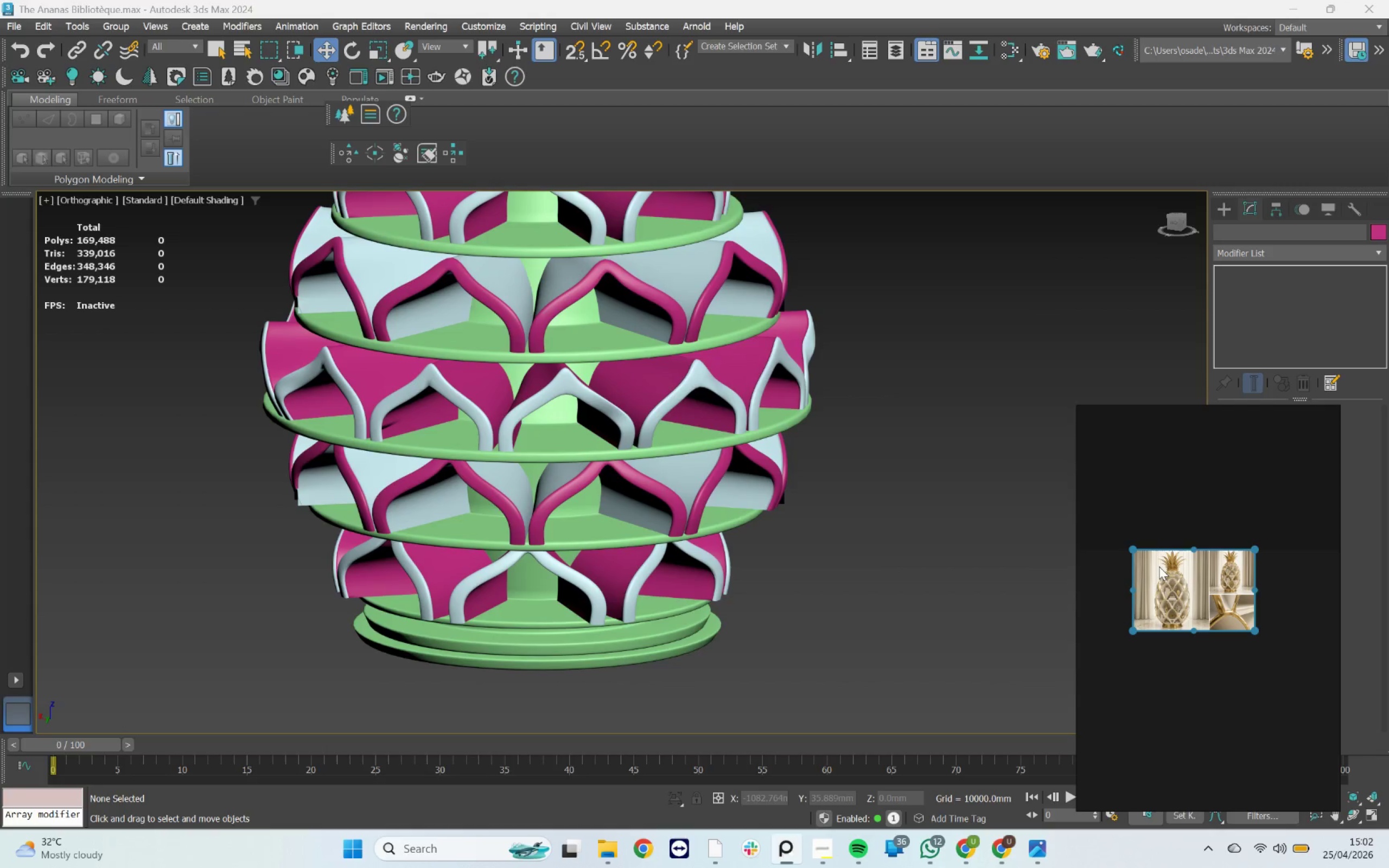 
scroll: coordinate [1161, 569], scroll_direction: up, amount: 6.0
 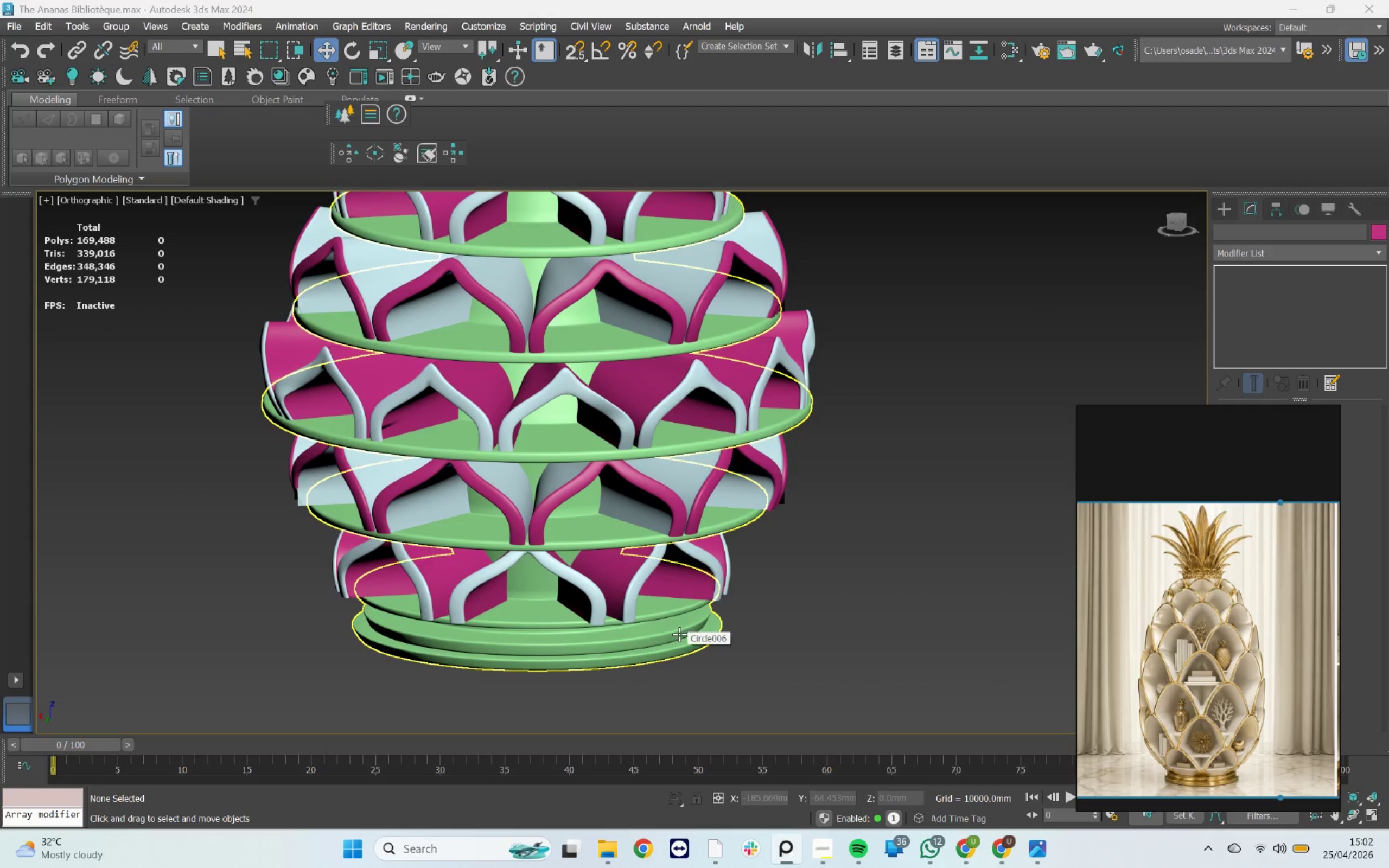 
left_click([679, 634])
 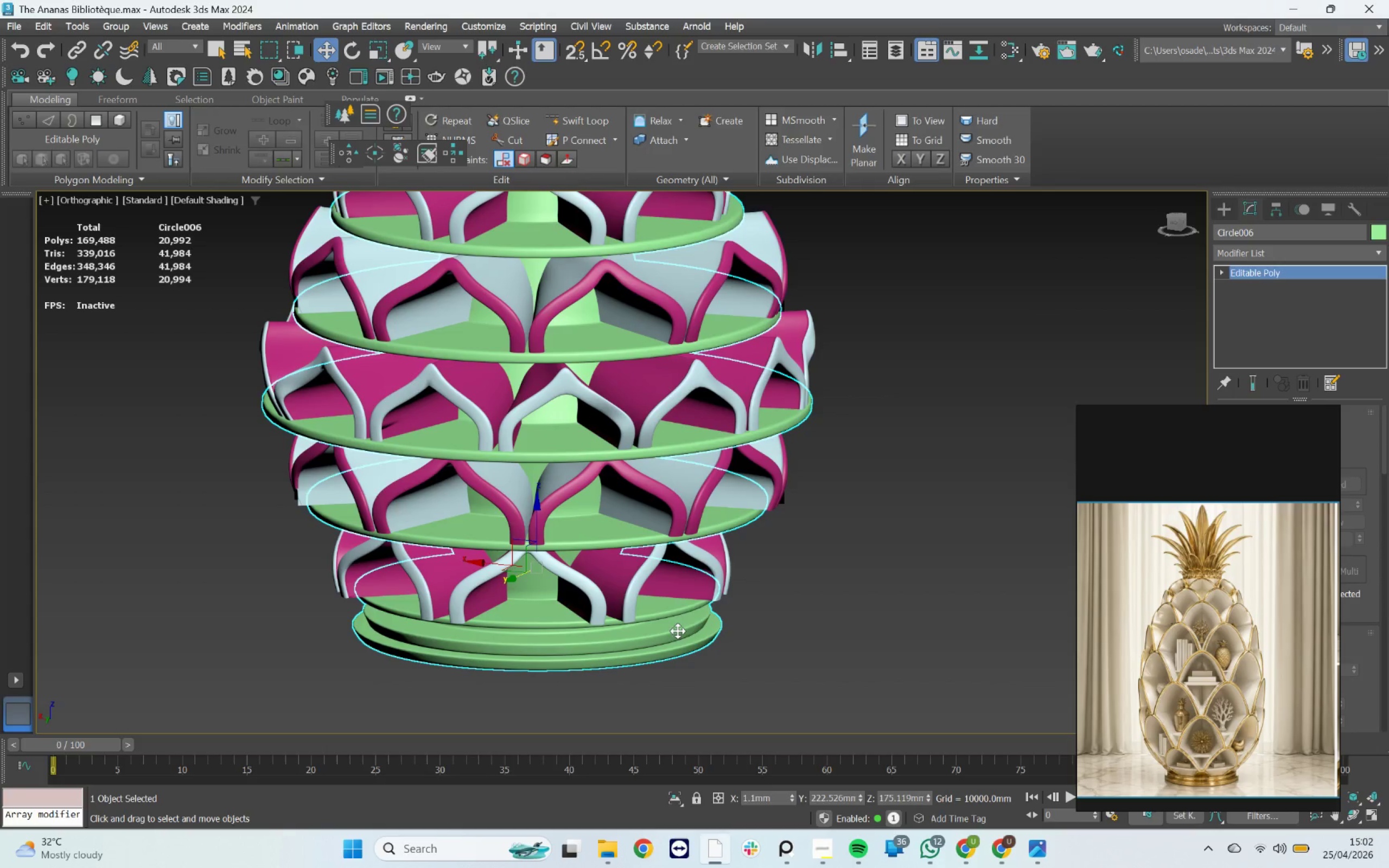 
scroll: coordinate [1201, 773], scroll_direction: up, amount: 6.0
 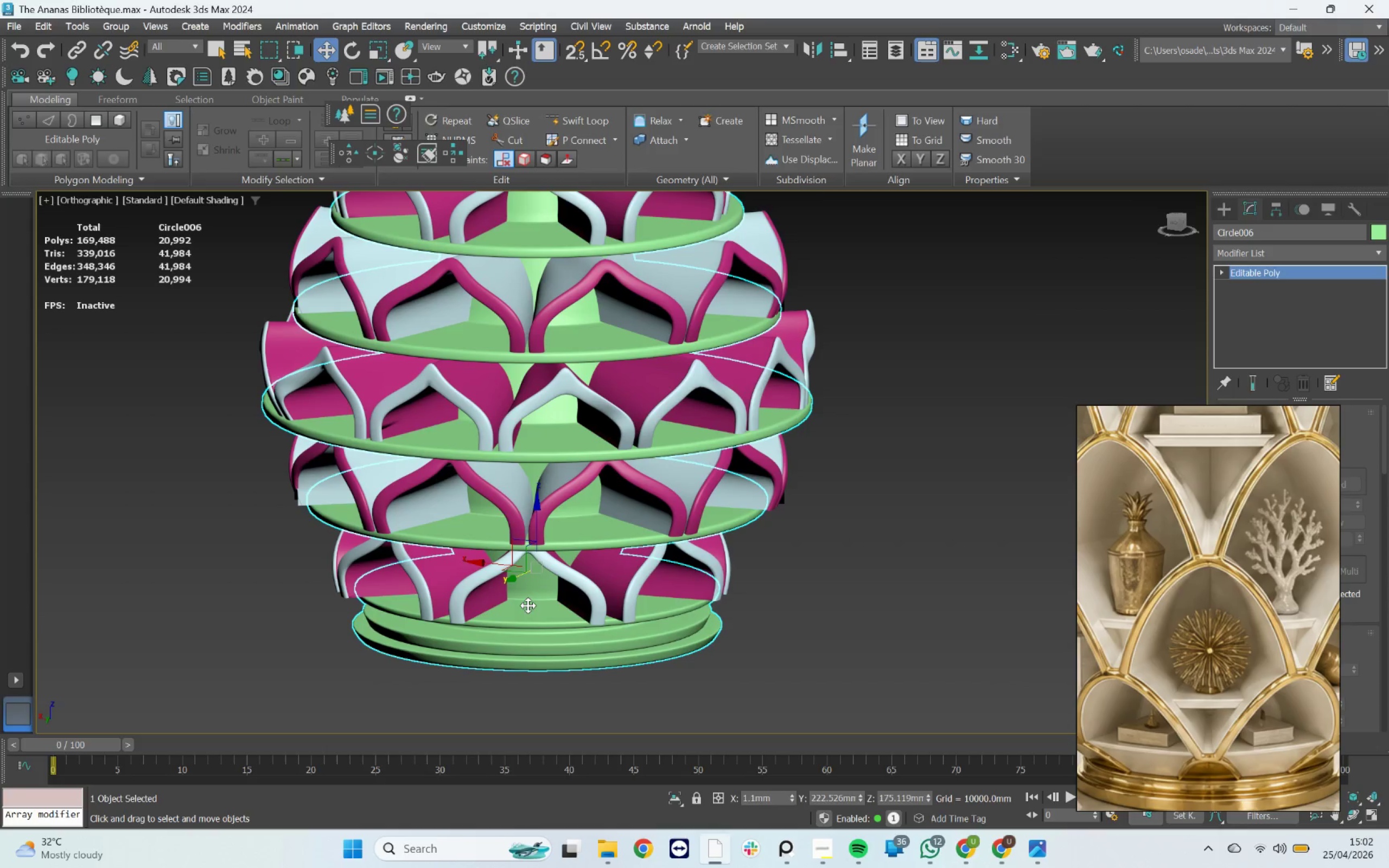 
hold_key(key=AltLeft, duration=0.7)
 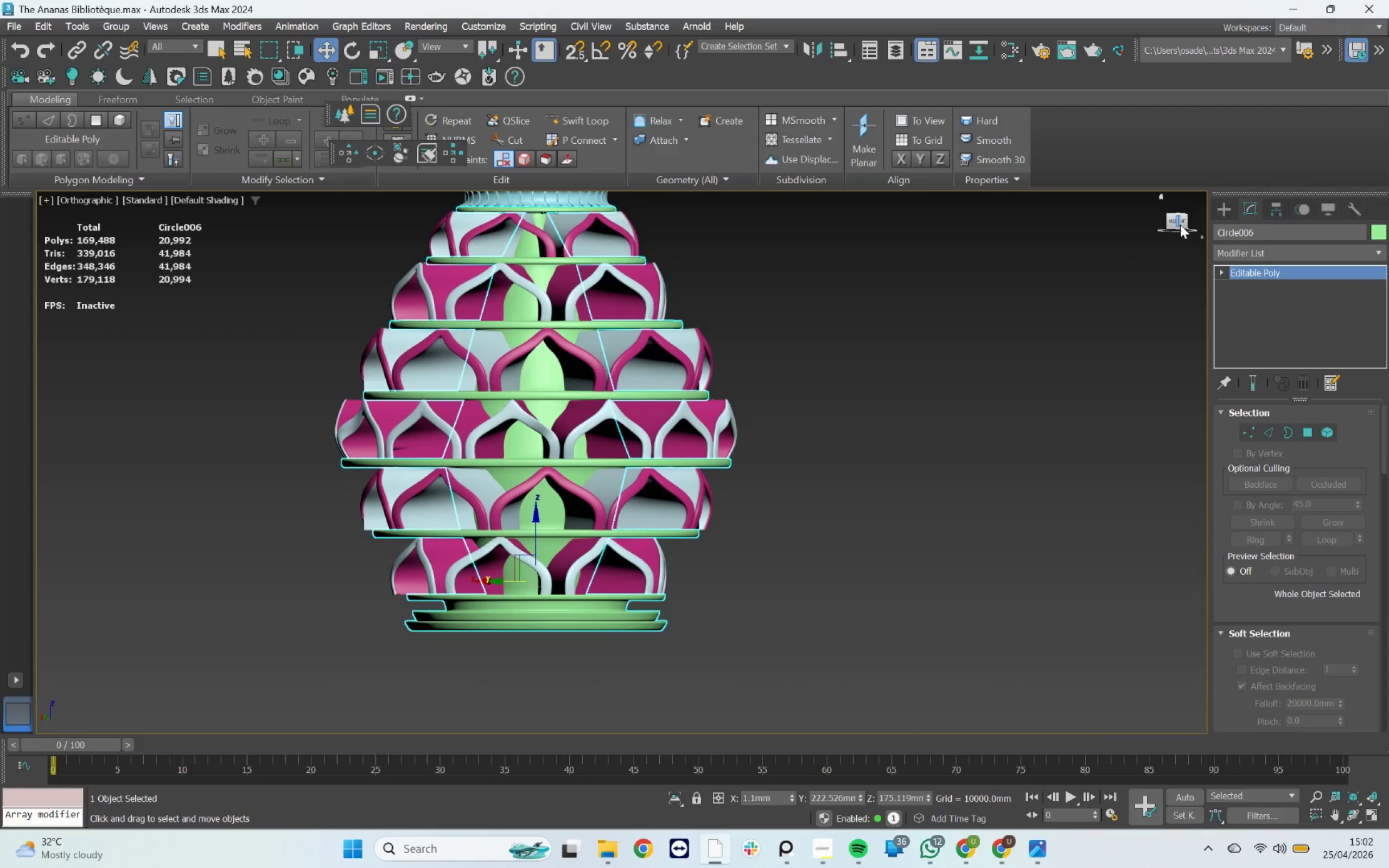 
scroll: coordinate [533, 605], scroll_direction: down, amount: 1.0
 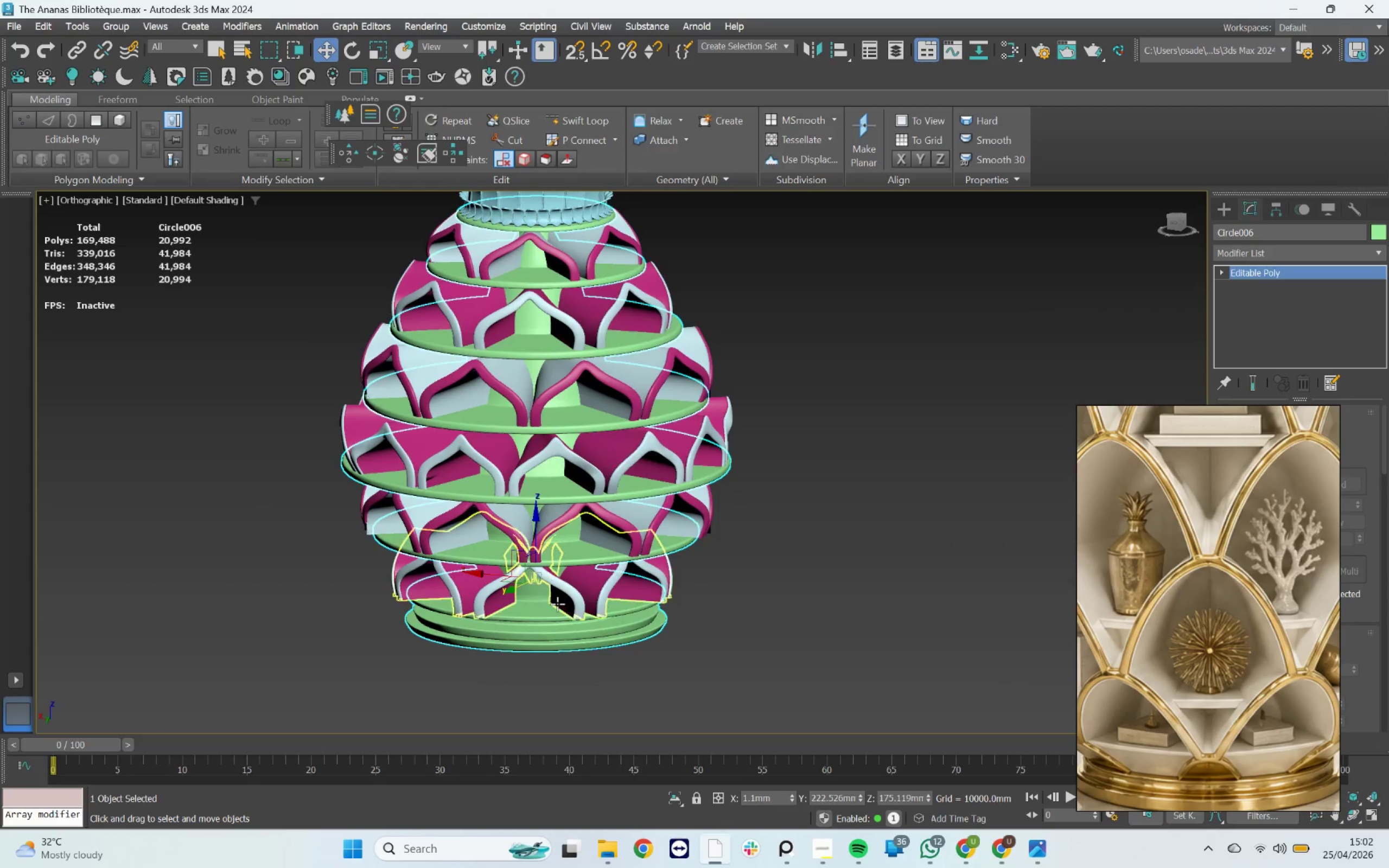 
left_click([1182, 222])
 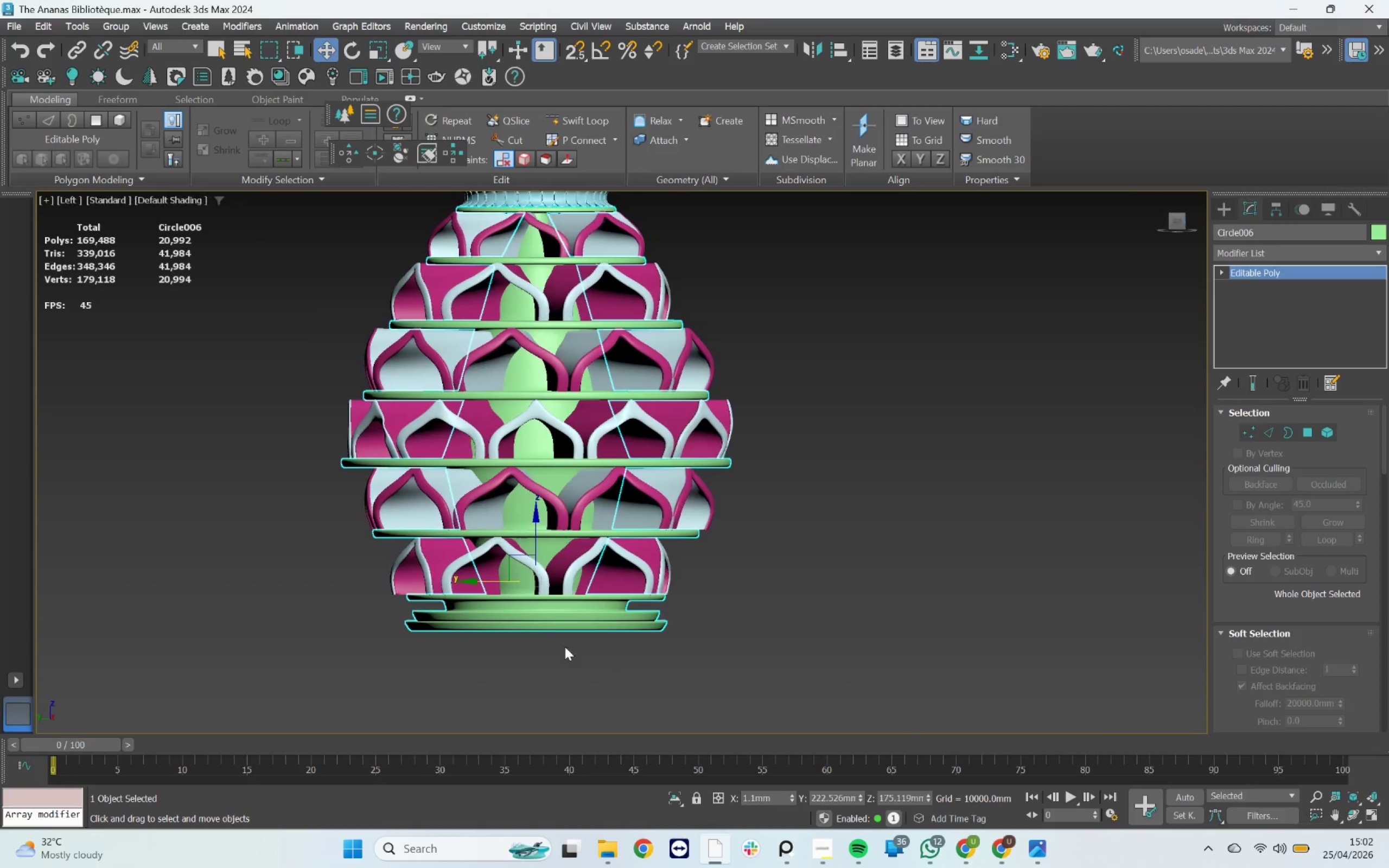 
scroll: coordinate [552, 615], scroll_direction: up, amount: 1.0
 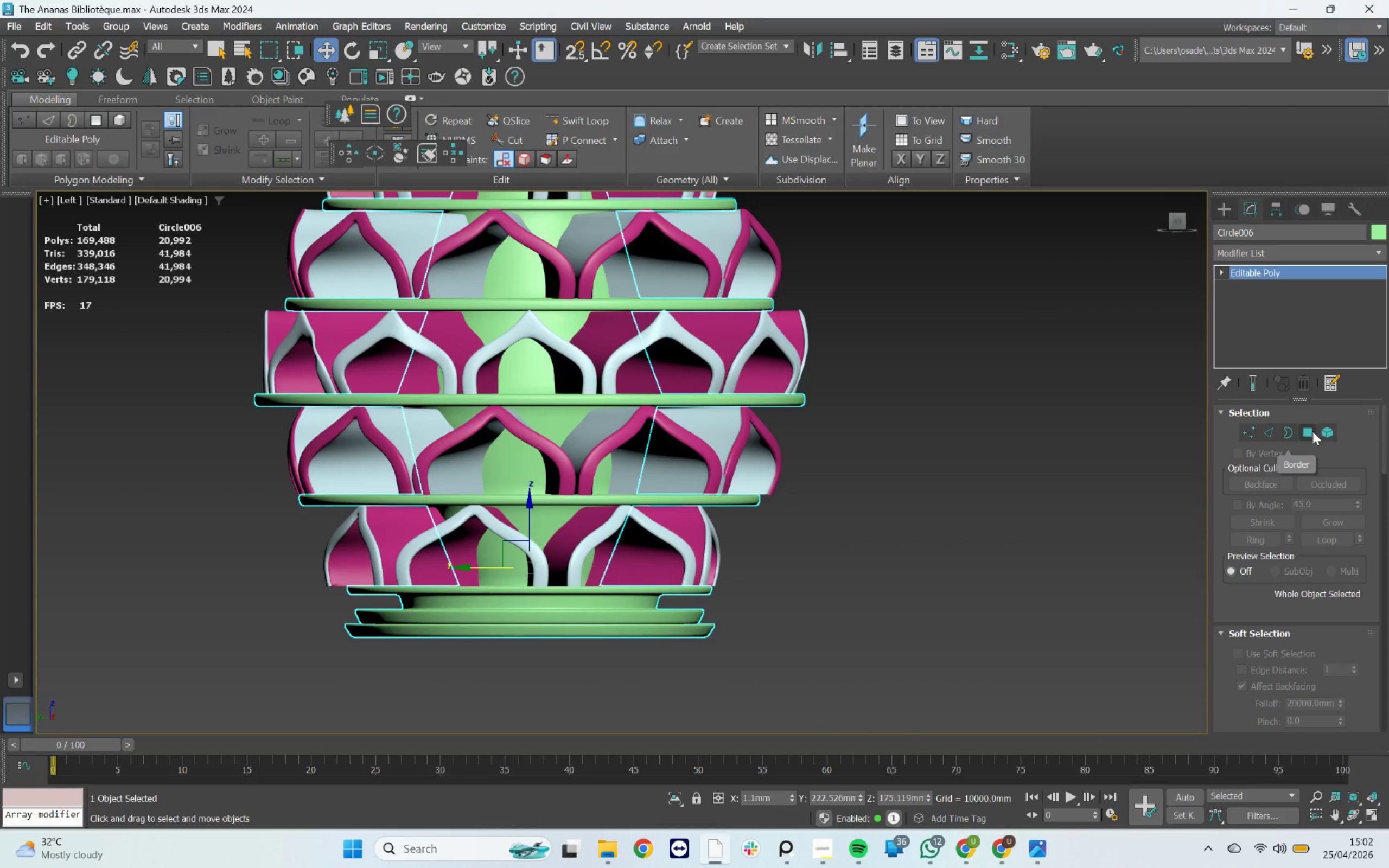 
left_click([1312, 431])
 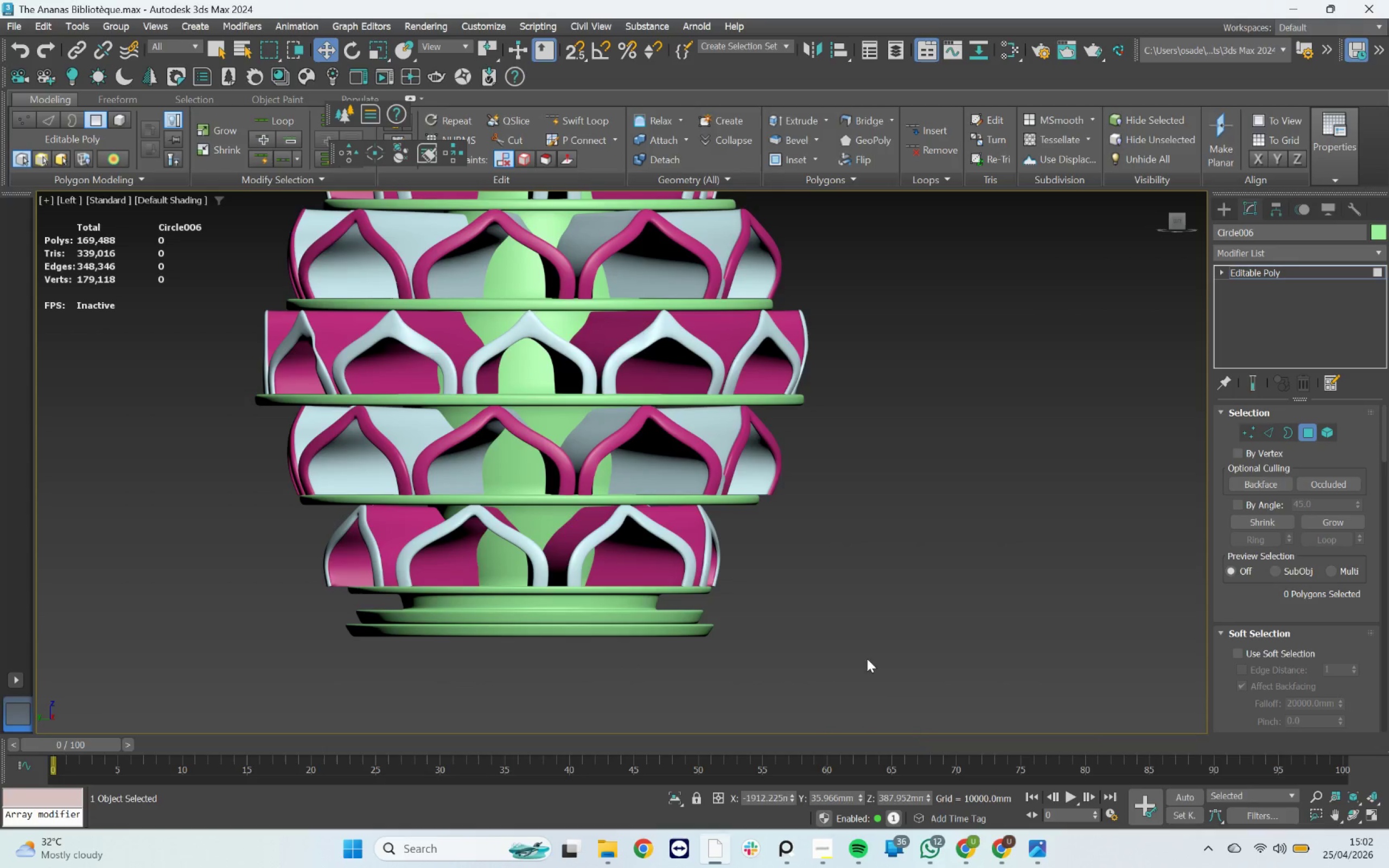 
left_click_drag(start_coordinate=[862, 690], to_coordinate=[246, 587])
 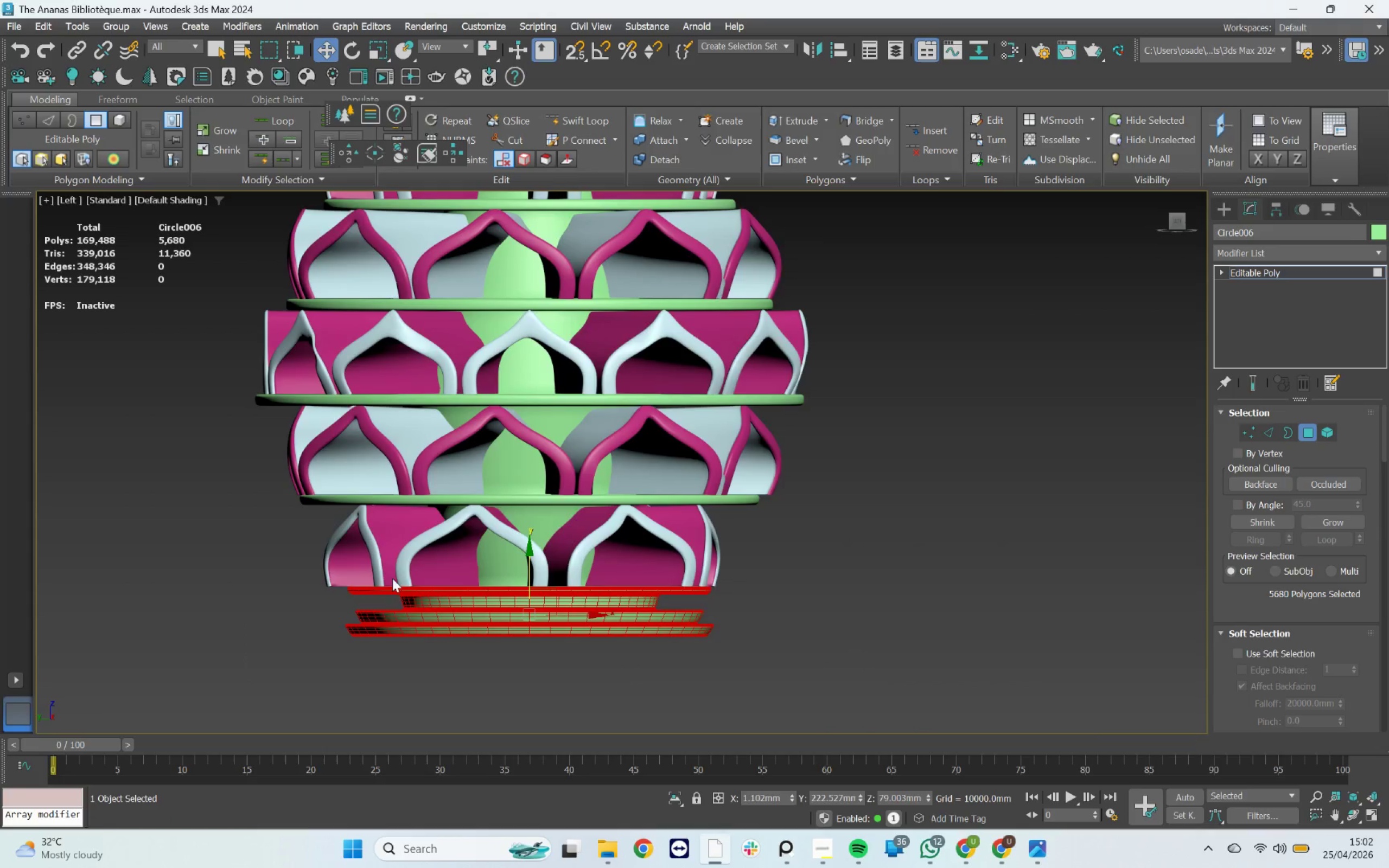 
scroll: coordinate [573, 647], scroll_direction: up, amount: 5.0
 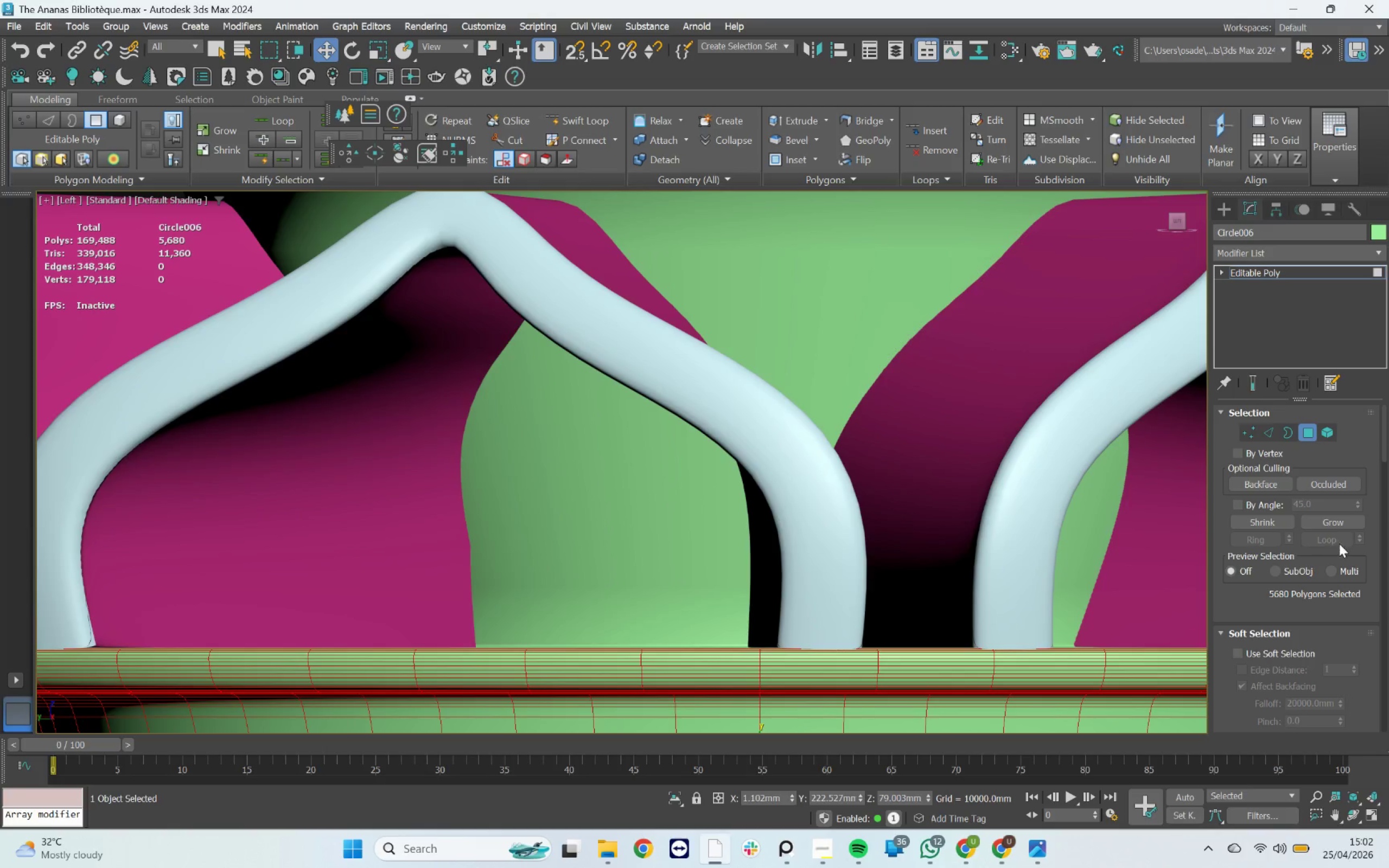 
left_click([1335, 521])
 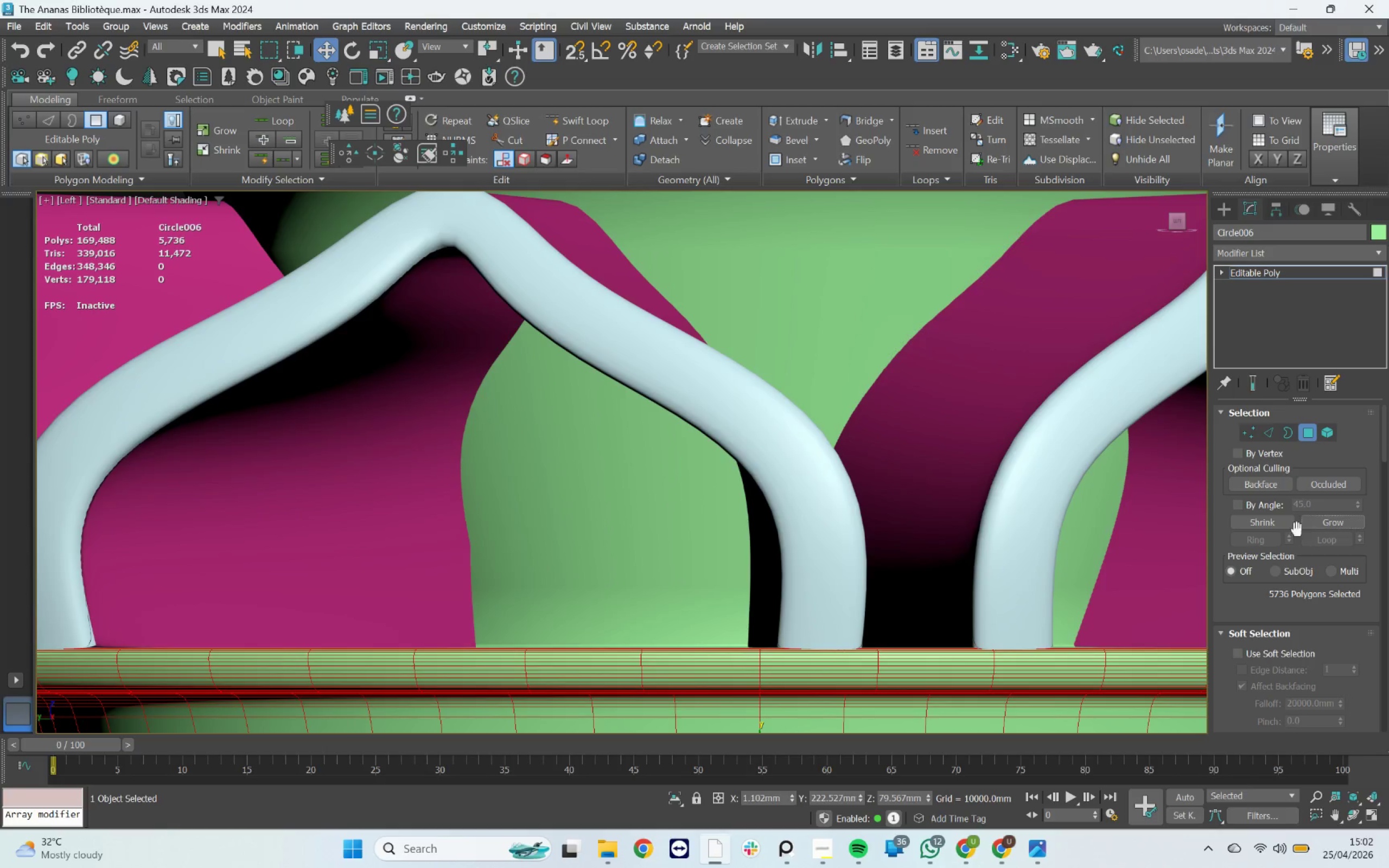 
hold_key(key=AltLeft, duration=0.59)
 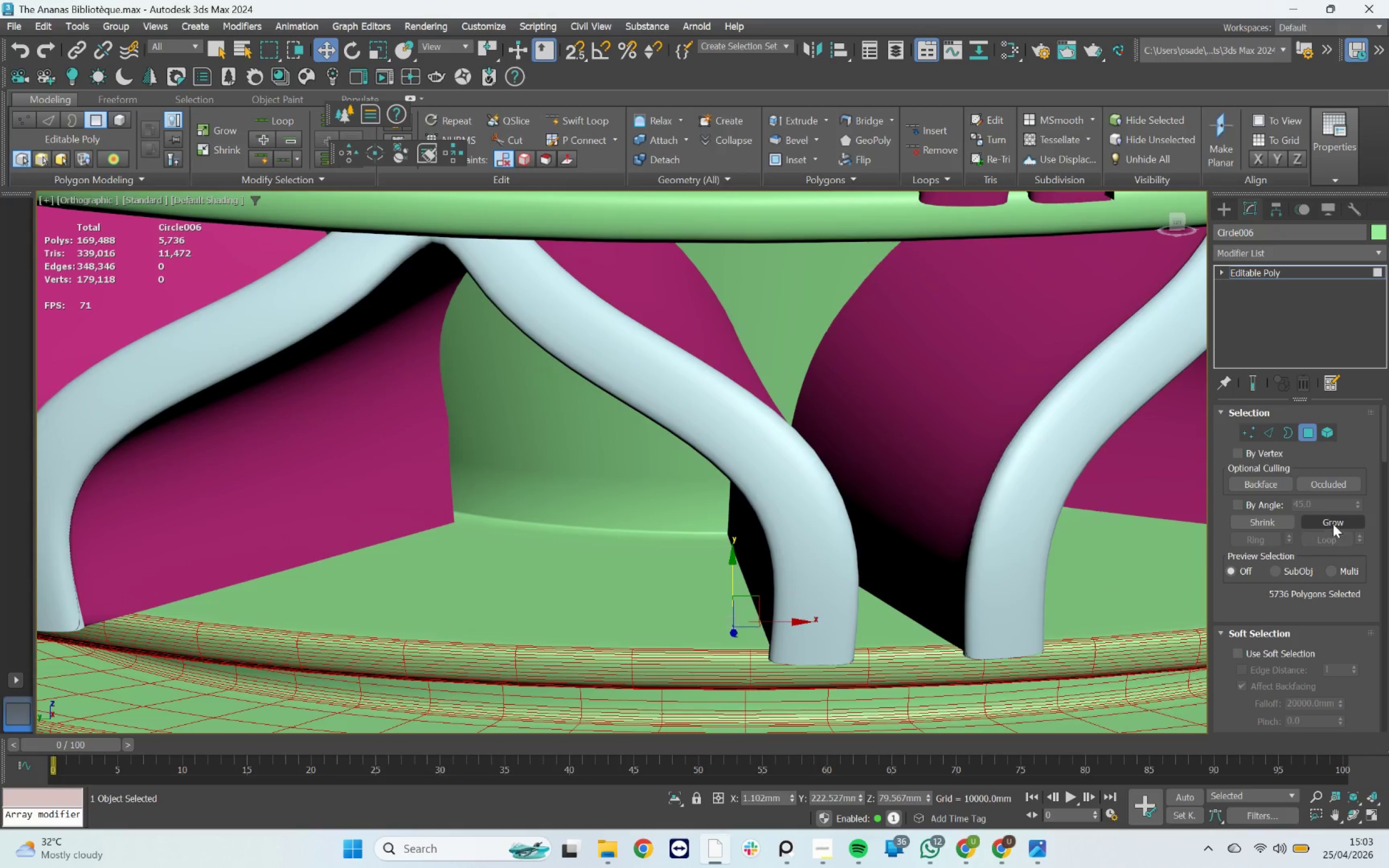 
double_click([1333, 523])
 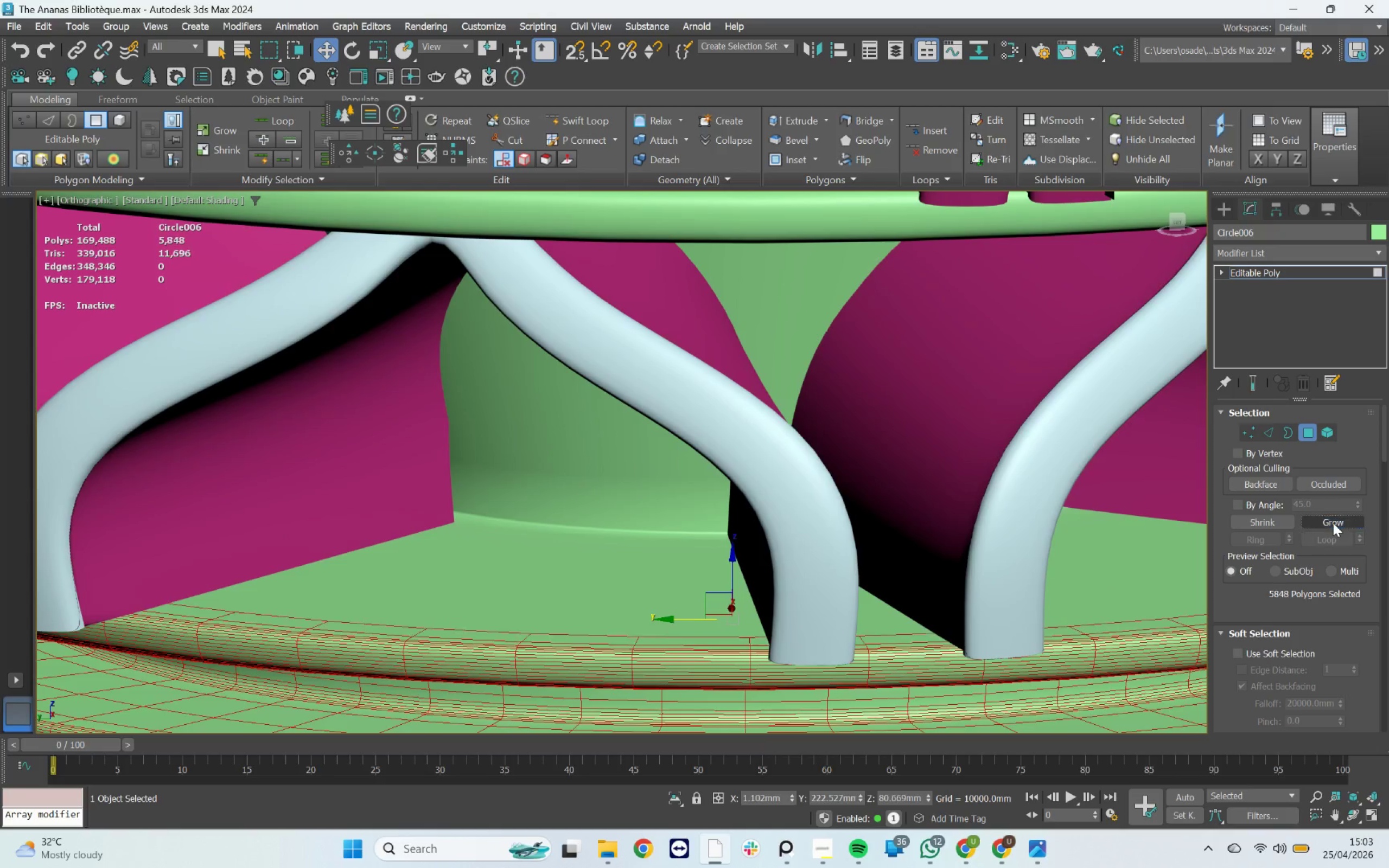 
triple_click([1333, 523])
 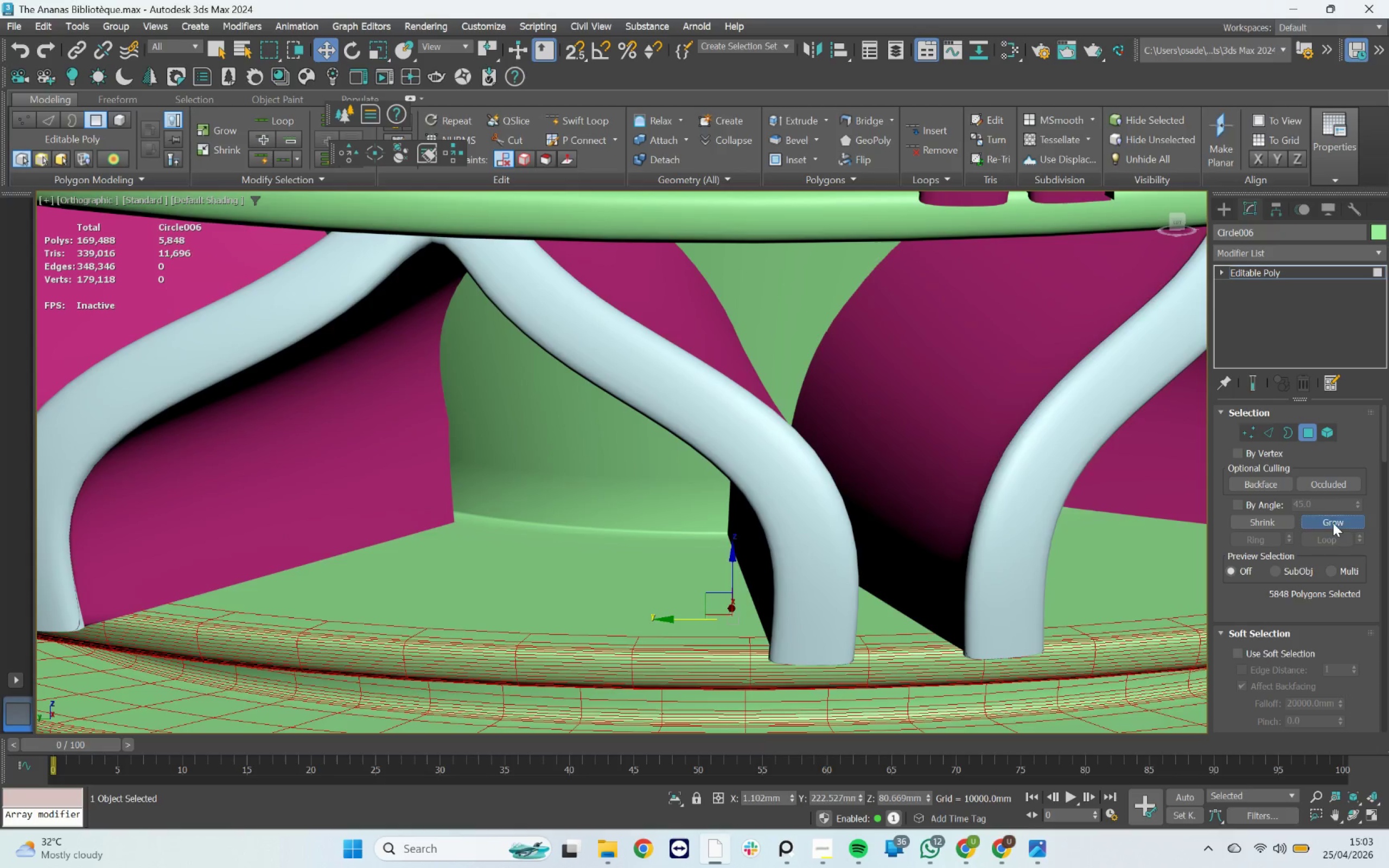 
triple_click([1333, 523])
 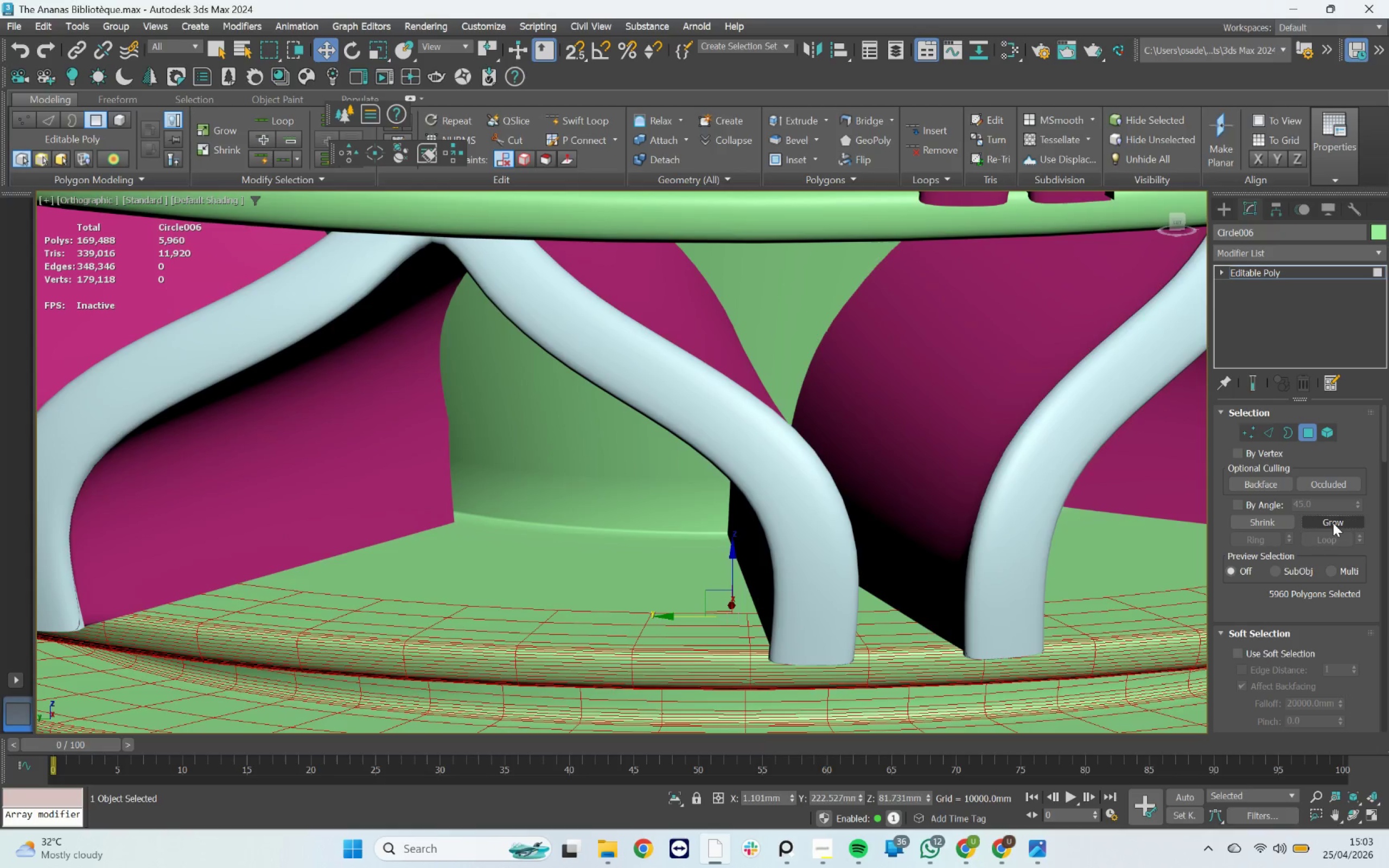 
triple_click([1333, 523])
 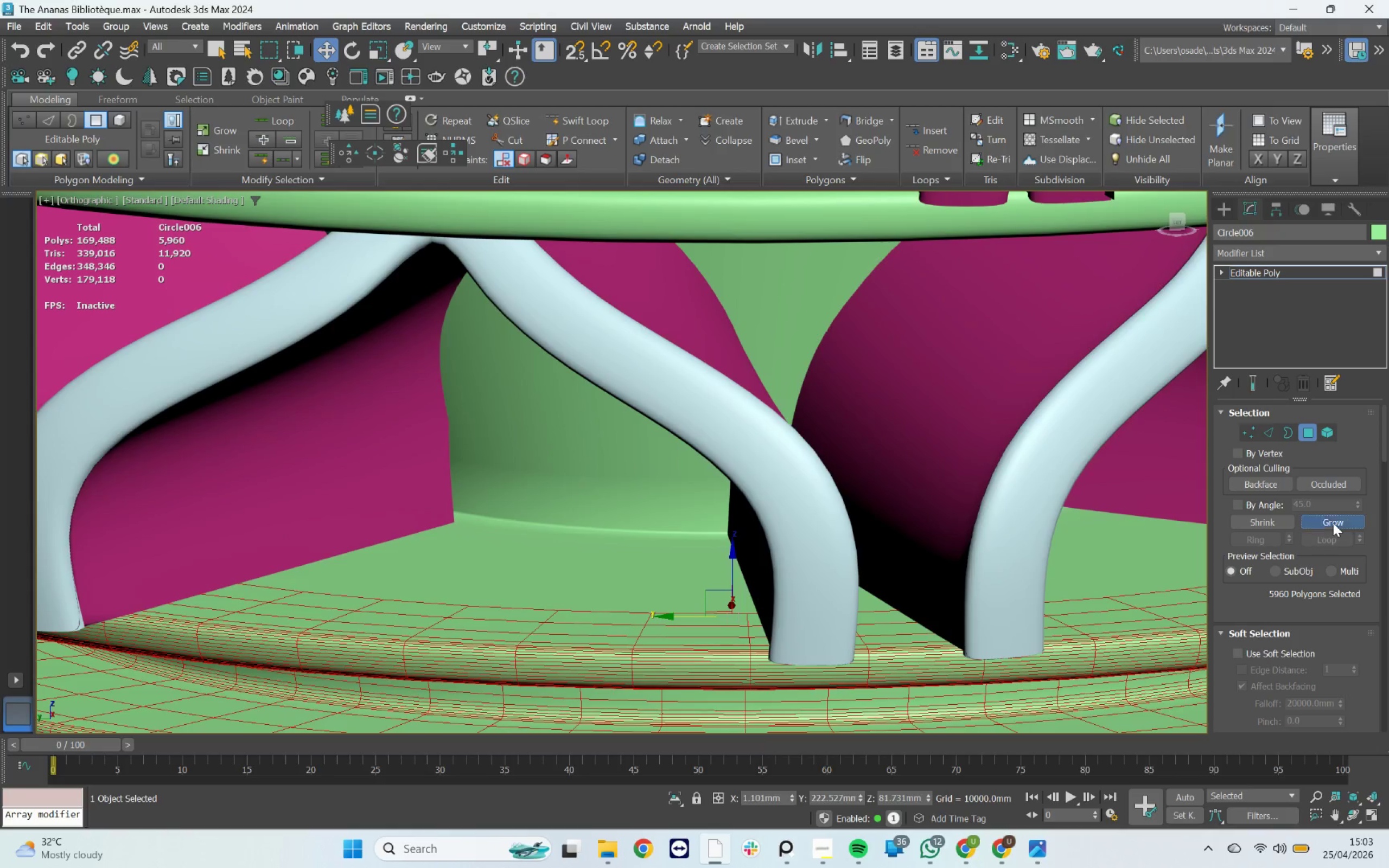 
triple_click([1333, 523])
 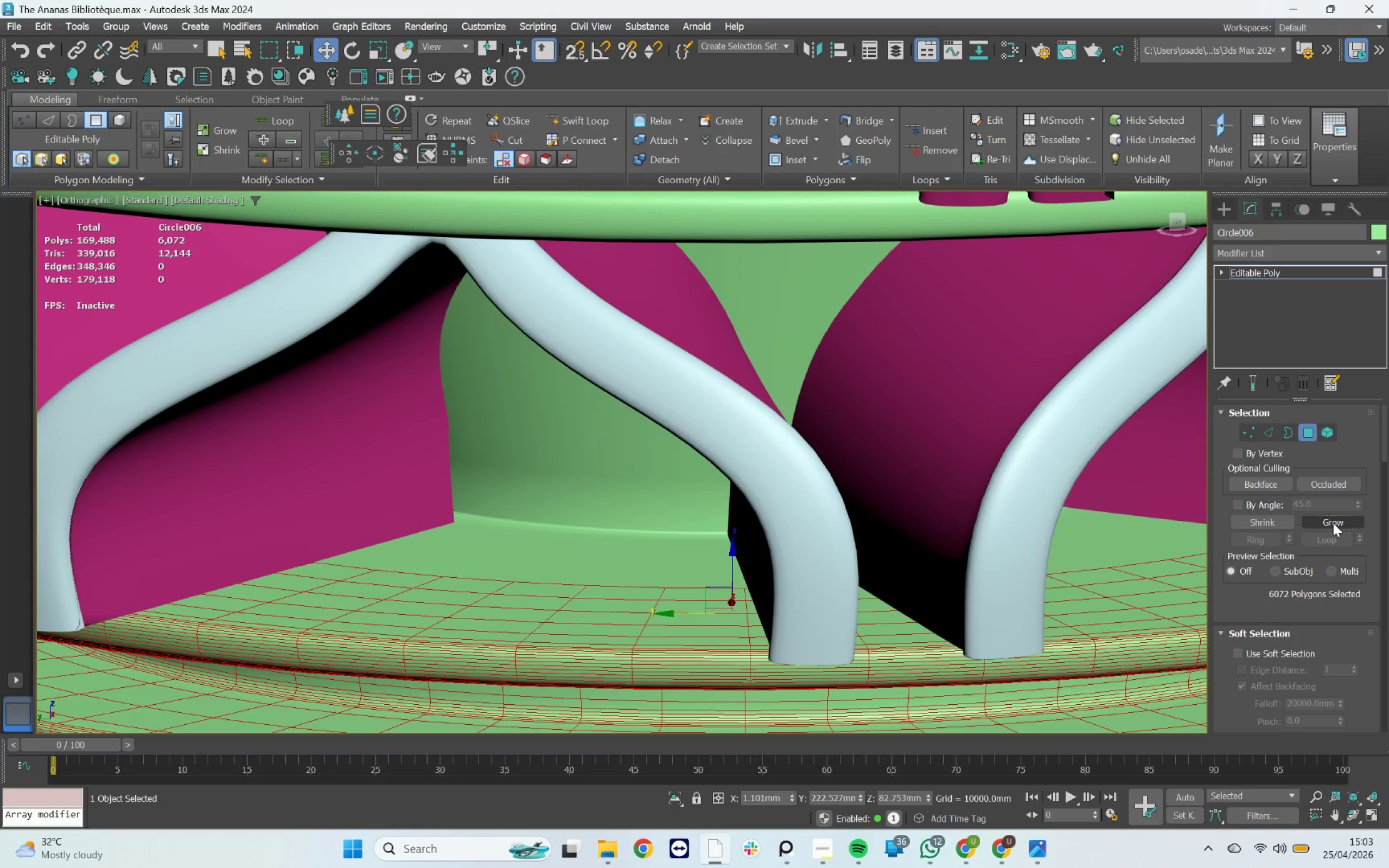 
triple_click([1333, 523])
 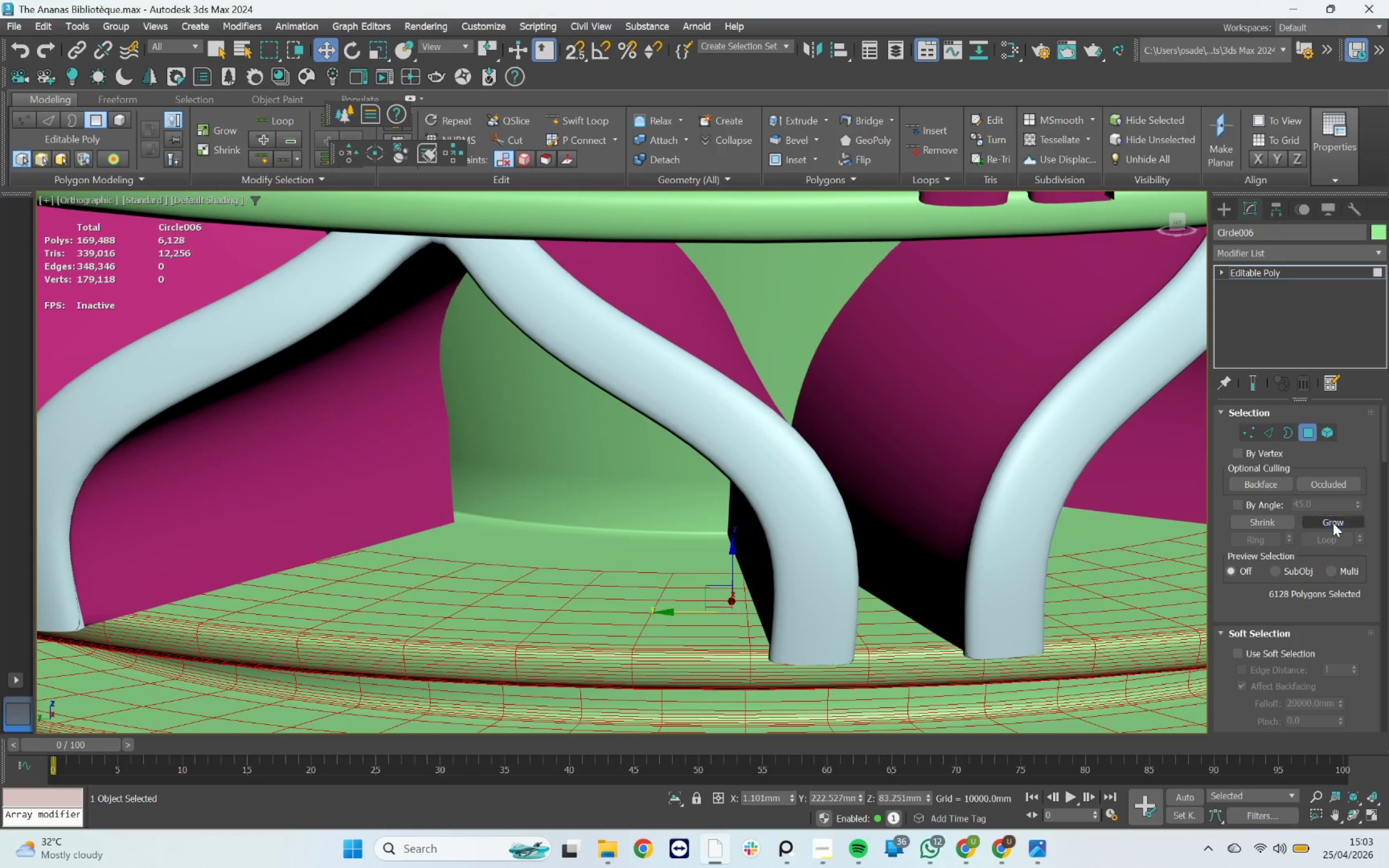 
triple_click([1333, 523])
 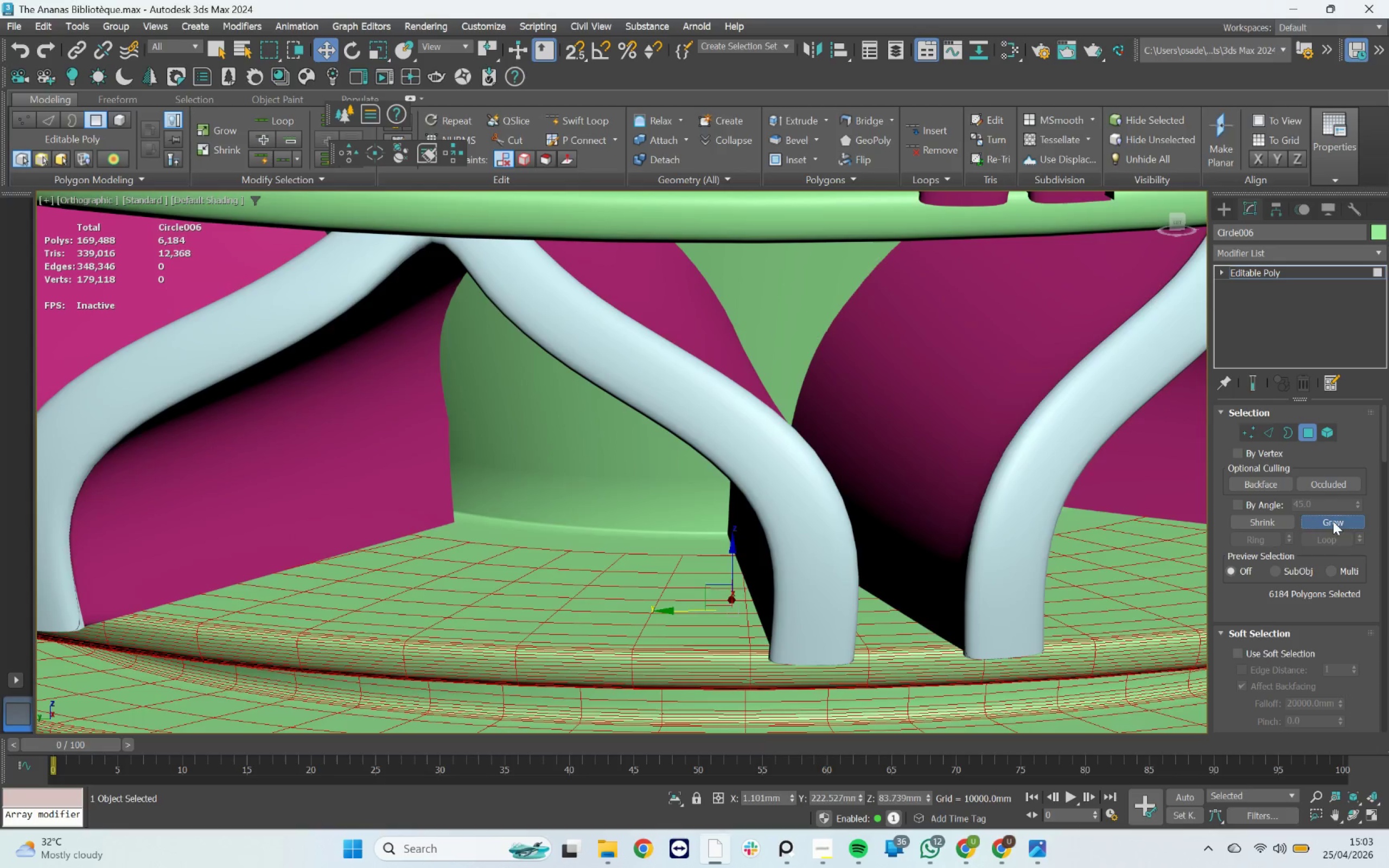 
triple_click([1334, 519])
 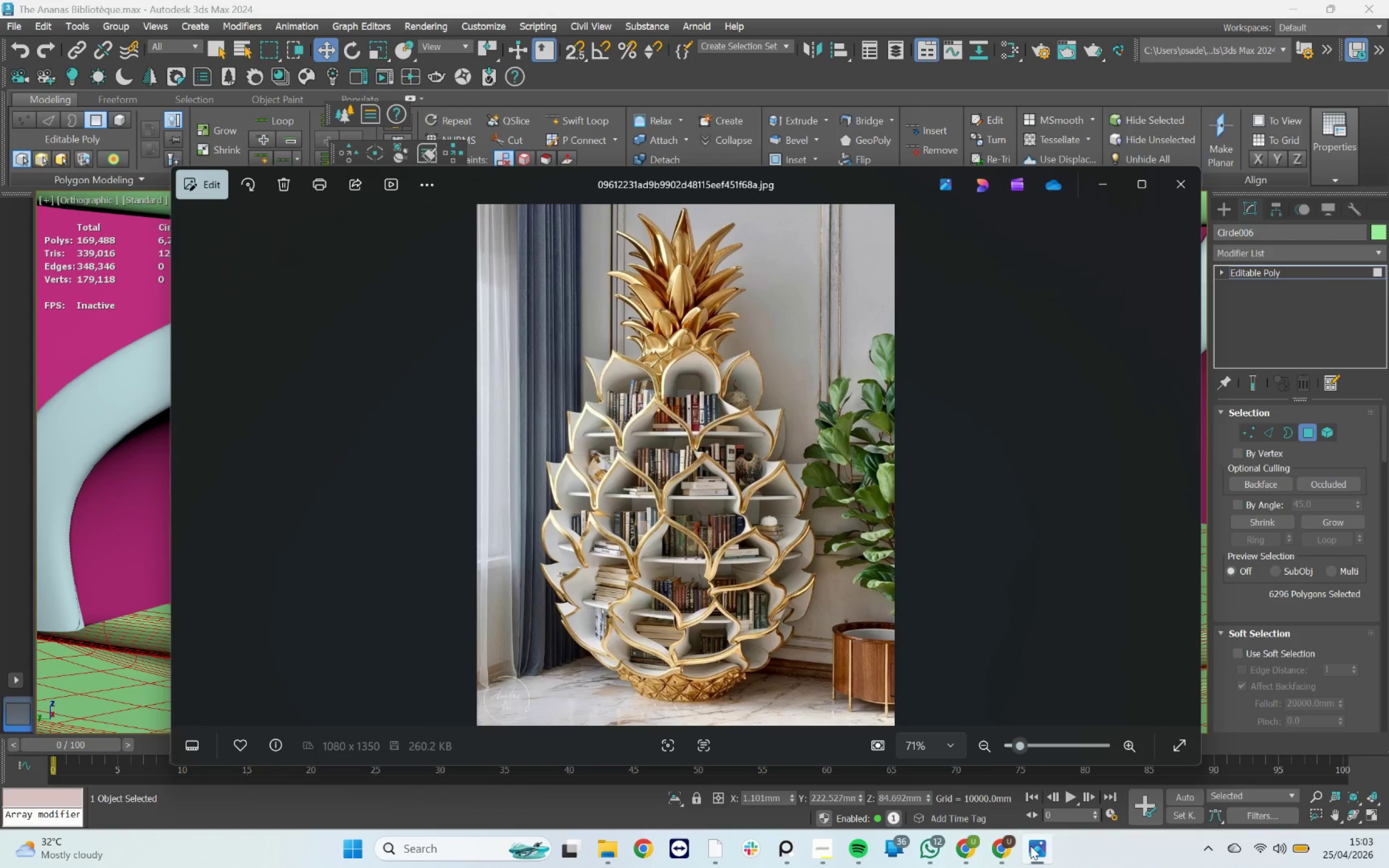 
wait(6.86)
 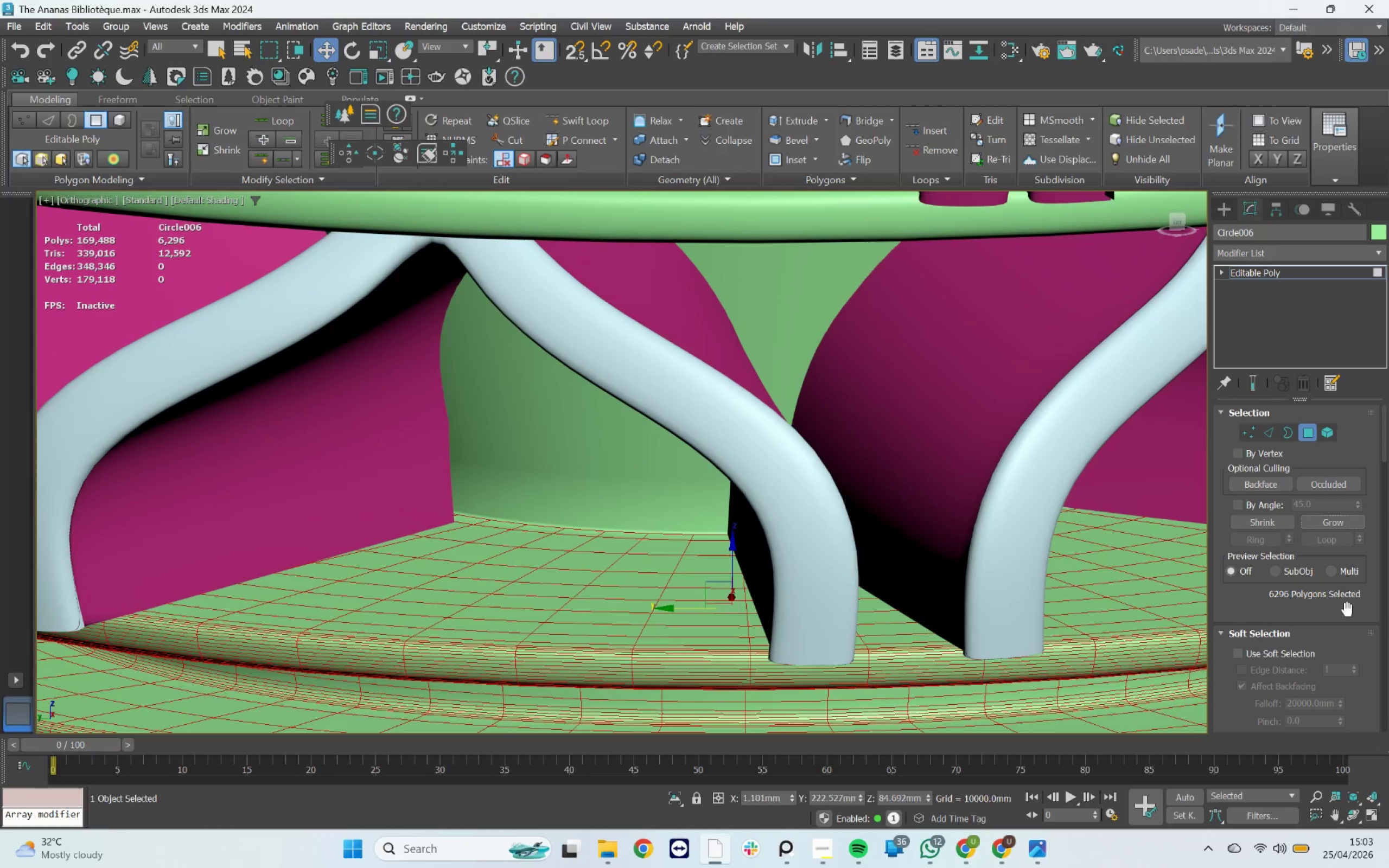 
left_click([1173, 187])
 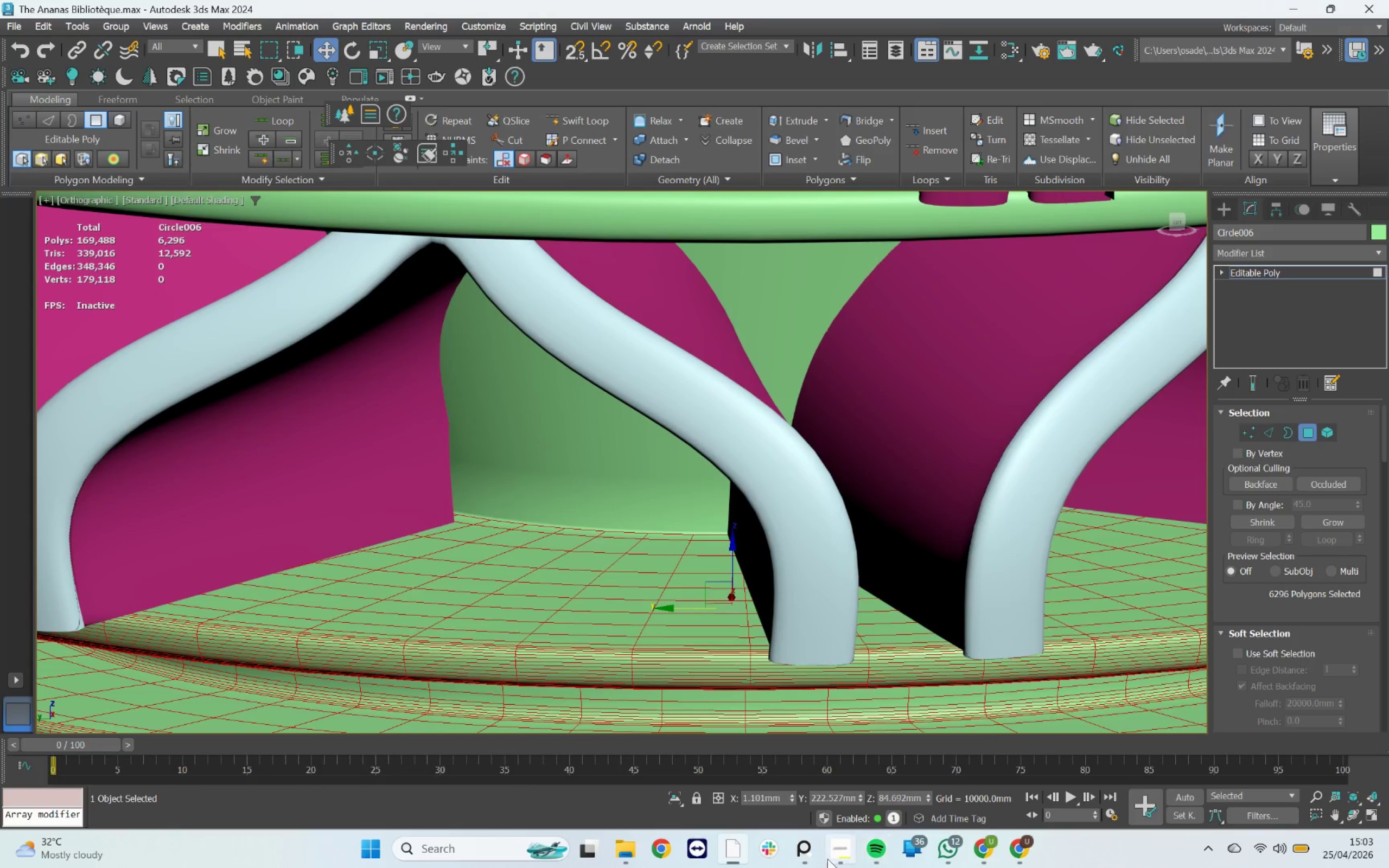 
left_click([813, 853])
 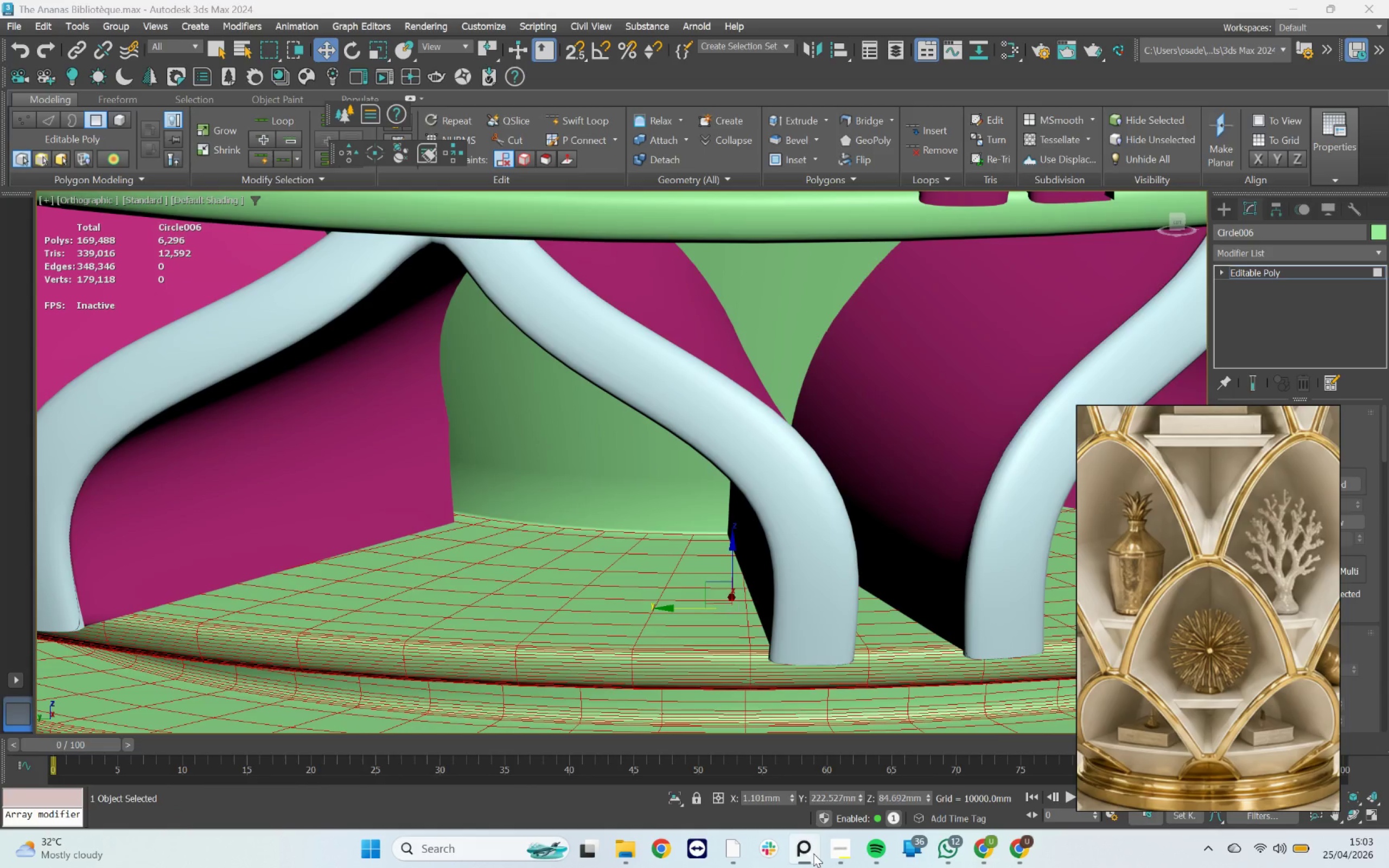 
left_click([813, 853])
 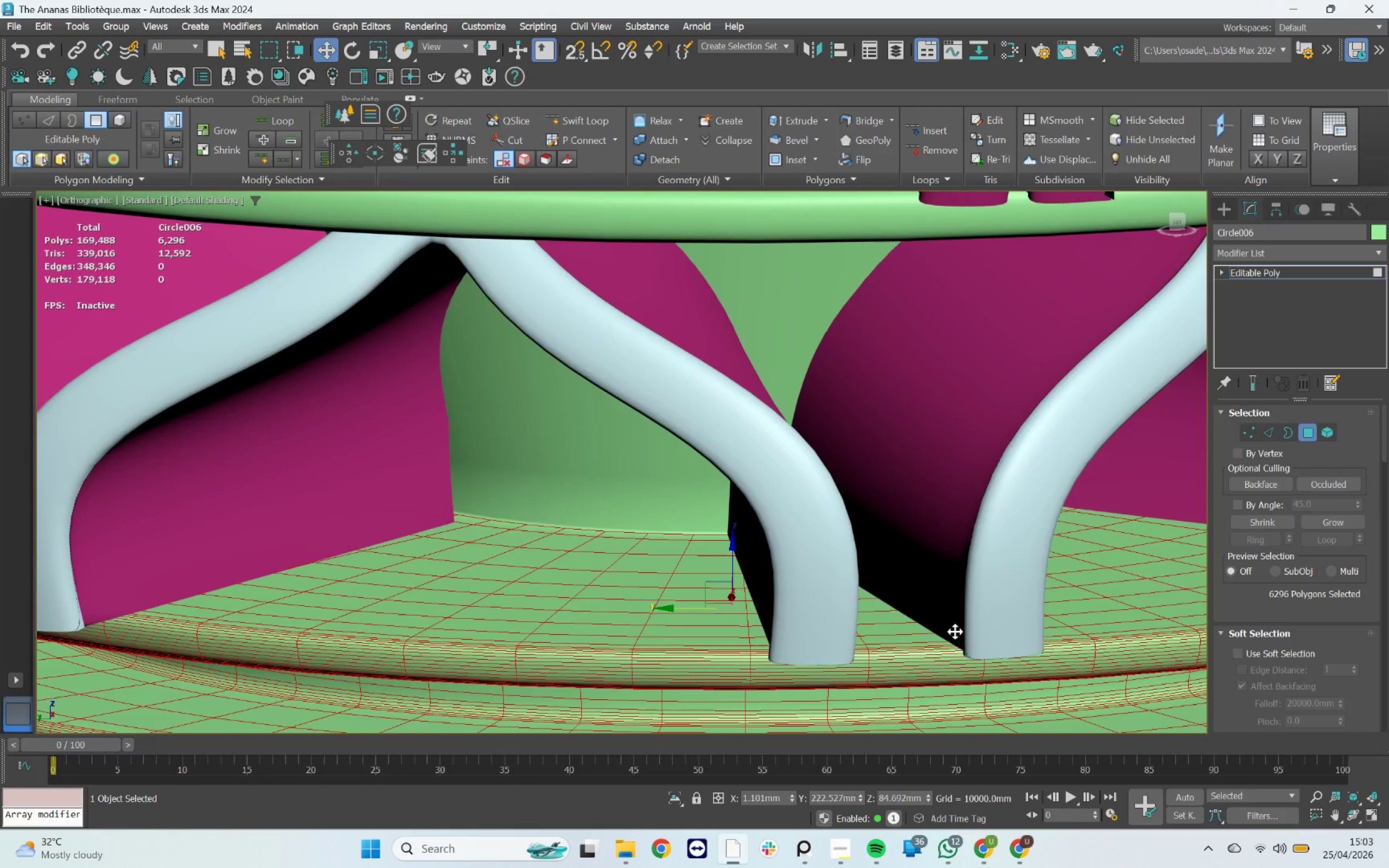 
scroll: coordinate [958, 631], scroll_direction: down, amount: 4.0
 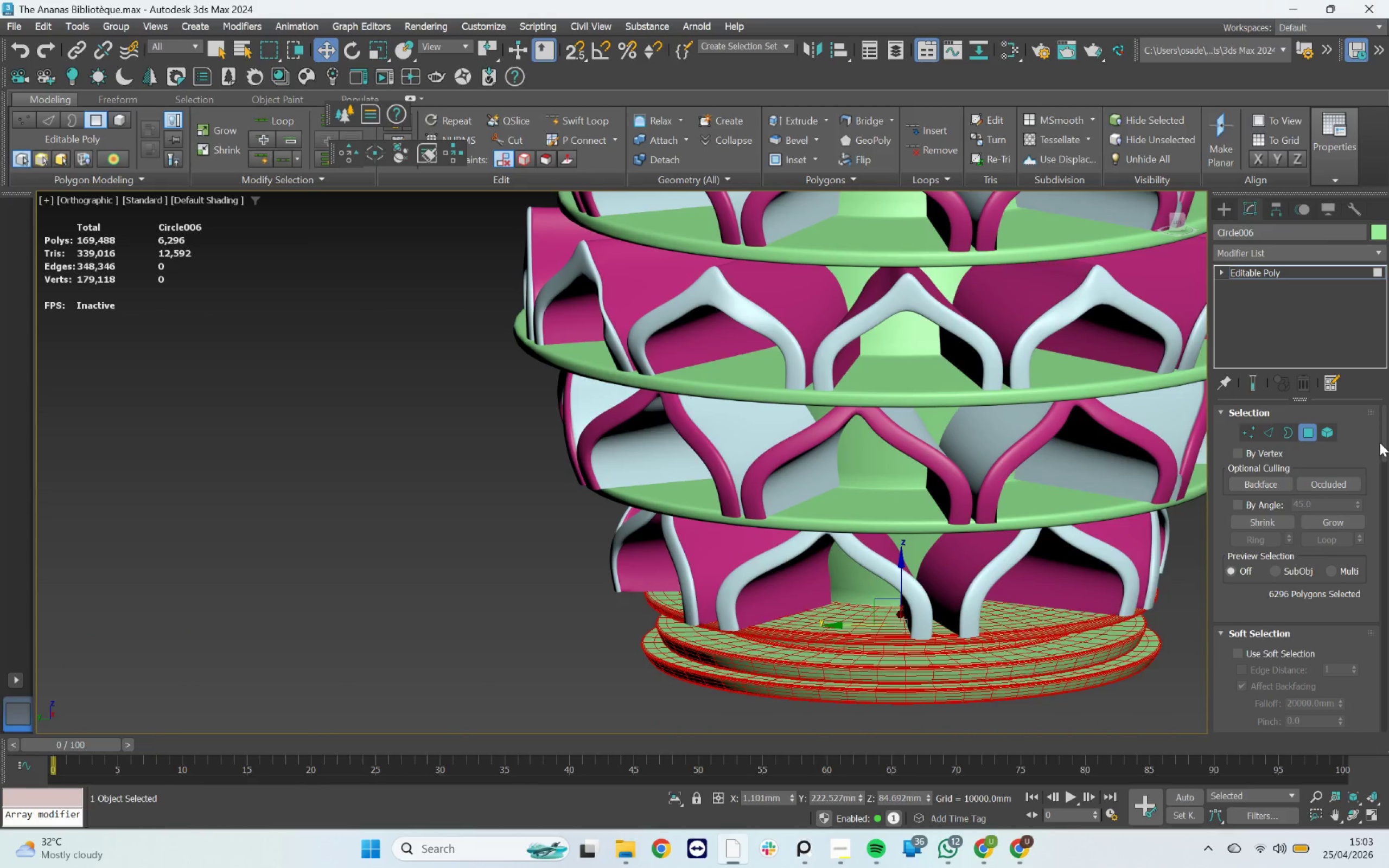 
left_click_drag(start_coordinate=[1384, 435], to_coordinate=[1388, 528])
 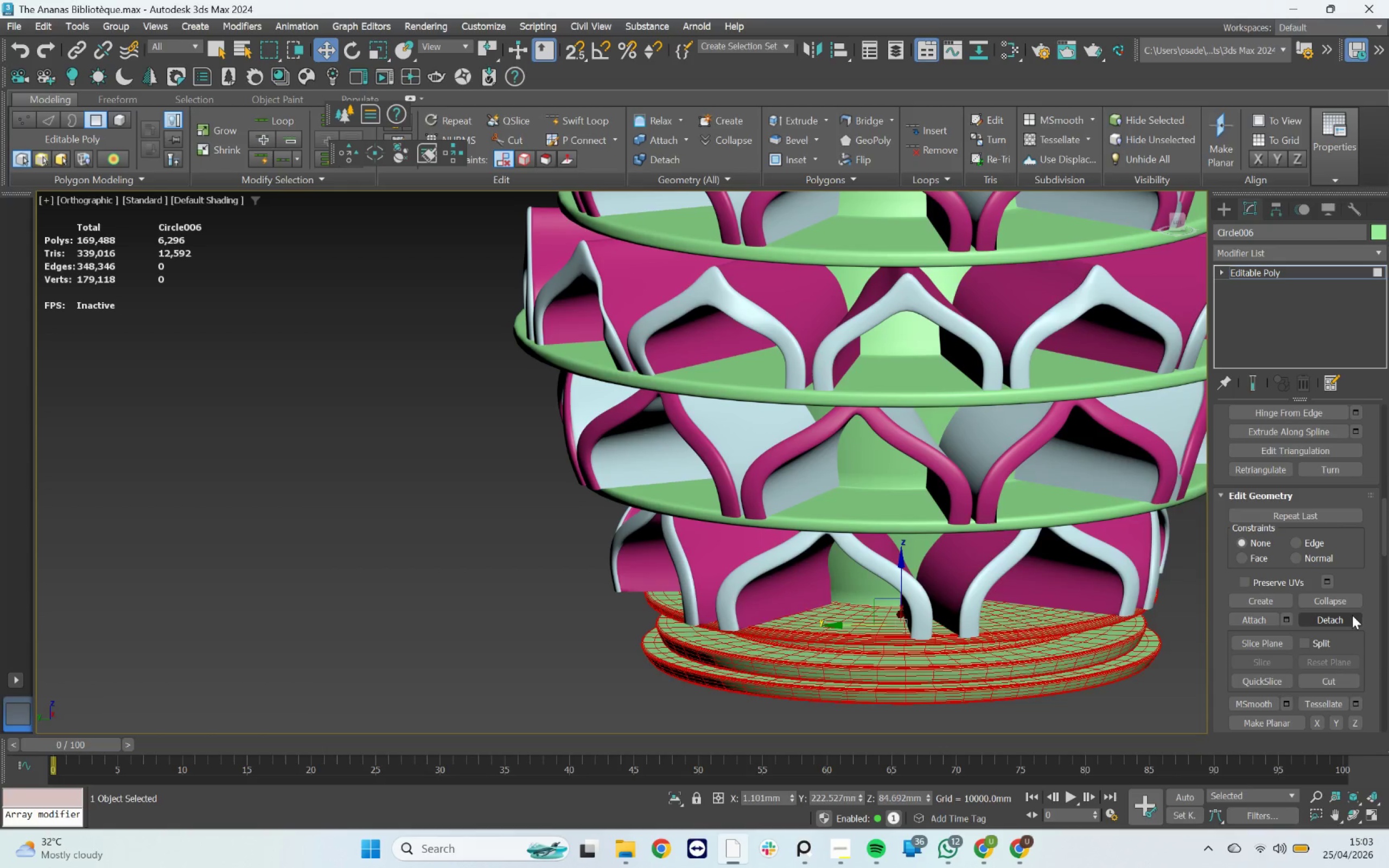 
left_click([1352, 615])
 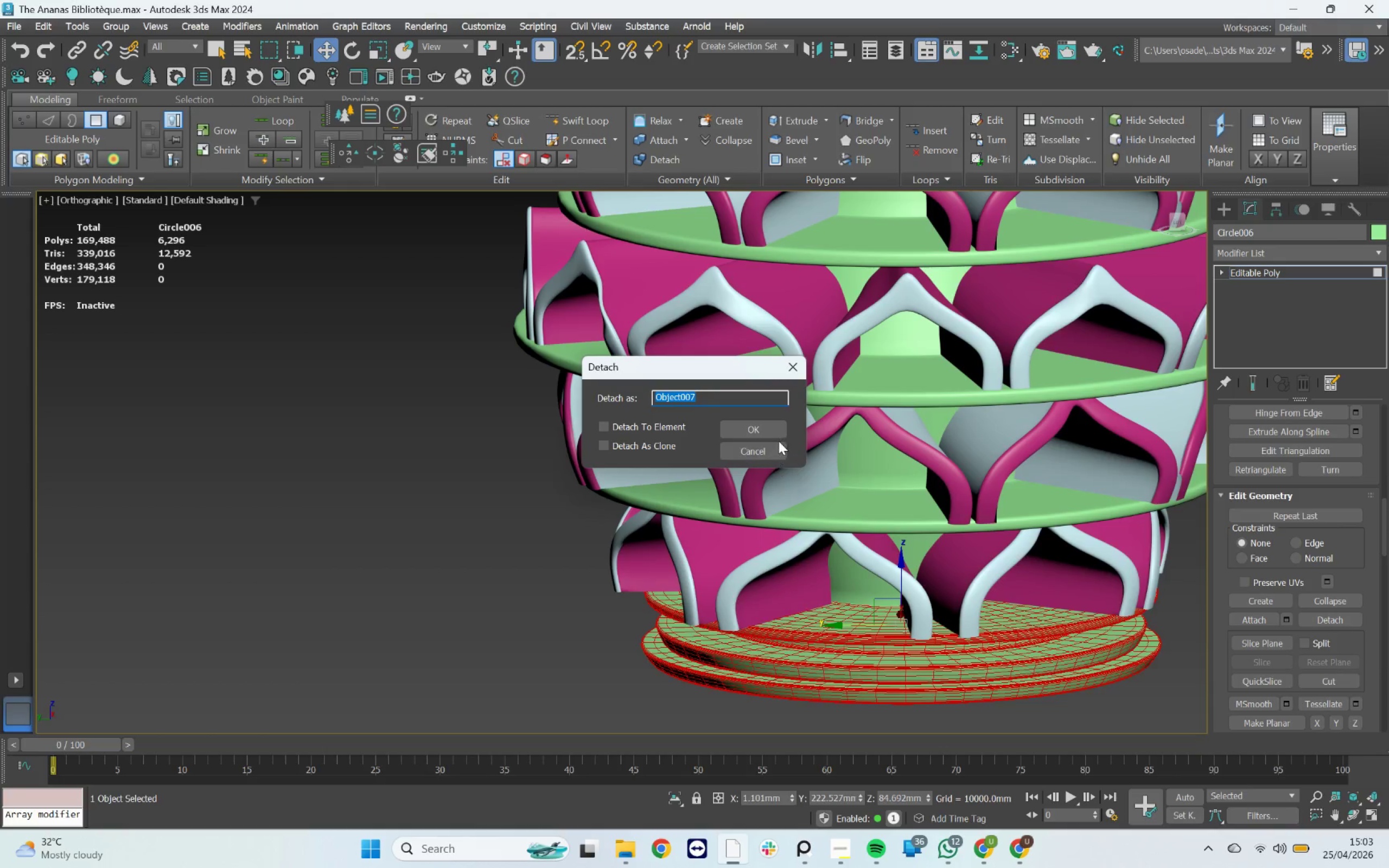 
left_click([772, 430])
 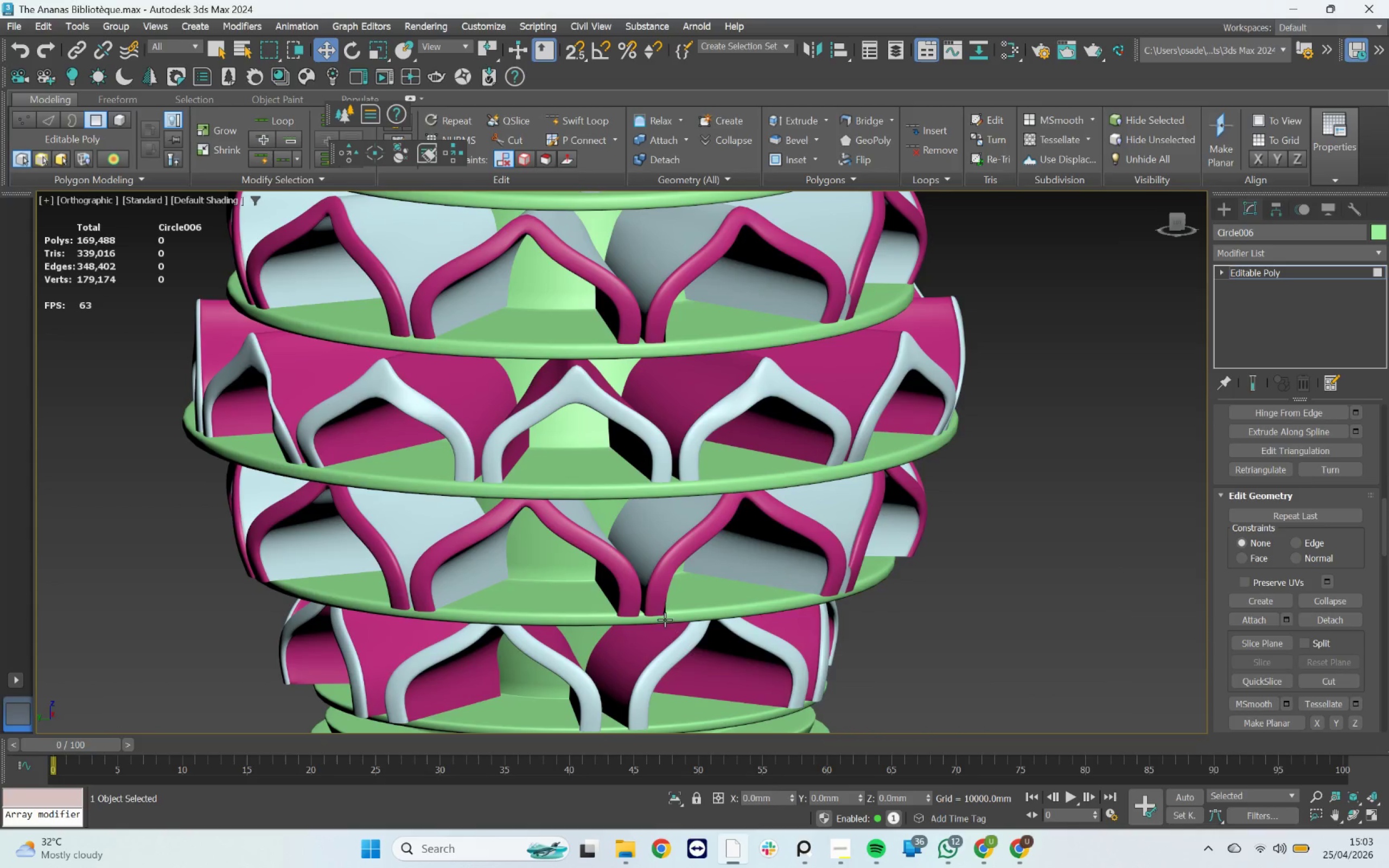 
key(4)
 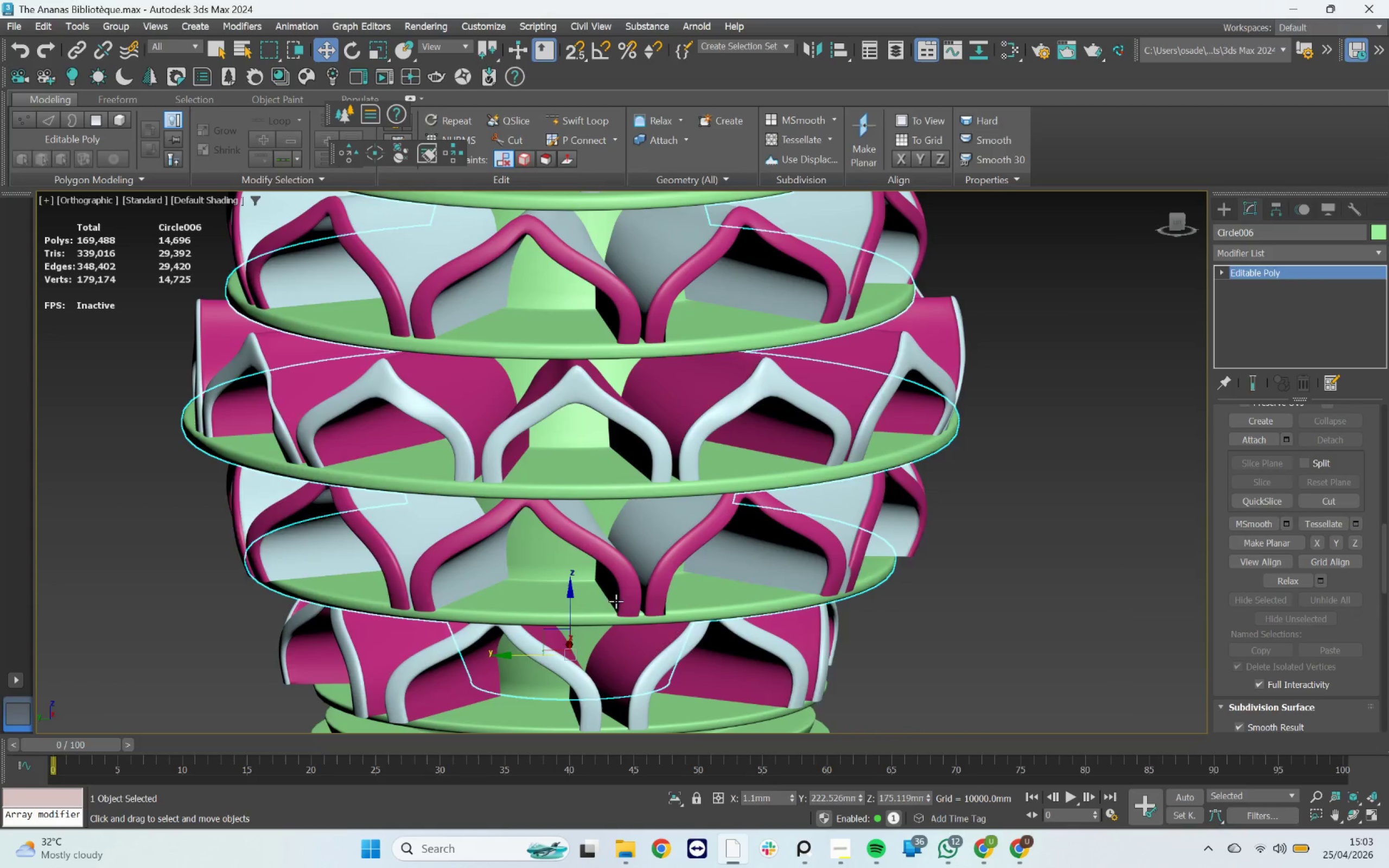 
scroll: coordinate [629, 638], scroll_direction: none, amount: 0.0
 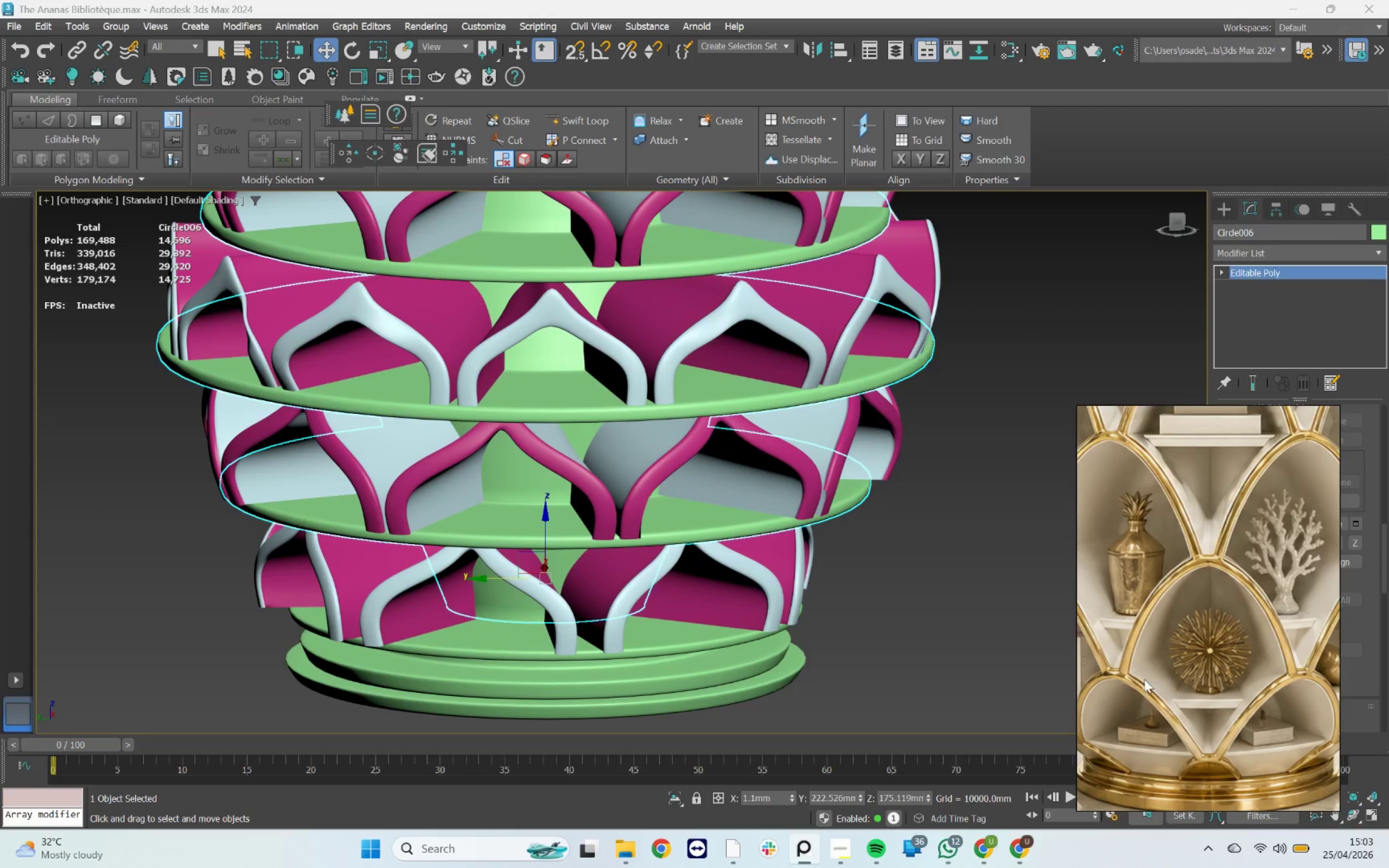 
wait(5.8)
 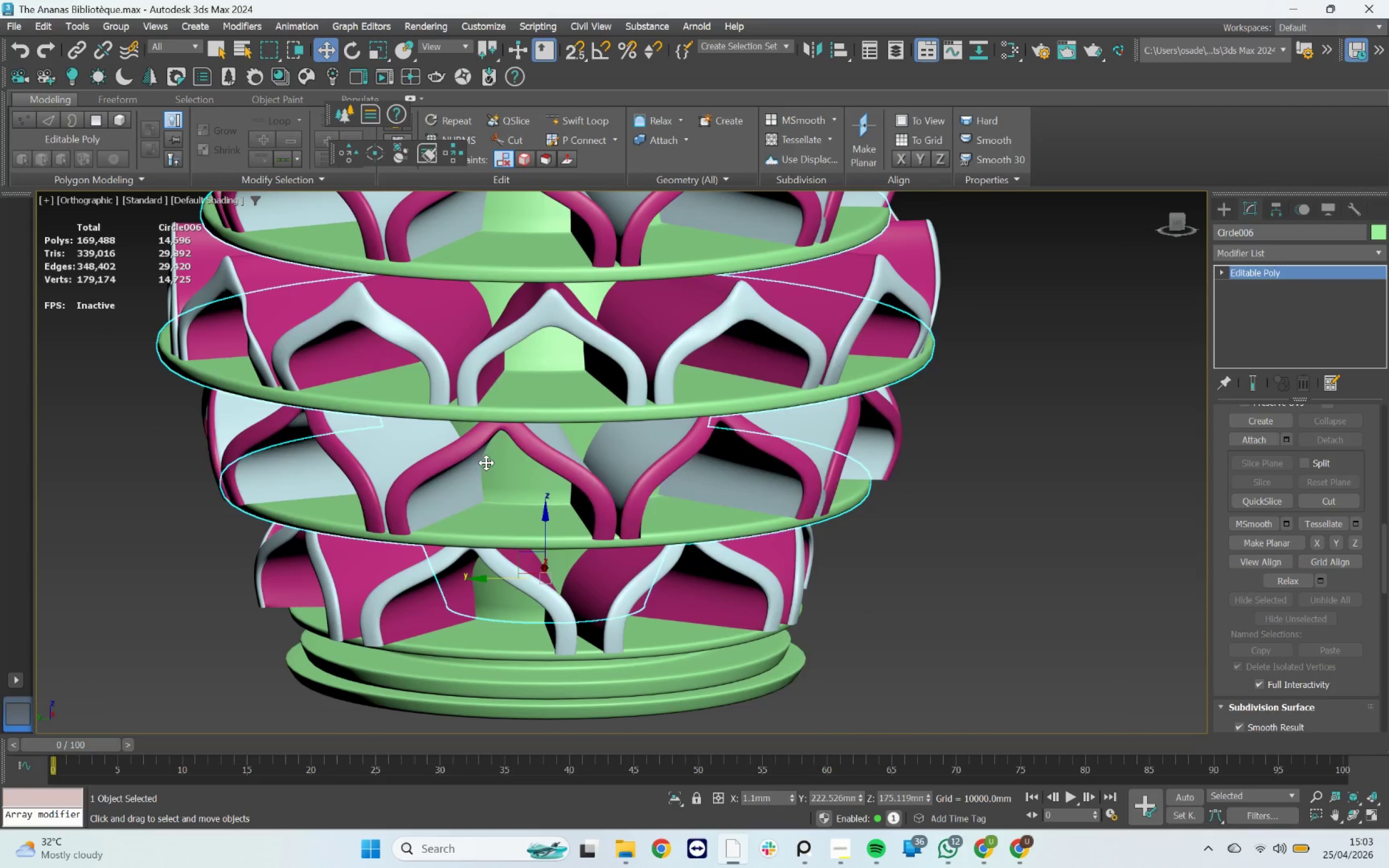 
key(Q)
 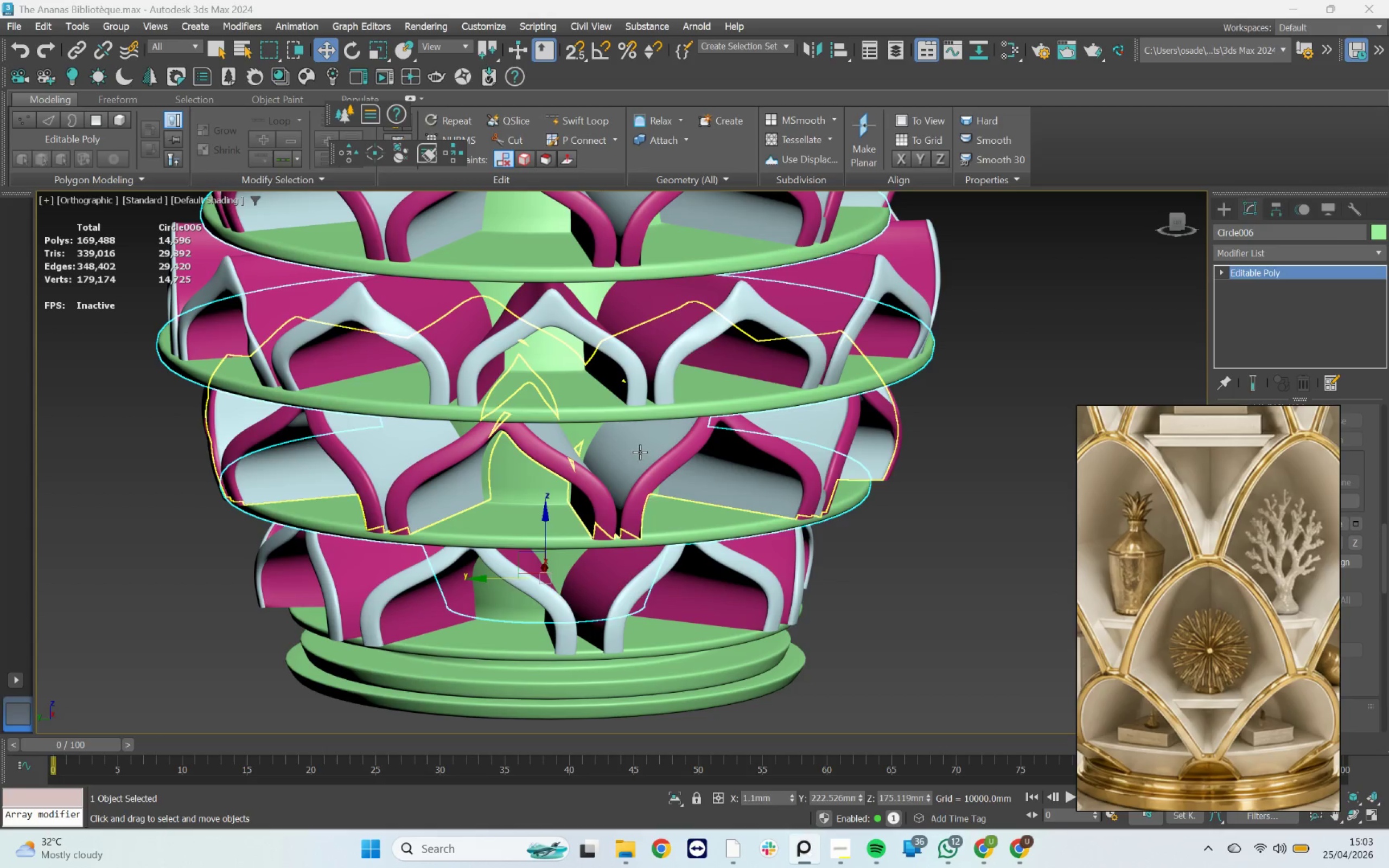 
hold_key(key=ControlLeft, duration=2.28)
left_click([640, 451])
 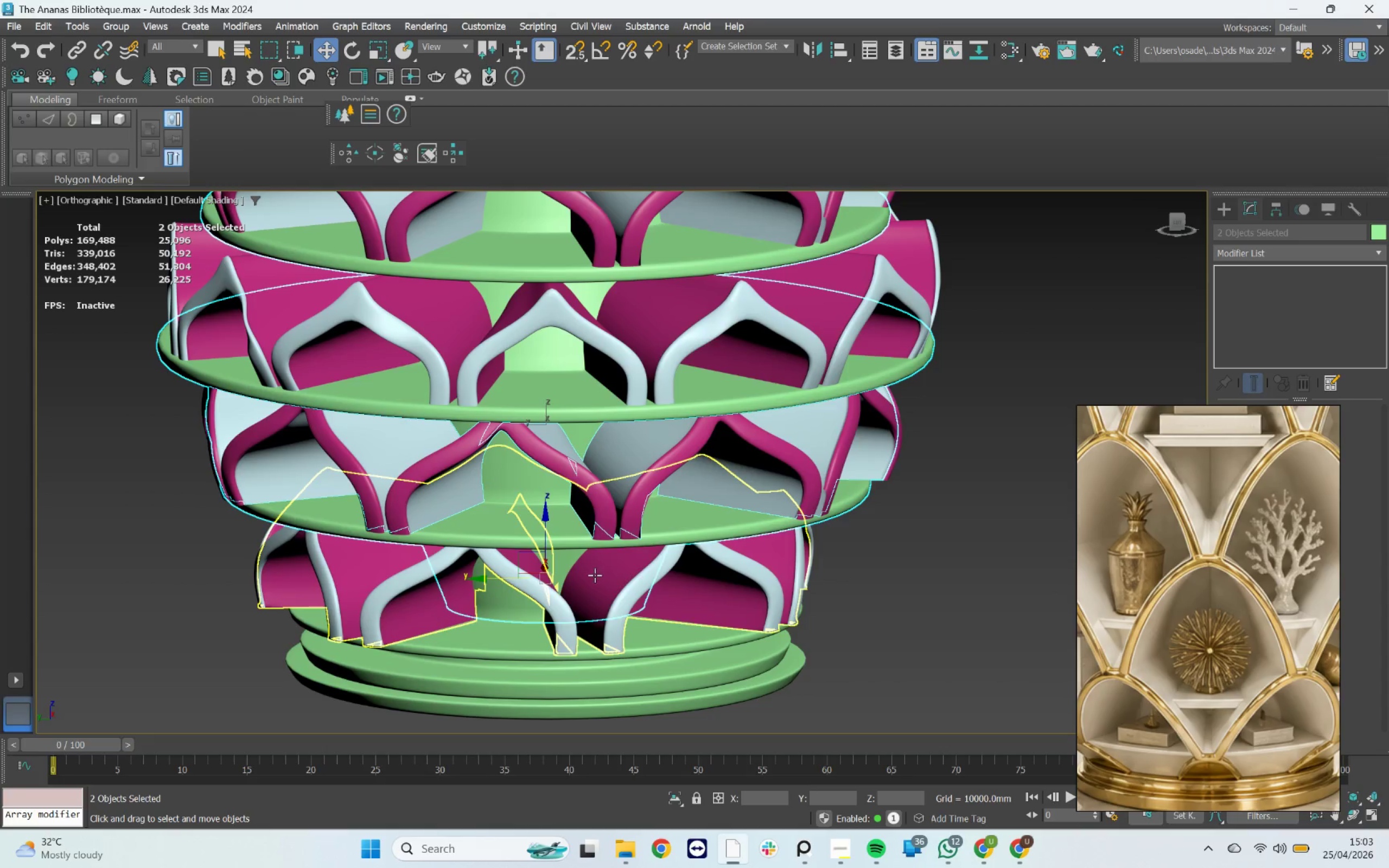 
left_click([595, 575])
 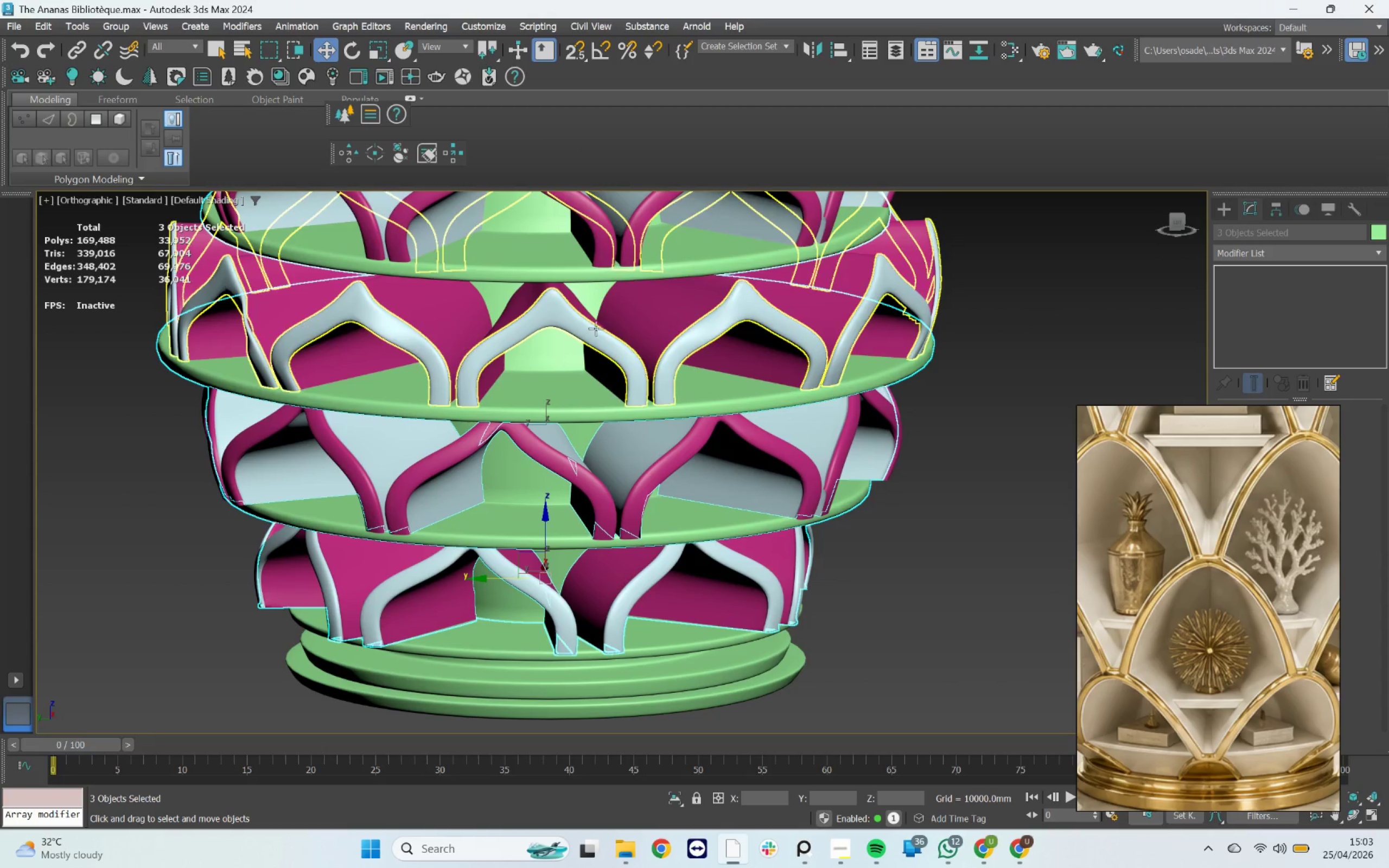 
left_click([634, 316])
 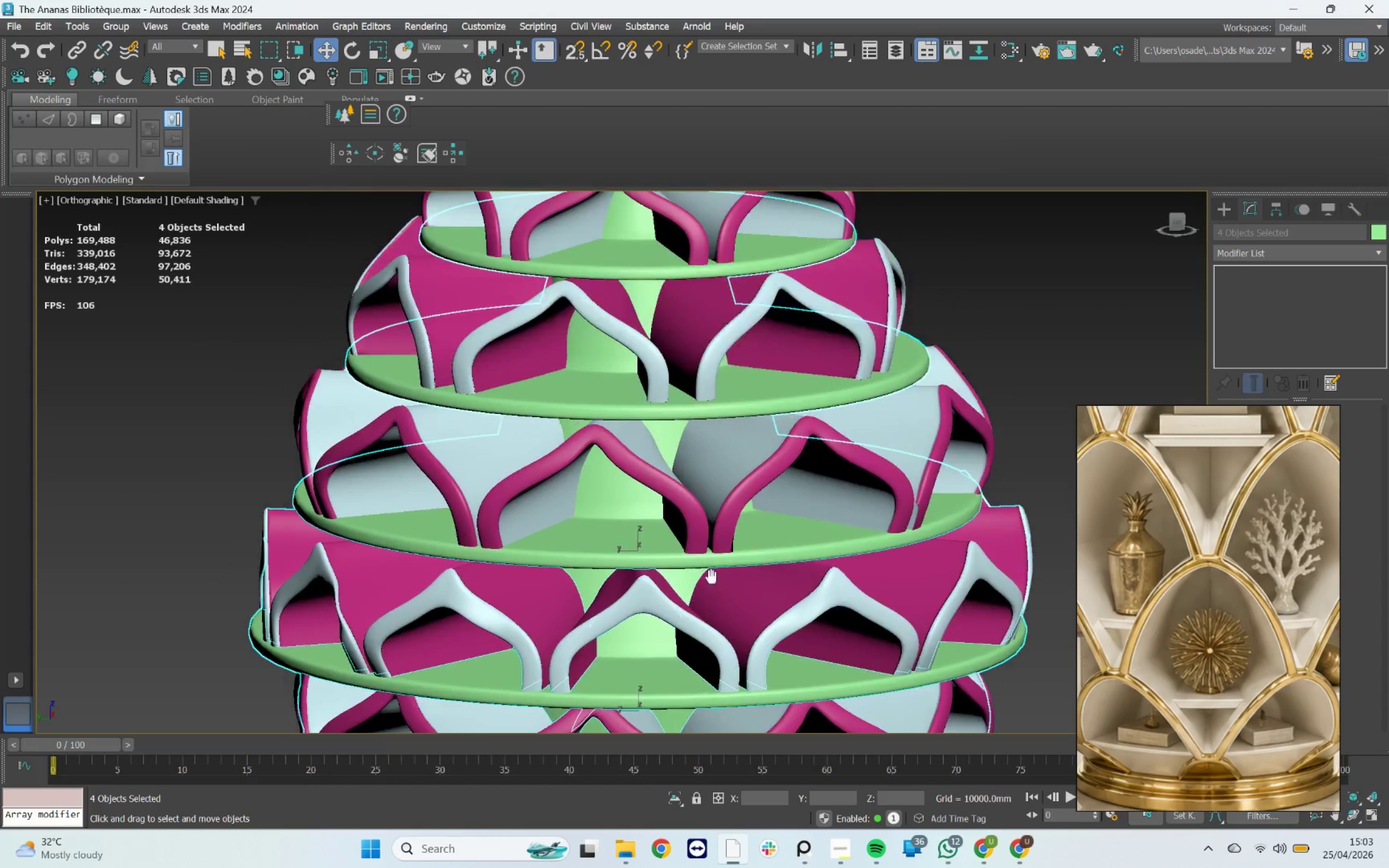 
hold_key(key=ControlLeft, duration=1.41)
left_click([728, 465])
 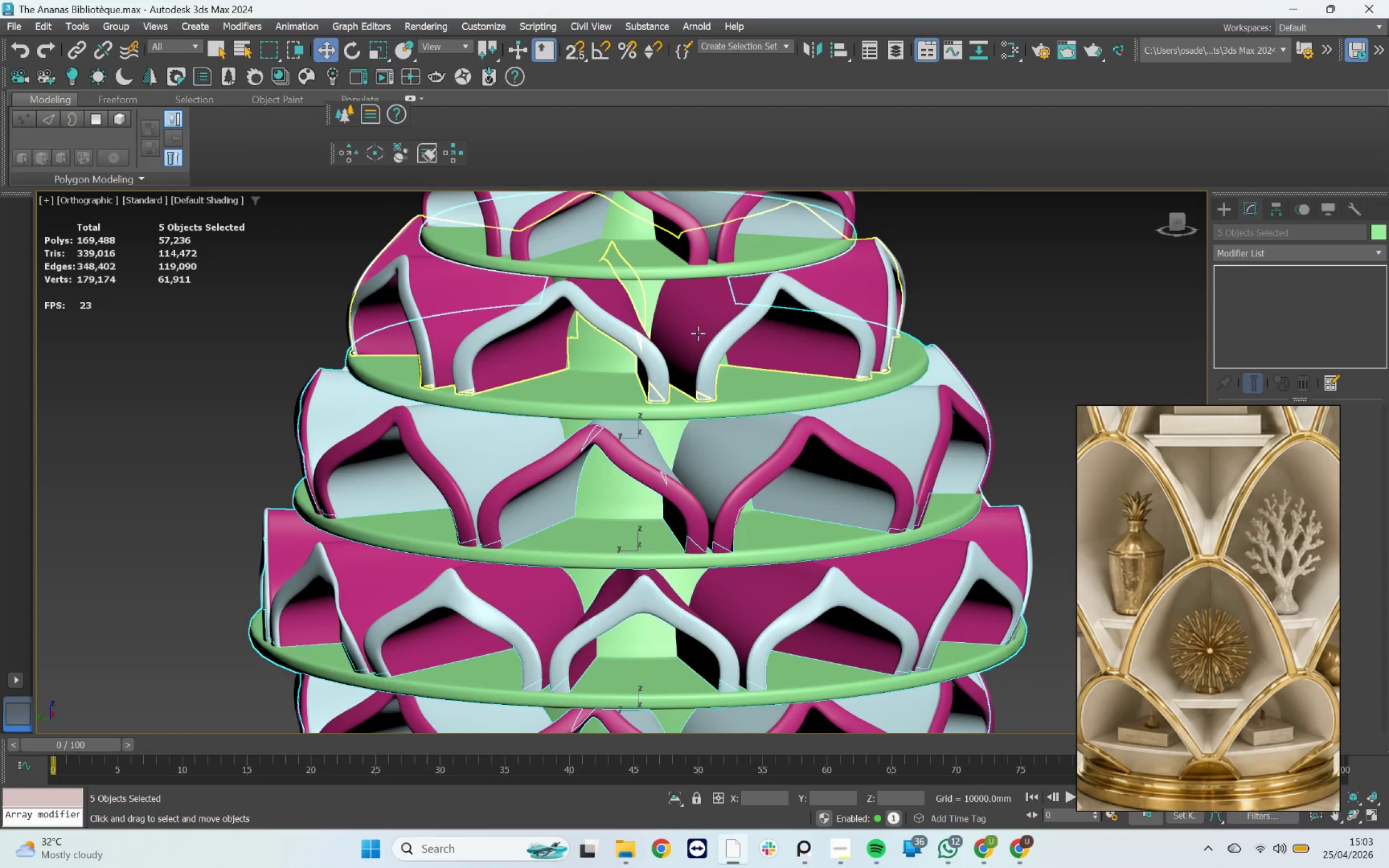 
left_click([698, 331])
 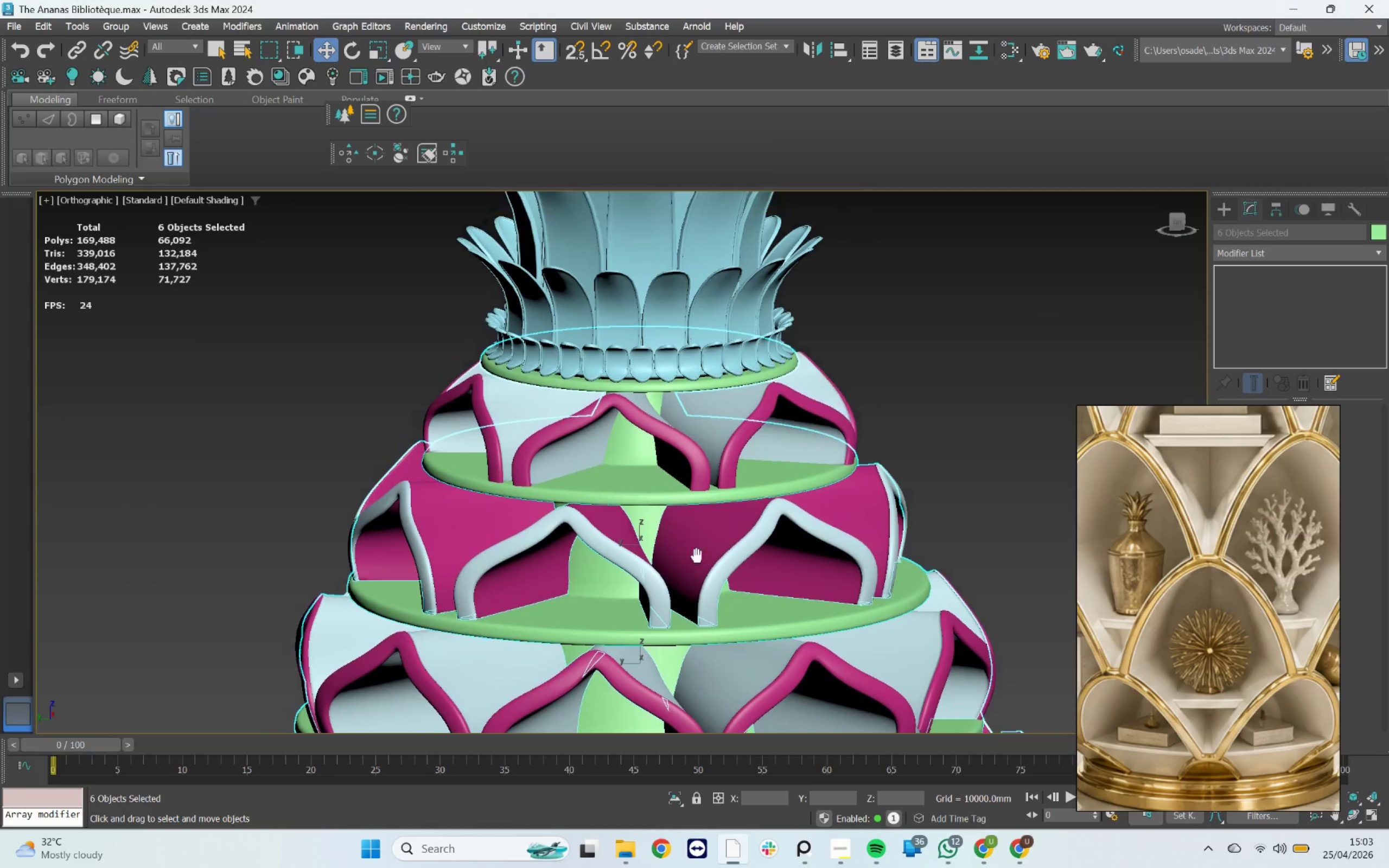 
hold_key(key=ControlLeft, duration=1.06)
left_click([715, 422])
 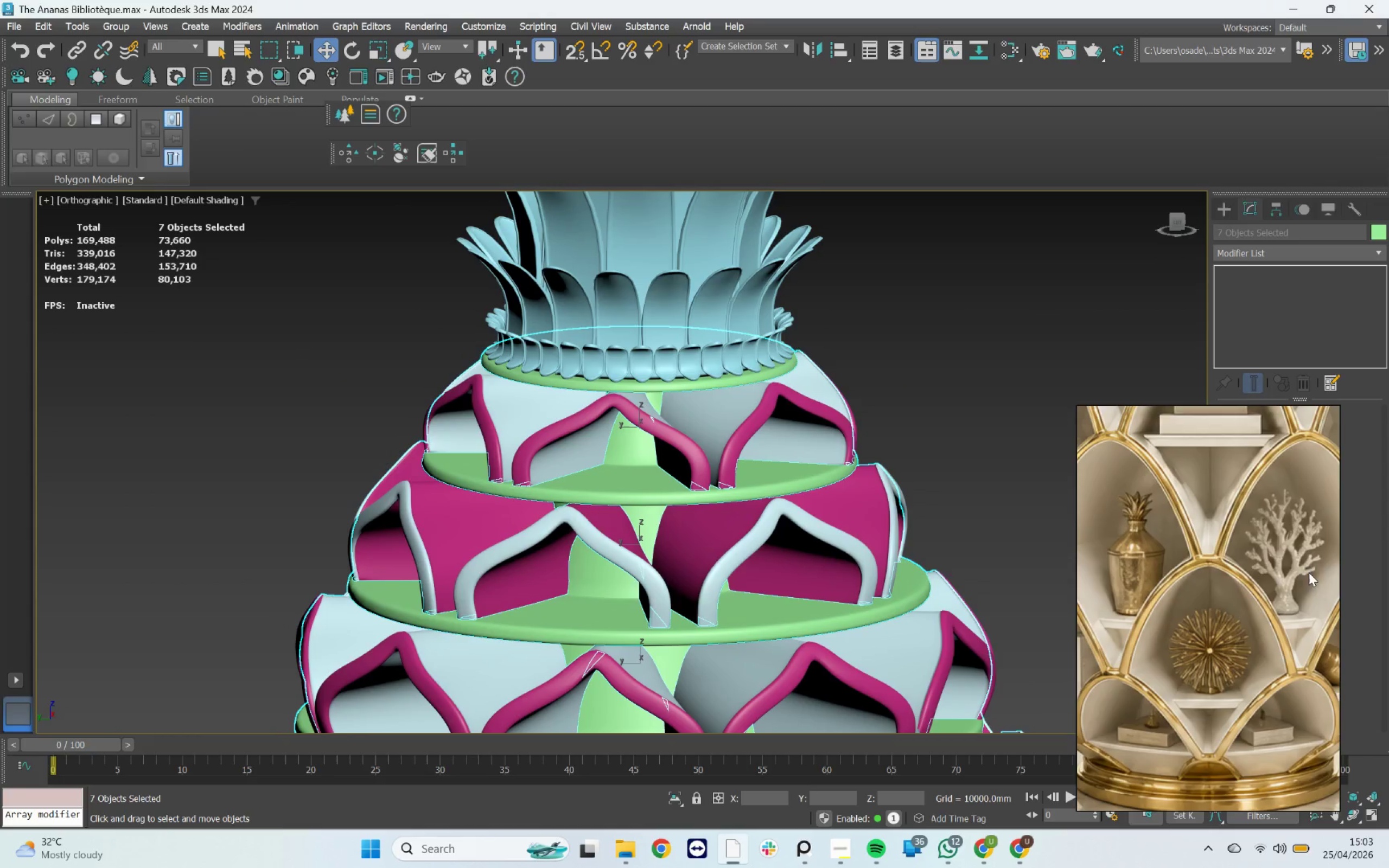 
scroll: coordinate [1249, 520], scroll_direction: down, amount: 7.0
 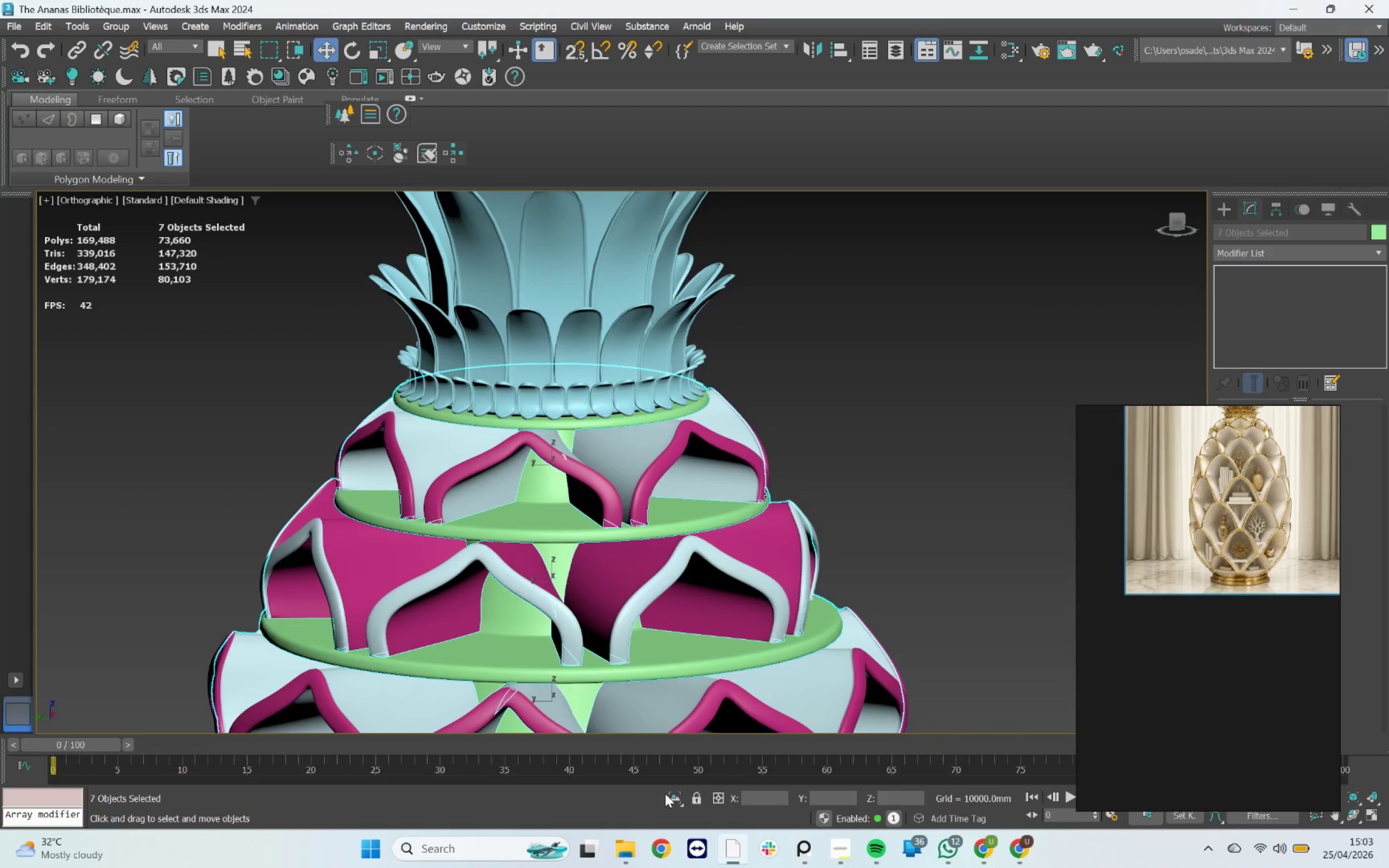 
left_click([671, 796])
 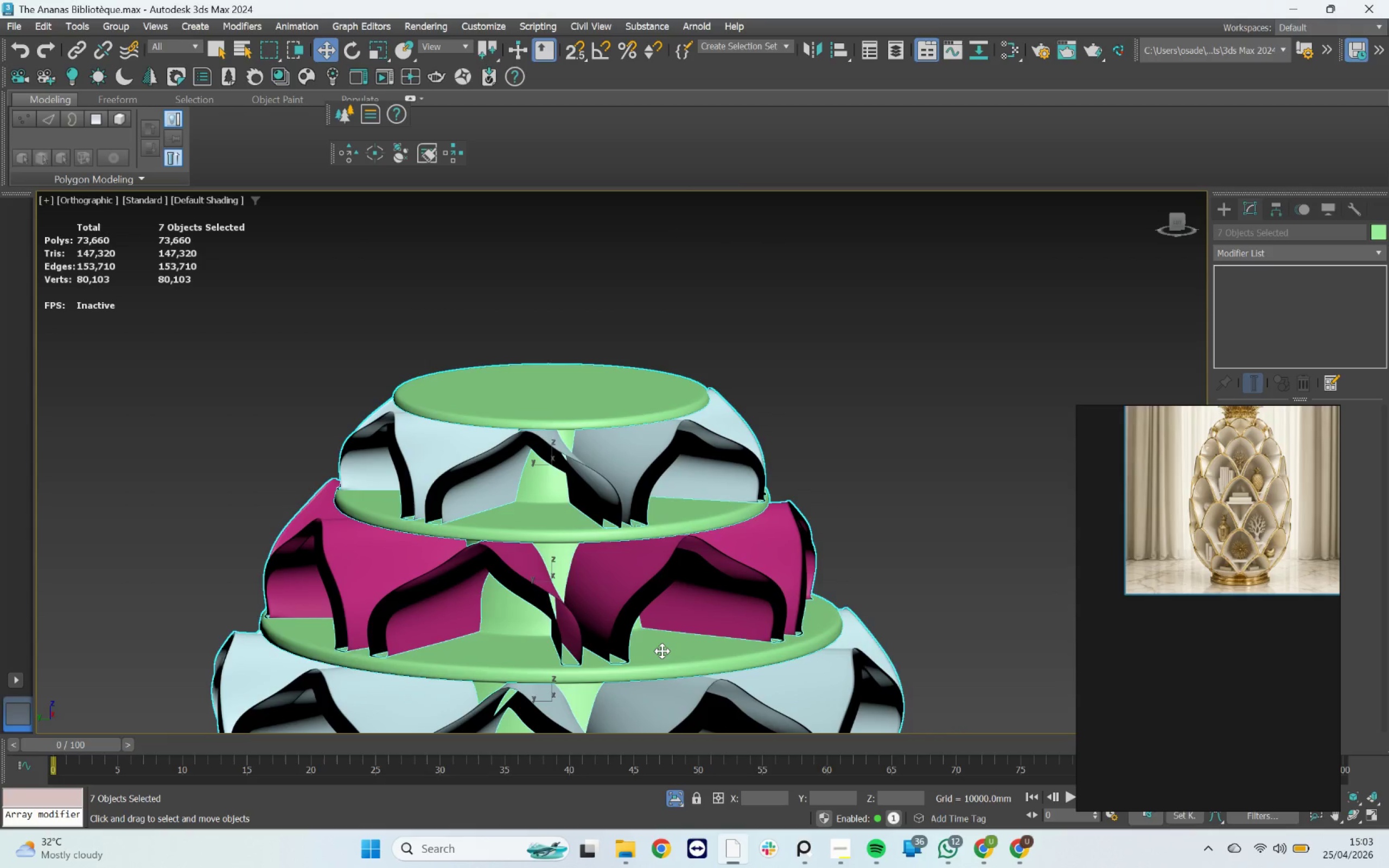 
scroll: coordinate [698, 469], scroll_direction: down, amount: 4.0
 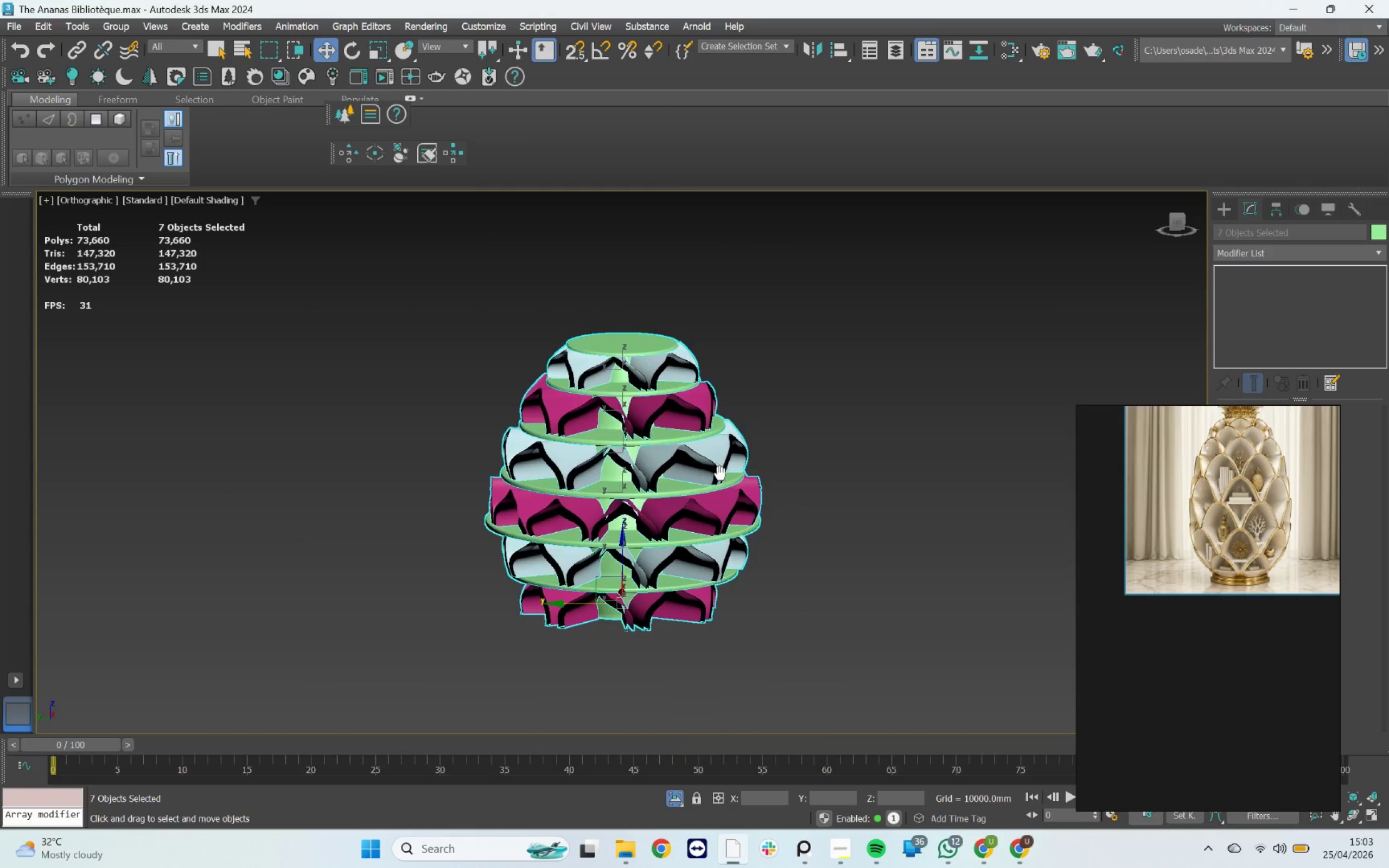 
left_click([894, 386])
 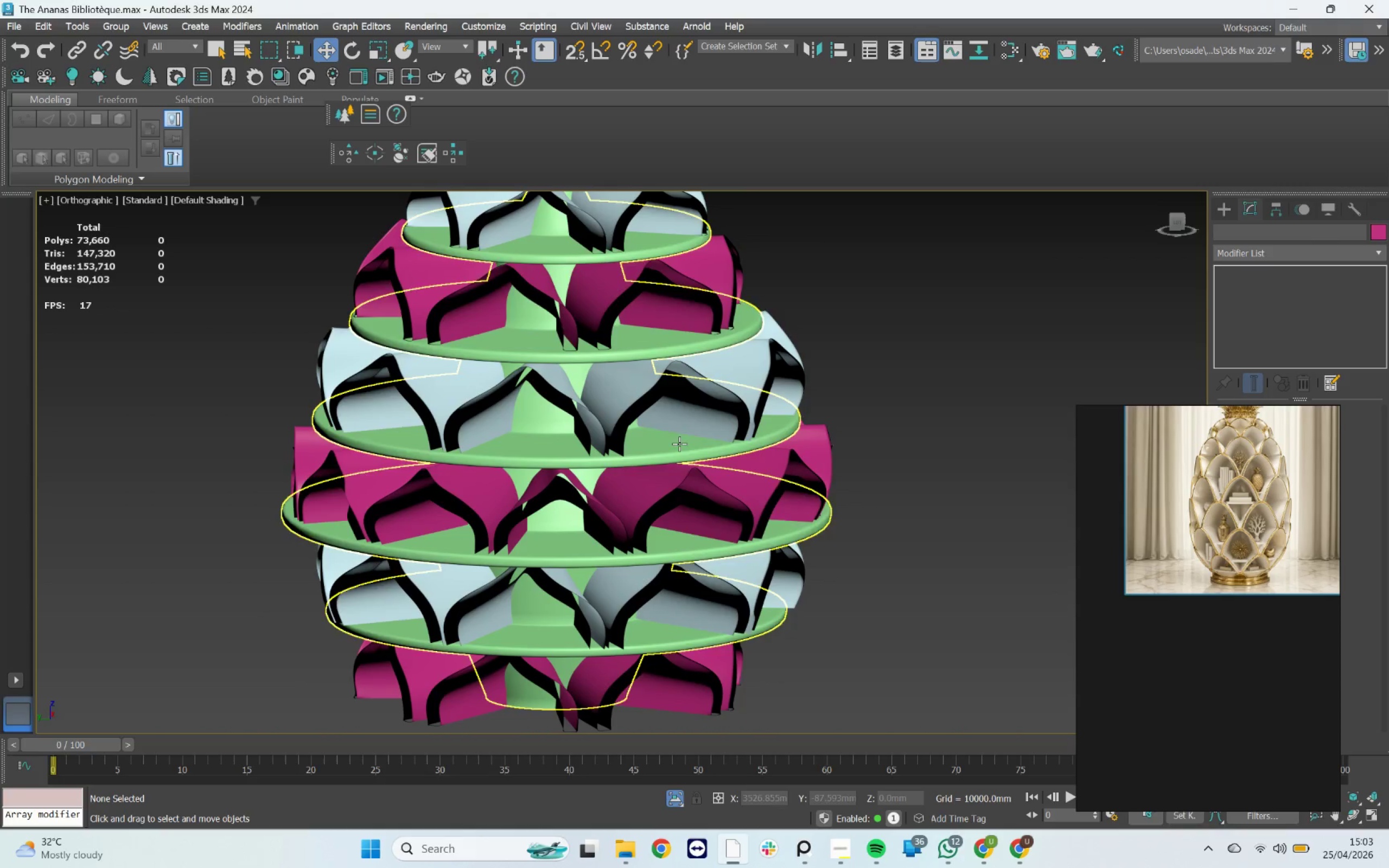 
scroll: coordinate [688, 529], scroll_direction: up, amount: 2.0
 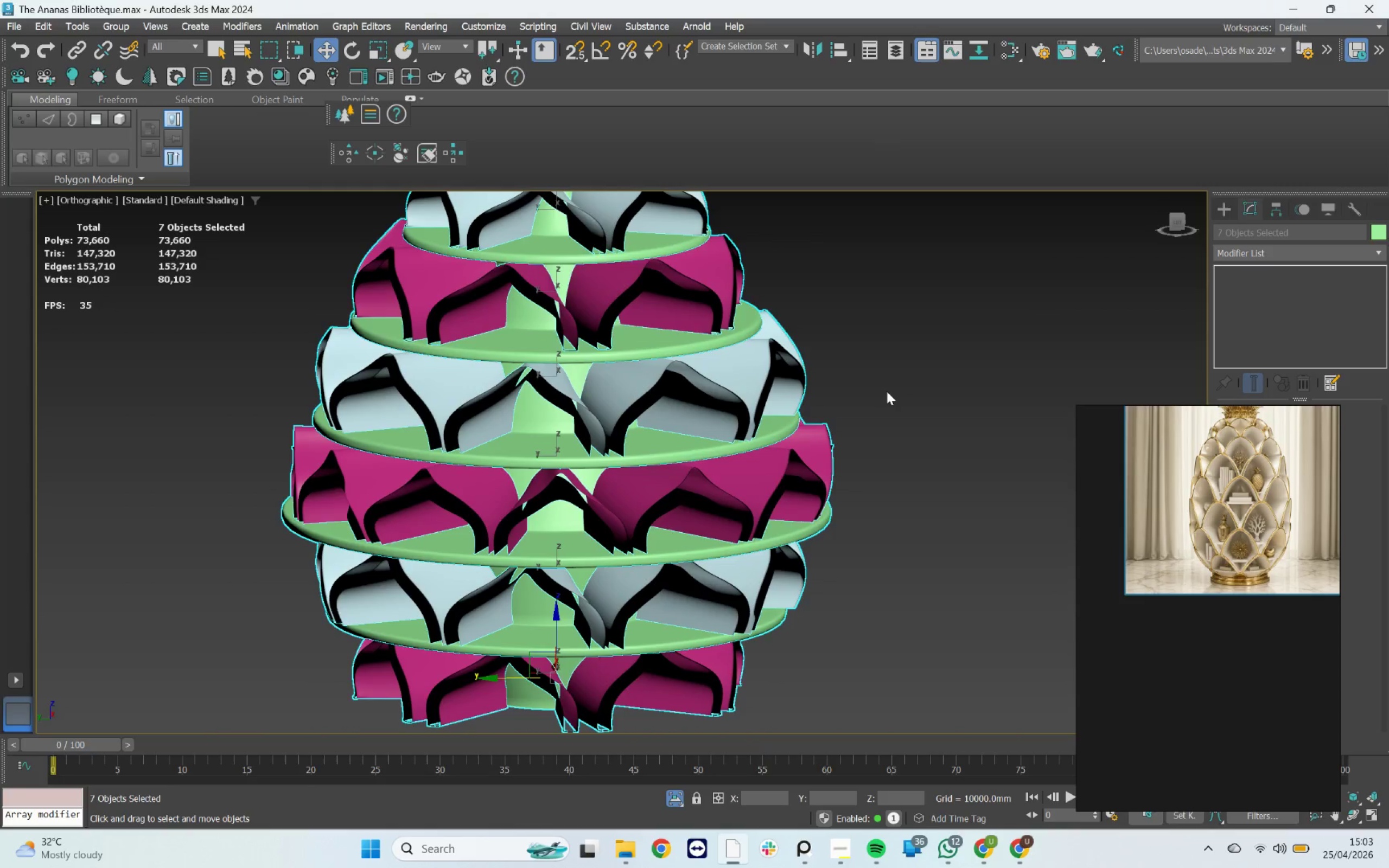 
left_click([684, 412])
 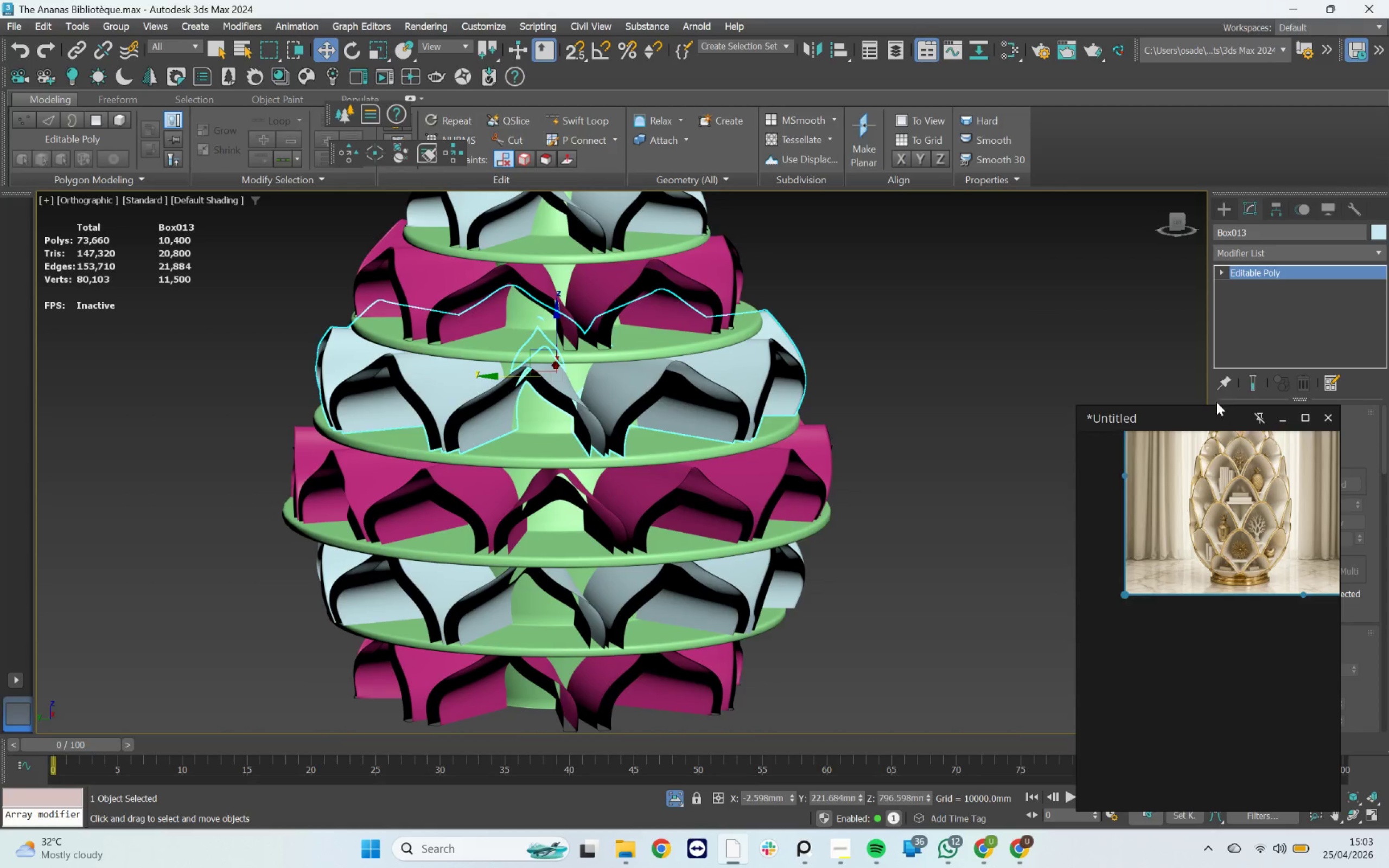 
left_click_drag(start_coordinate=[1205, 414], to_coordinate=[1131, 570])
 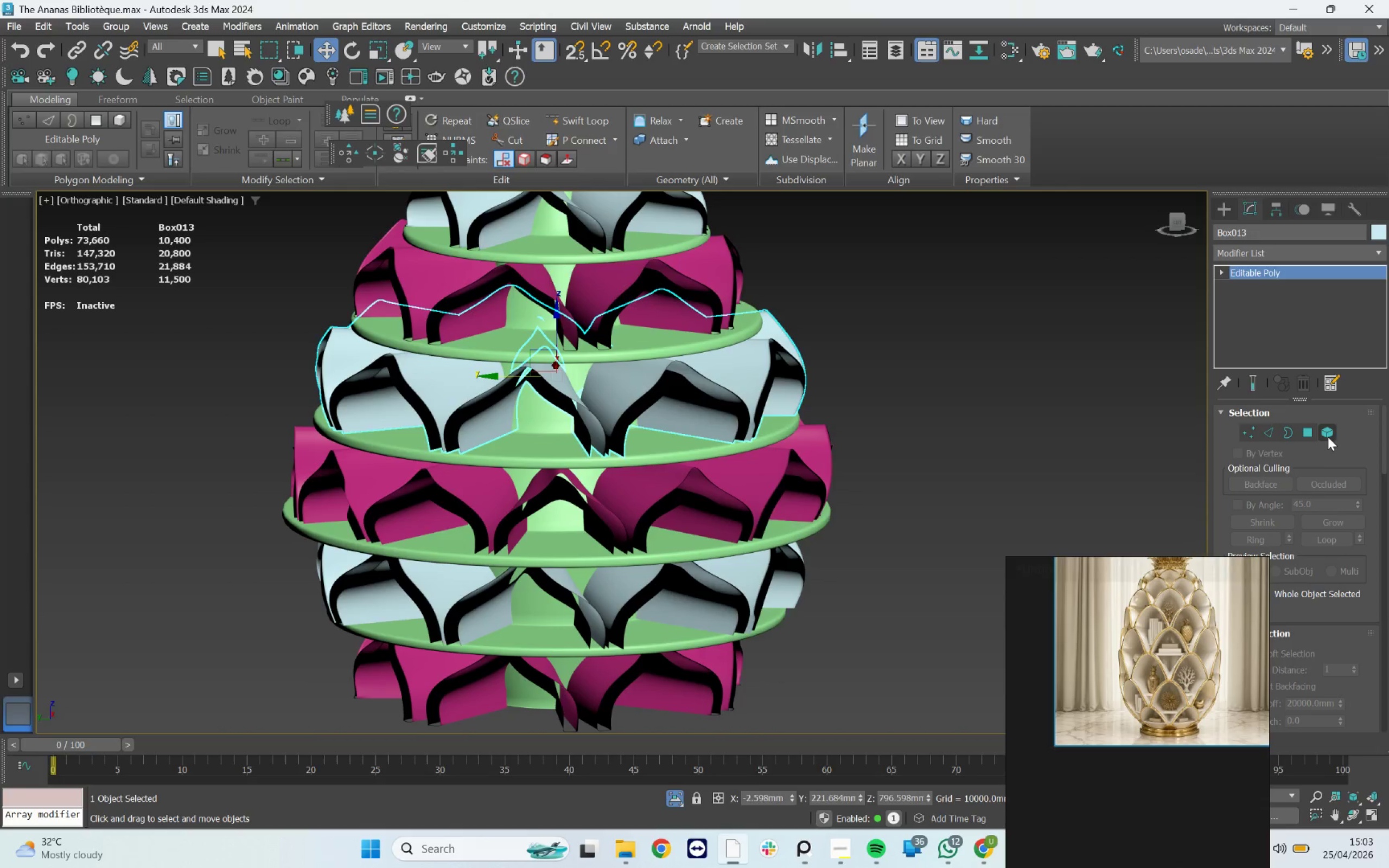 
double_click([1328, 435])
 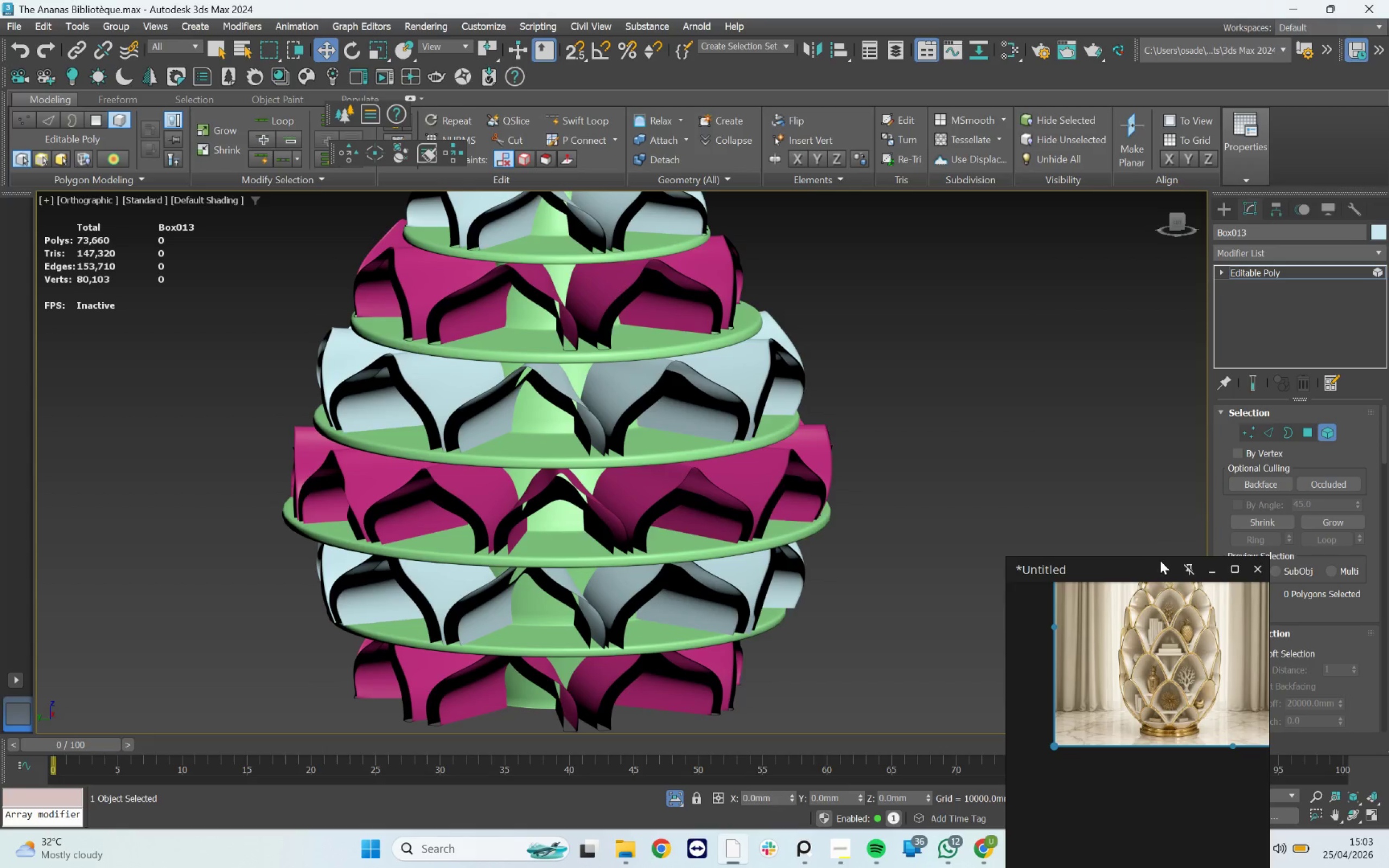 
left_click_drag(start_coordinate=[1155, 565], to_coordinate=[887, 548])
 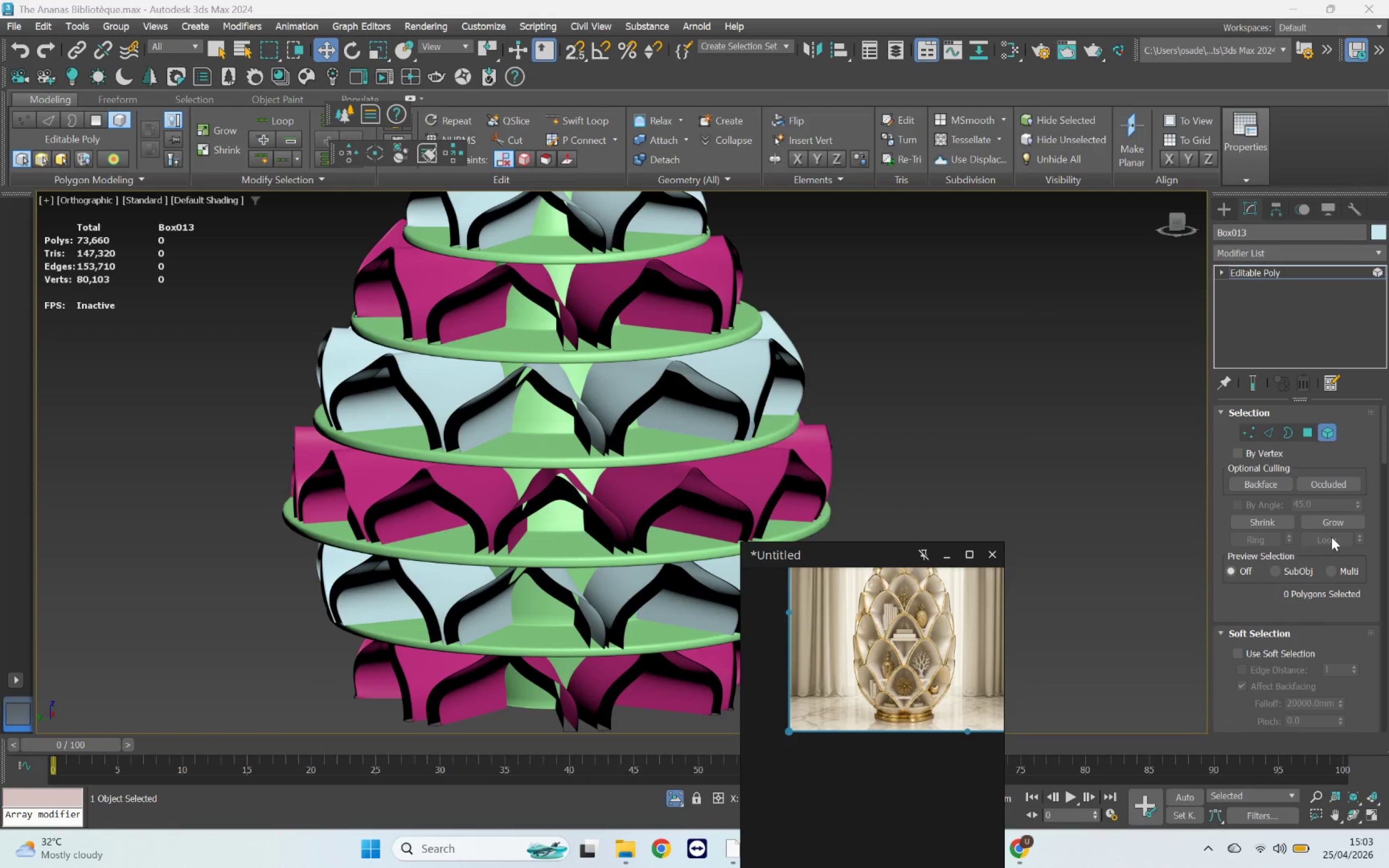 
scroll: coordinate [1330, 562], scroll_direction: down, amount: 5.0
 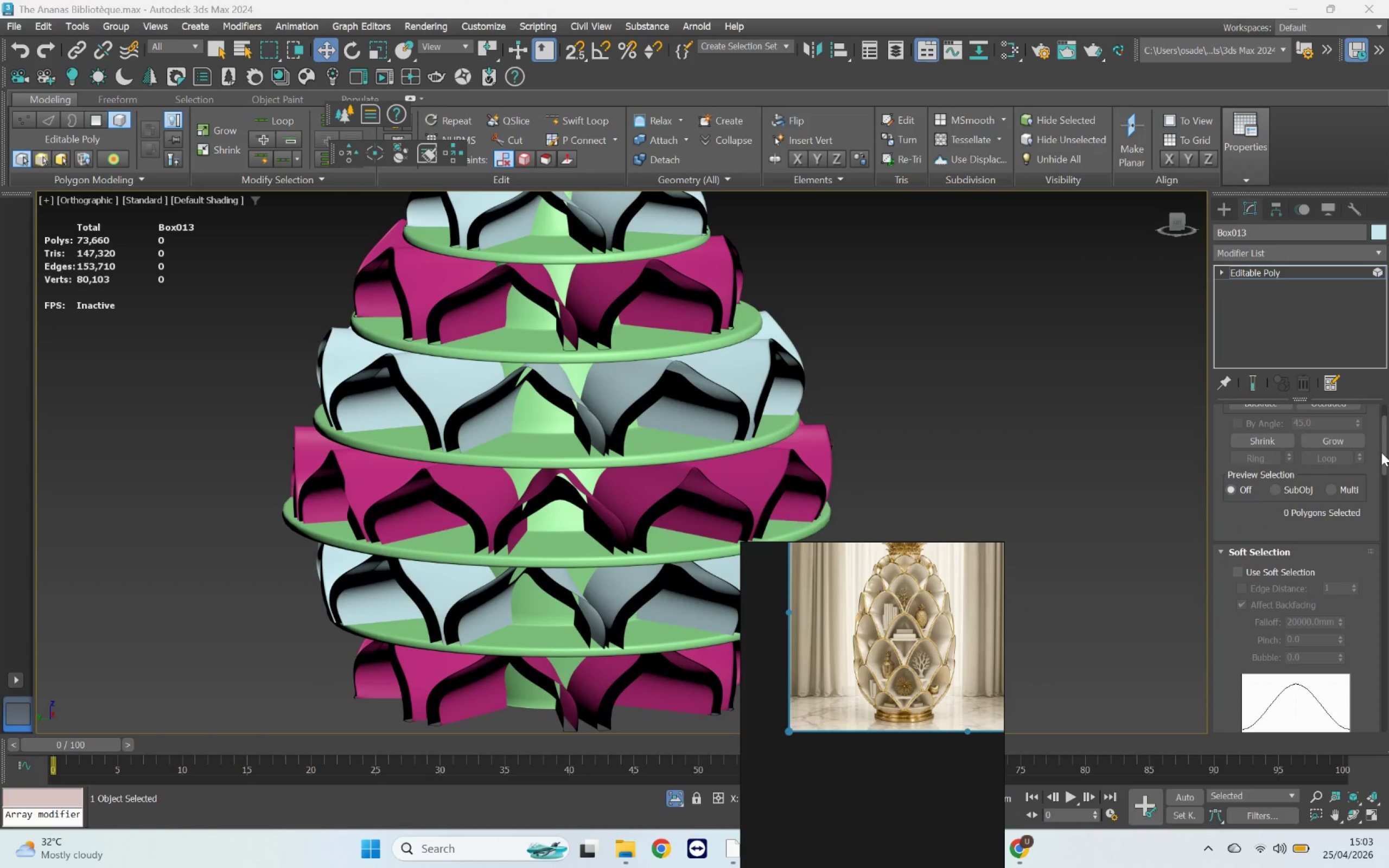 
left_click_drag(start_coordinate=[1381, 452], to_coordinate=[1388, 519])
 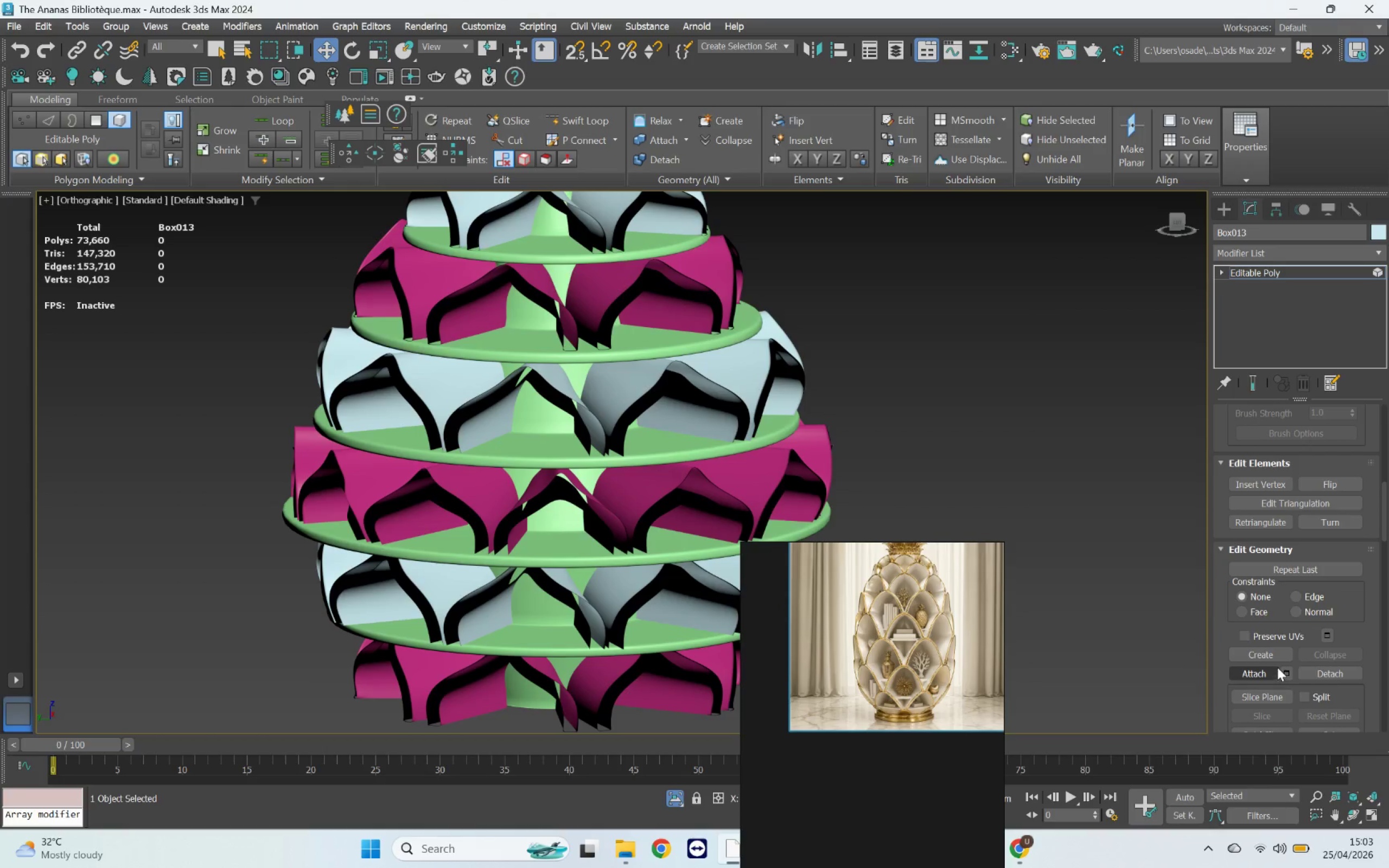 
left_click([1285, 669])
 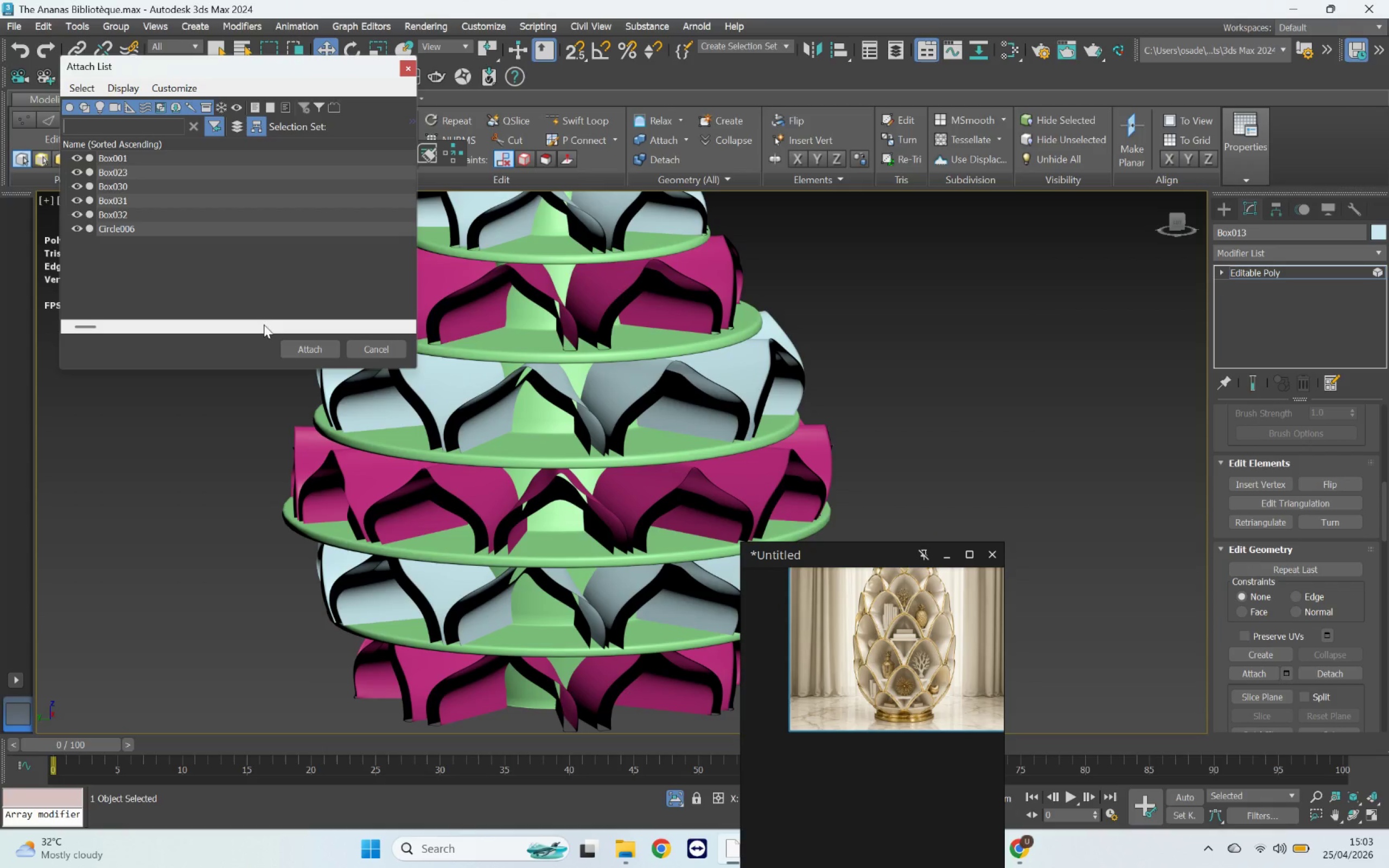 
left_click([264, 296])
 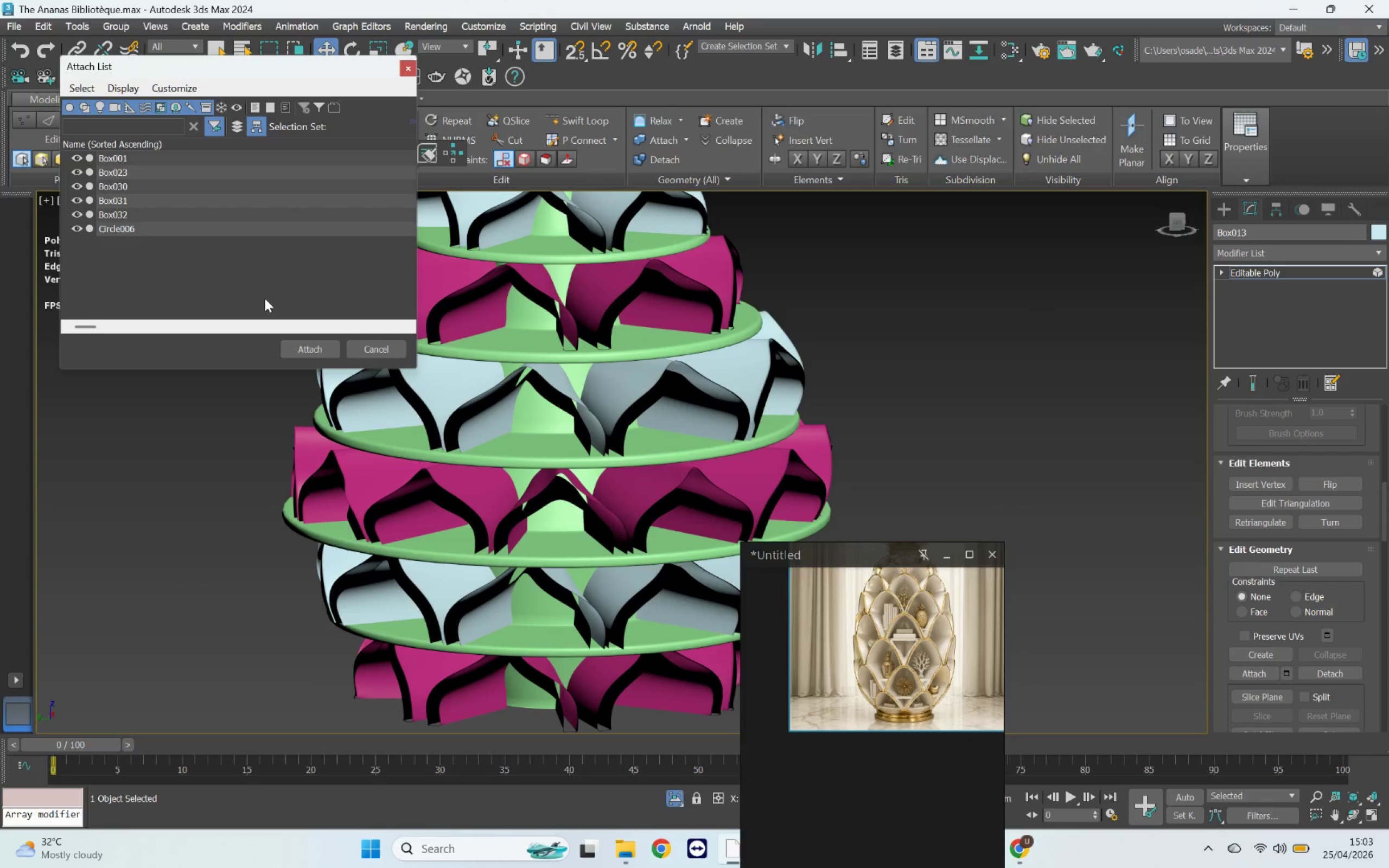 
key(Control+ControlLeft)
 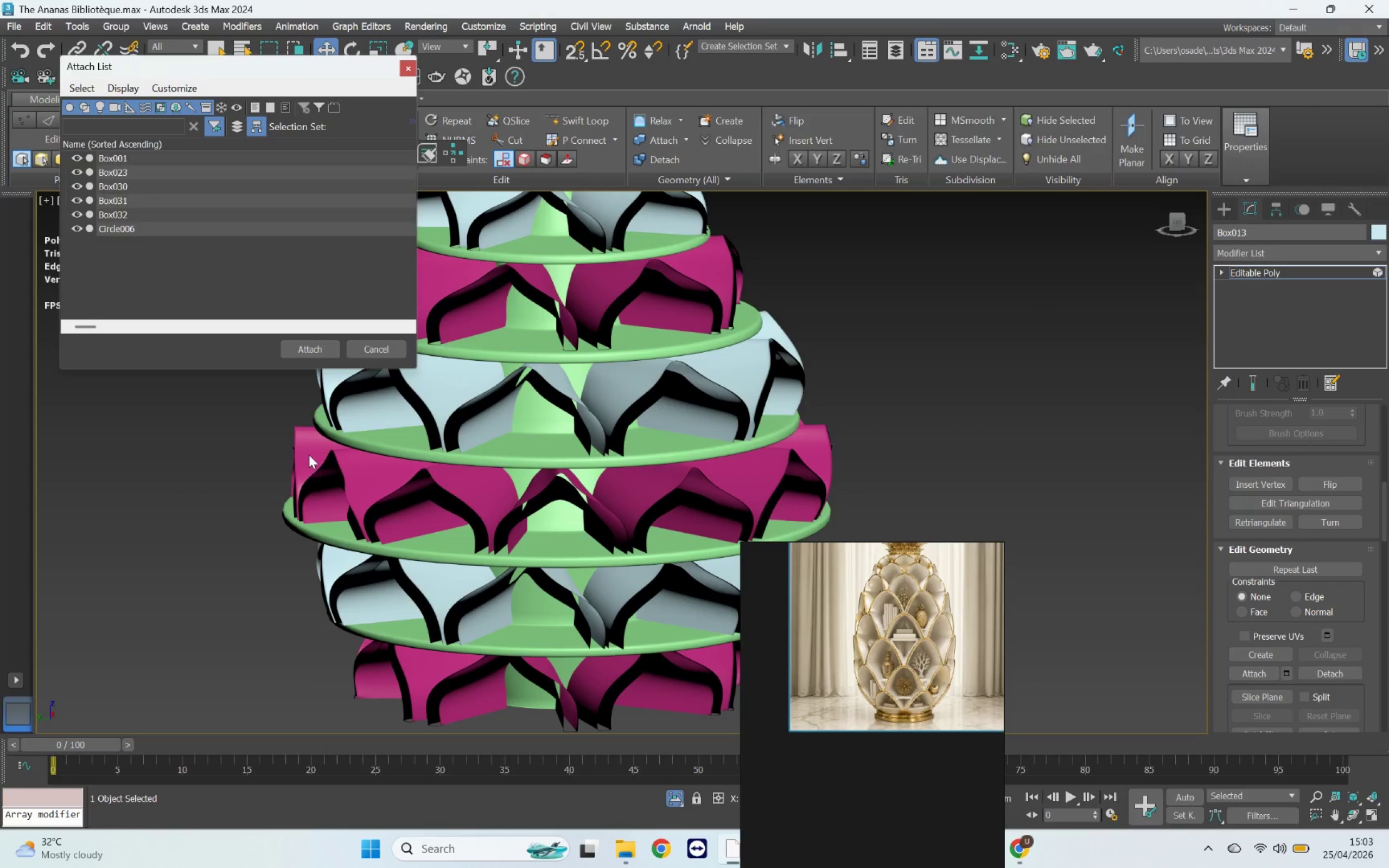 
key(Control+A)
 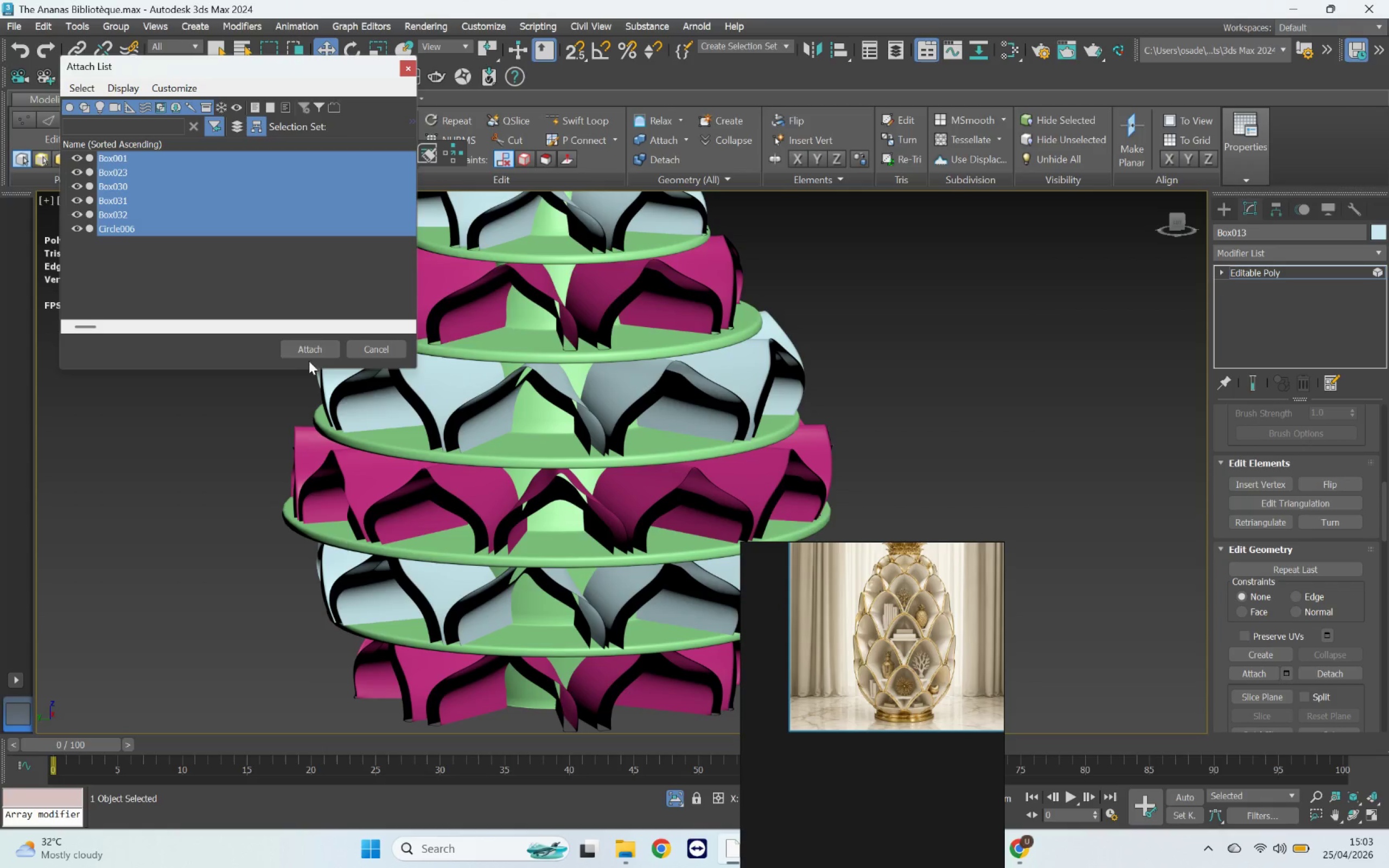 
left_click([310, 346])
 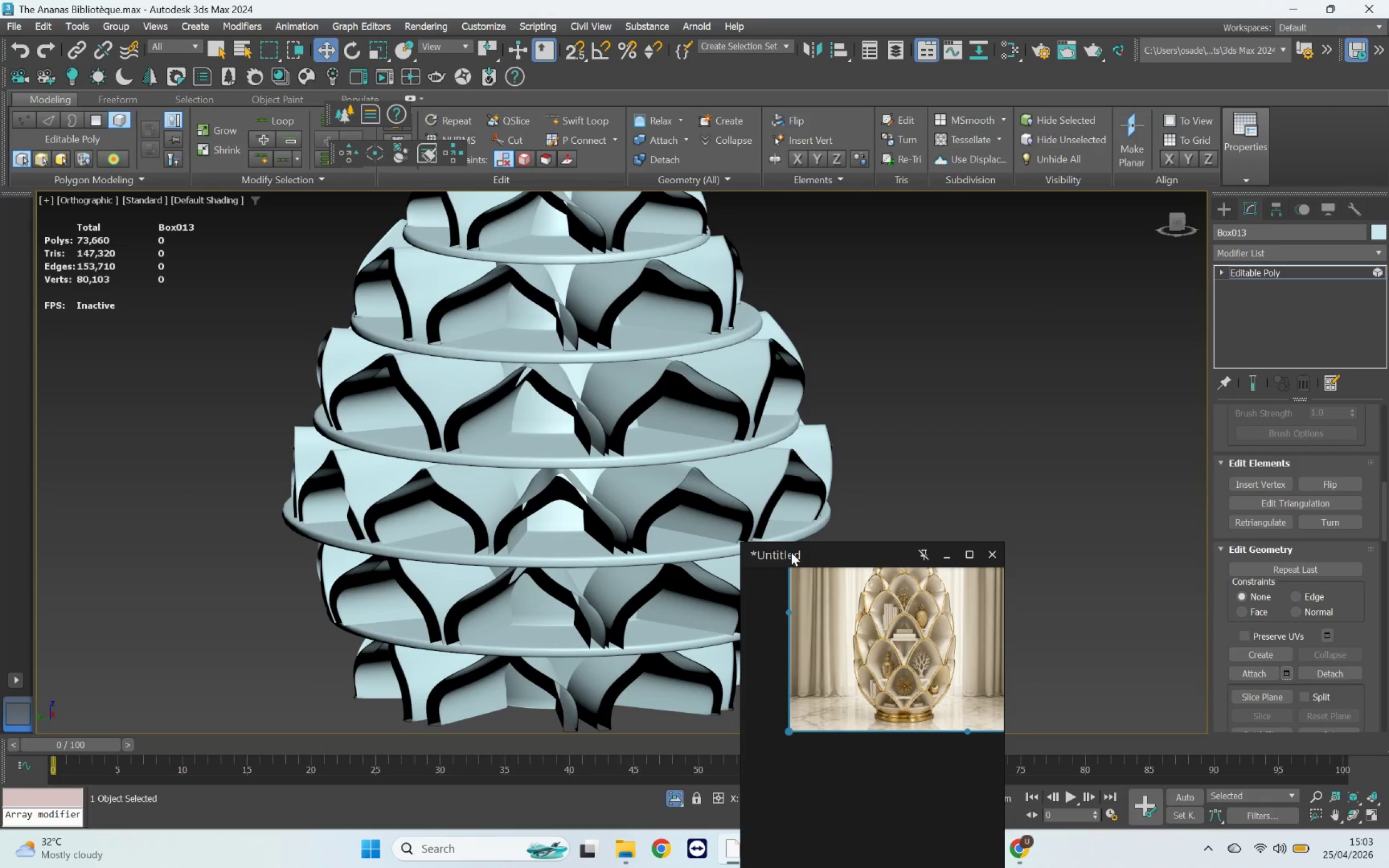 
left_click_drag(start_coordinate=[815, 549], to_coordinate=[1042, 553])
 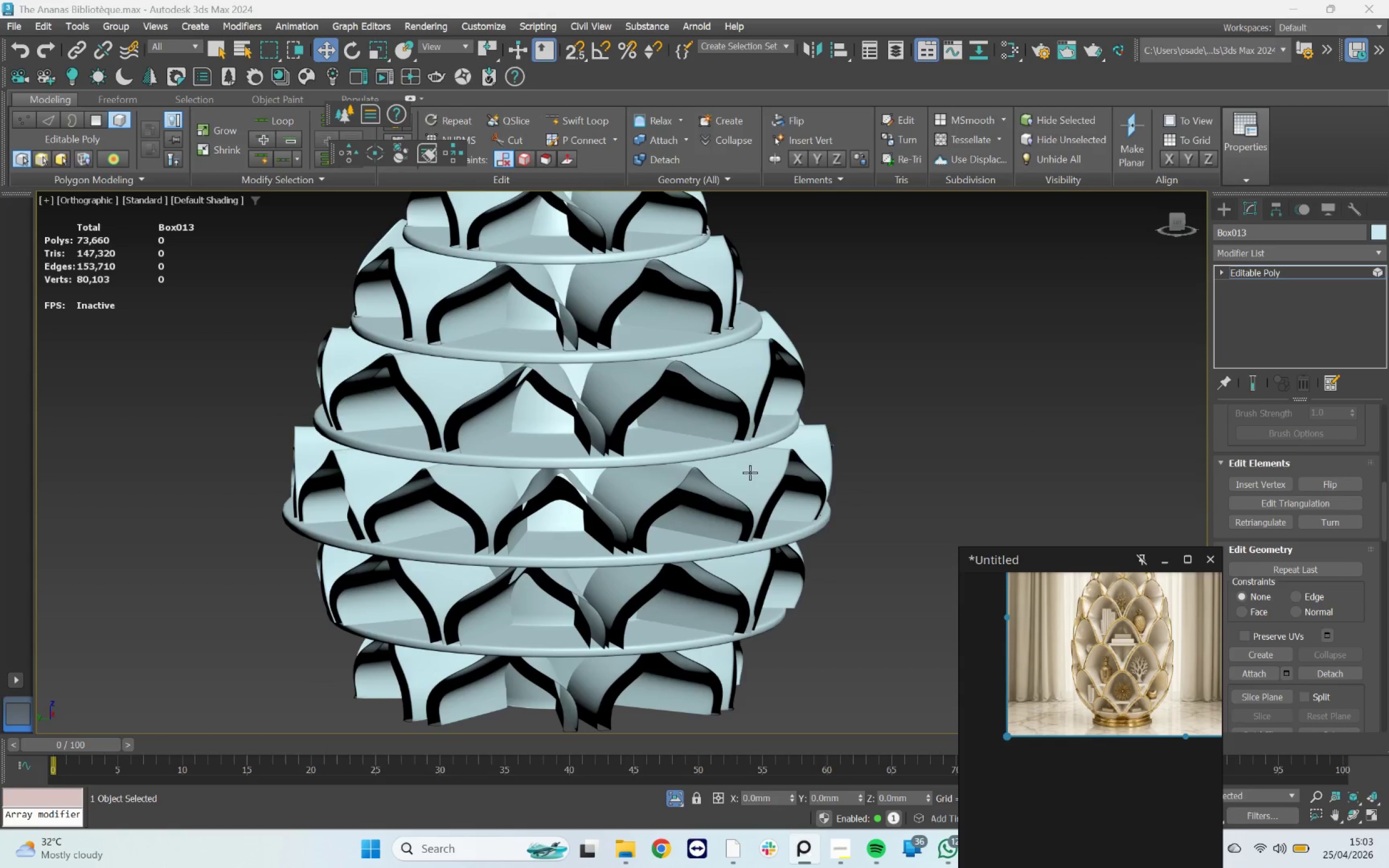 
scroll: coordinate [726, 471], scroll_direction: down, amount: 2.0
 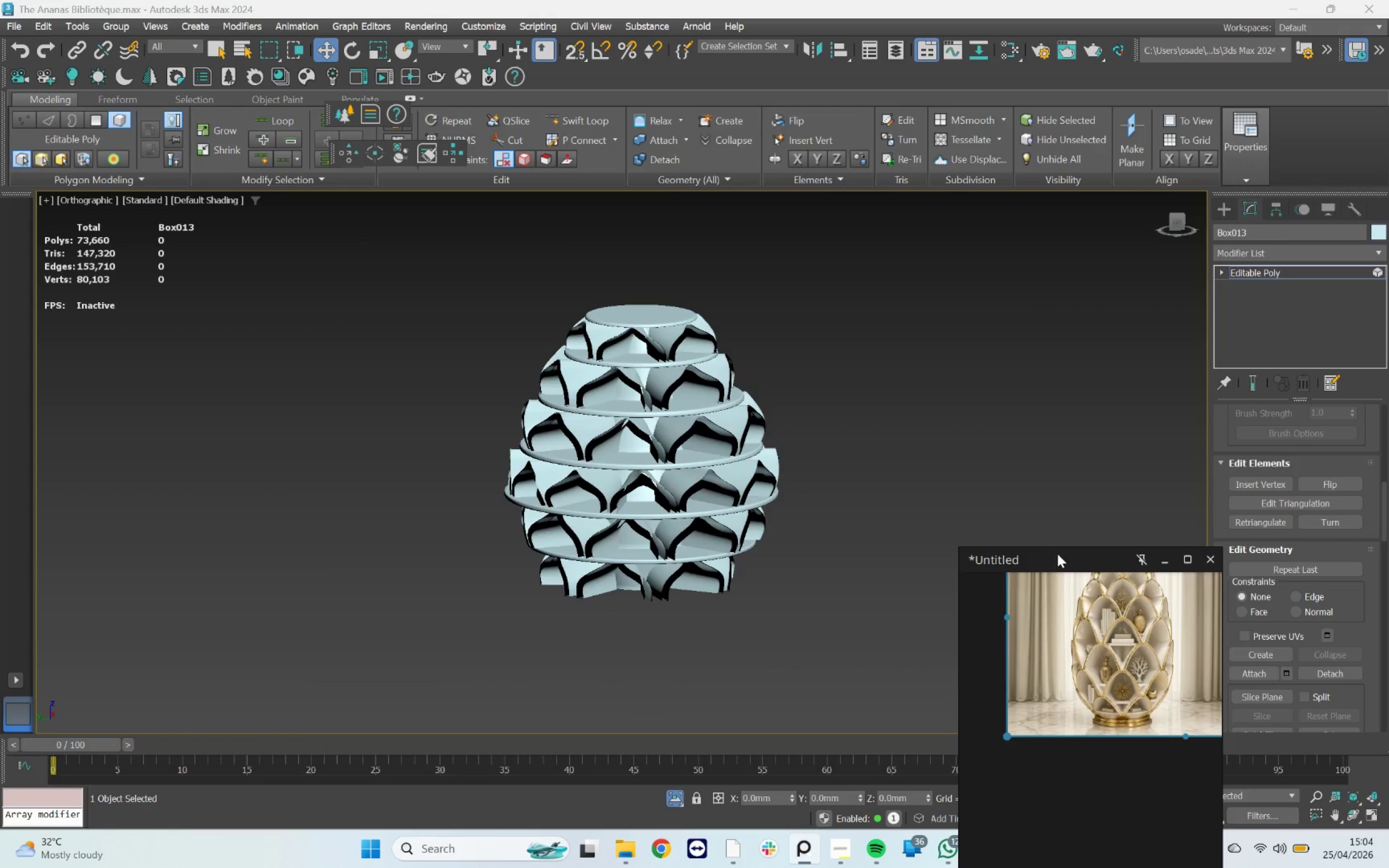 
left_click_drag(start_coordinate=[1060, 559], to_coordinate=[1025, 428])
 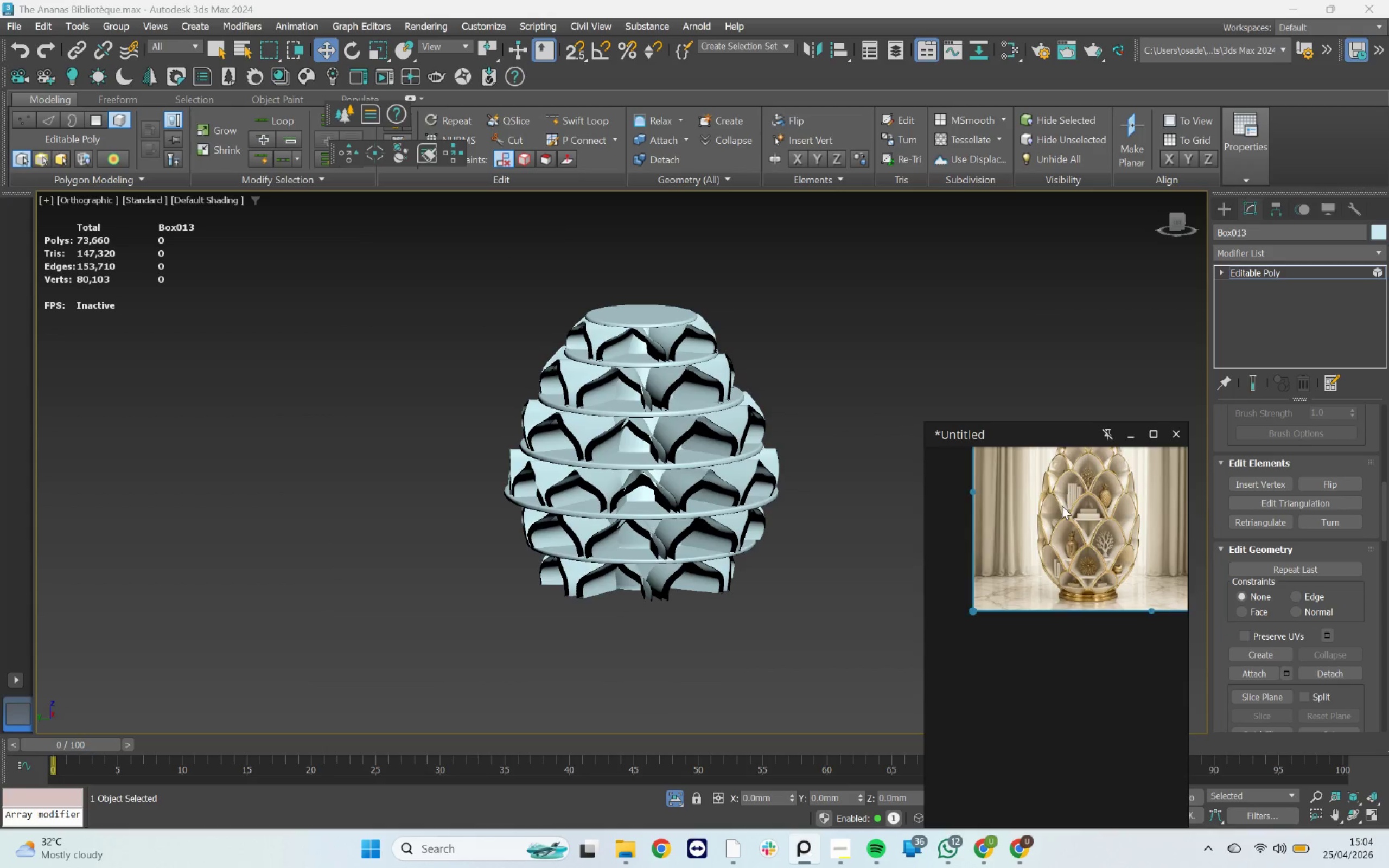 
scroll: coordinate [1065, 537], scroll_direction: down, amount: 2.0
 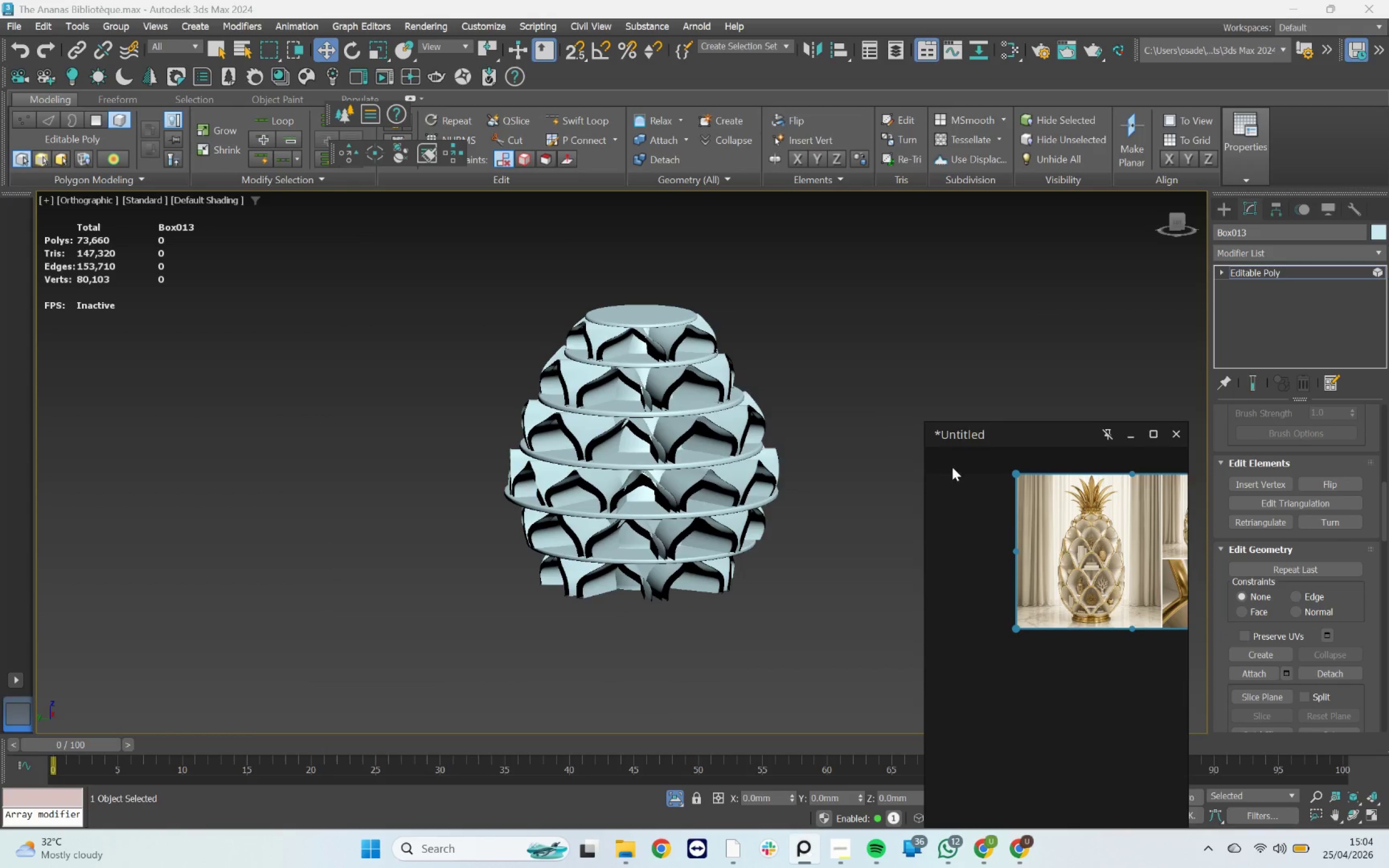 
scroll: coordinate [1094, 512], scroll_direction: up, amount: 7.0
 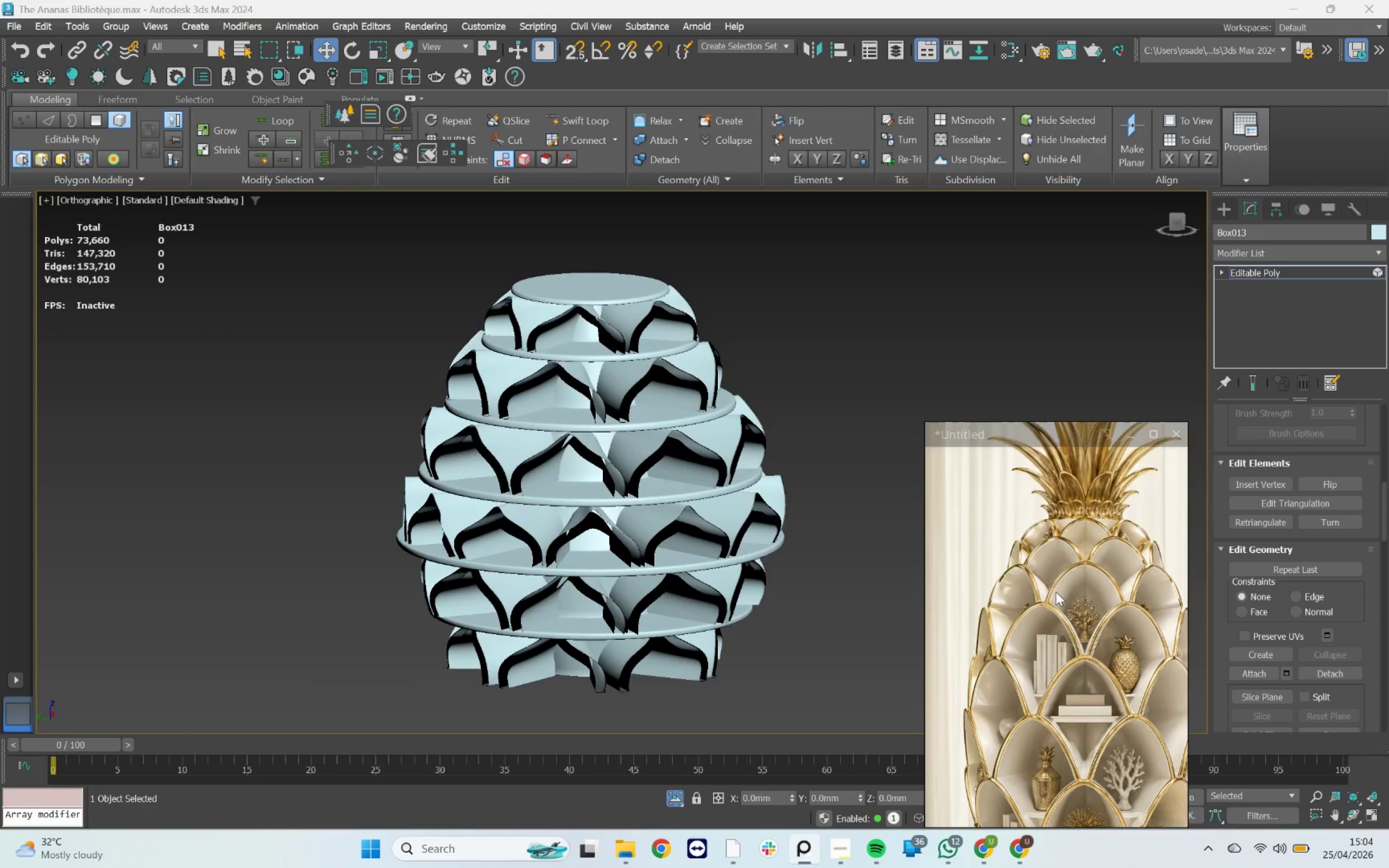 
scroll: coordinate [1099, 638], scroll_direction: down, amount: 2.0
 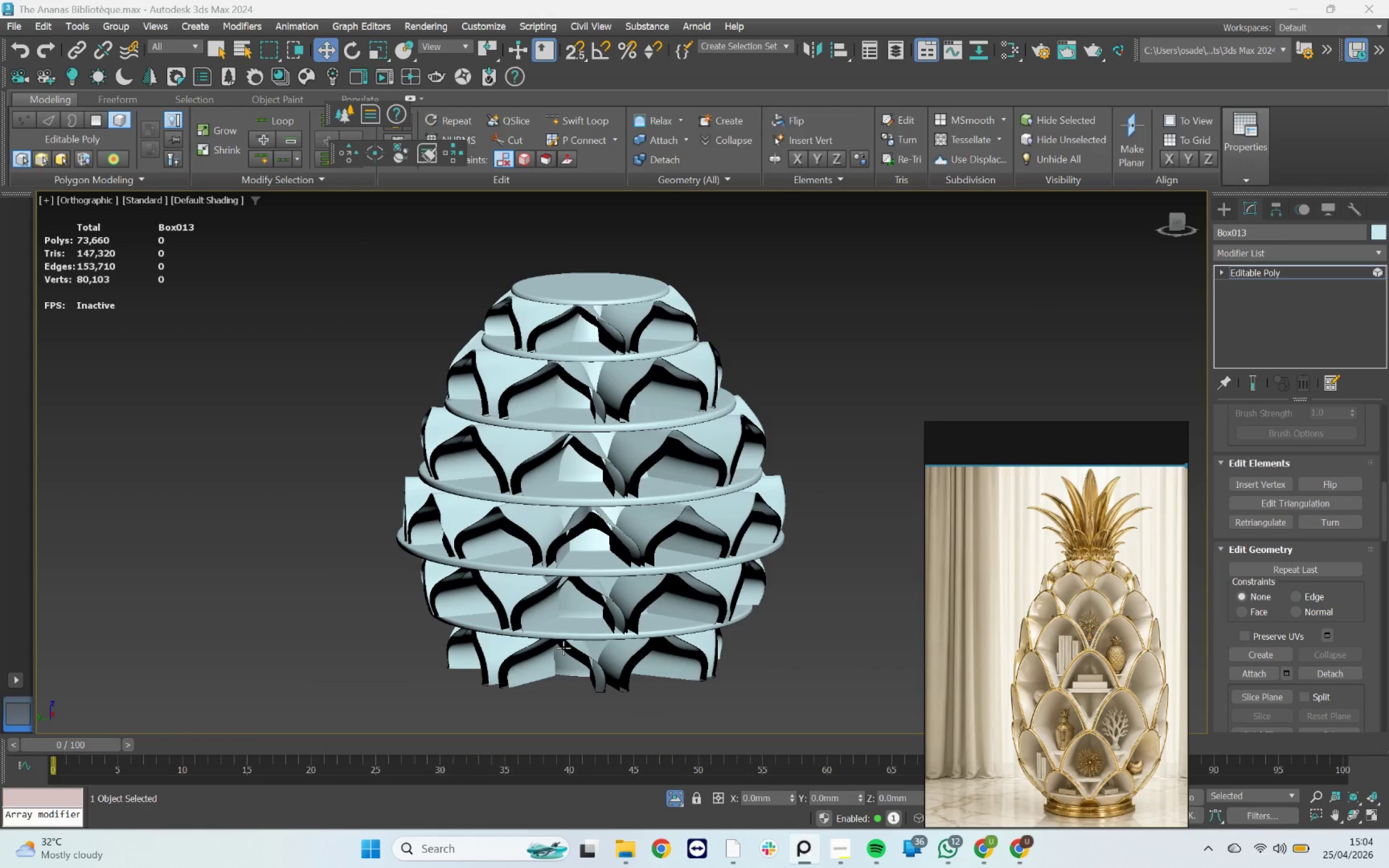 
scroll: coordinate [606, 631], scroll_direction: up, amount: 4.0
 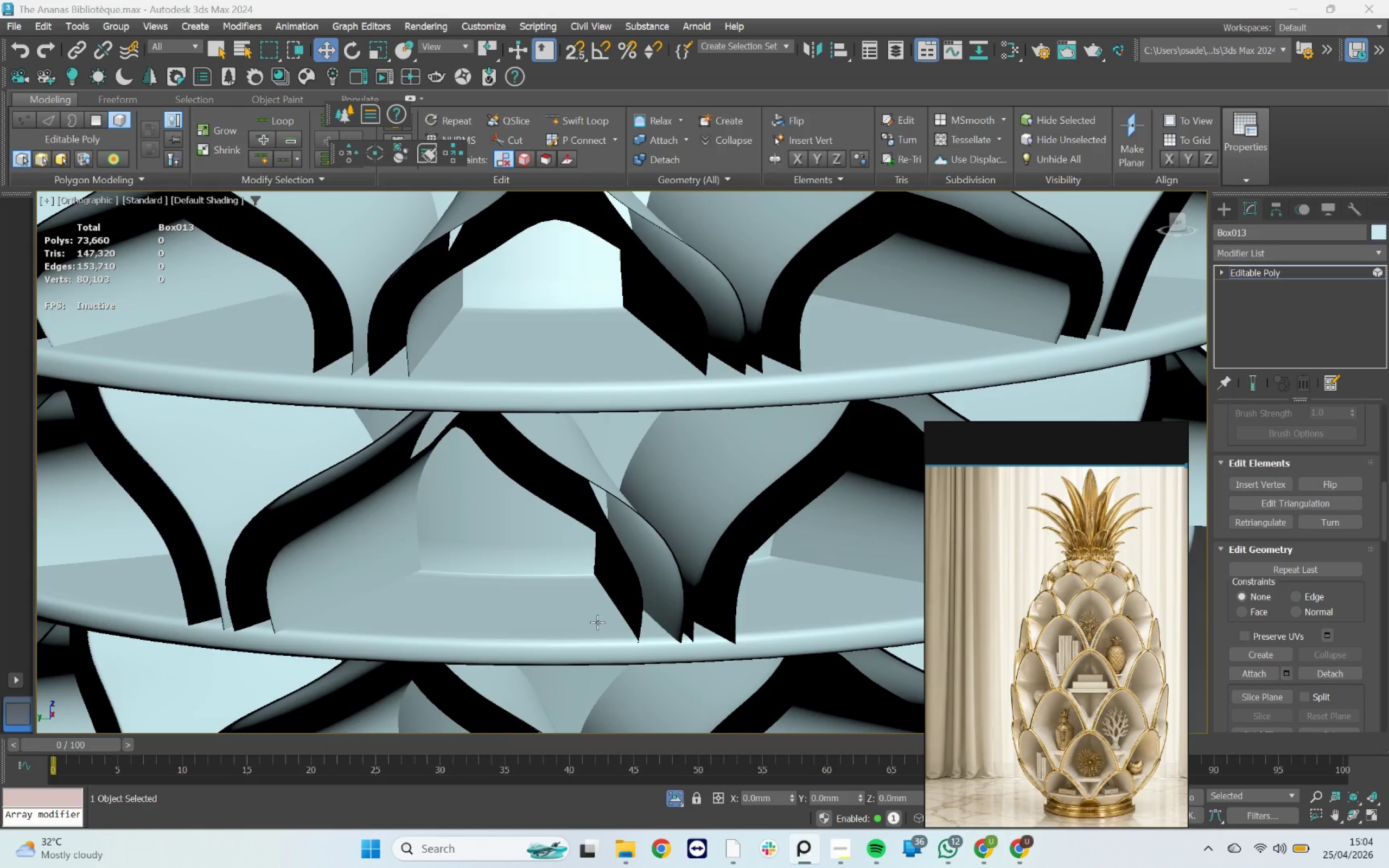 
key(F4)
 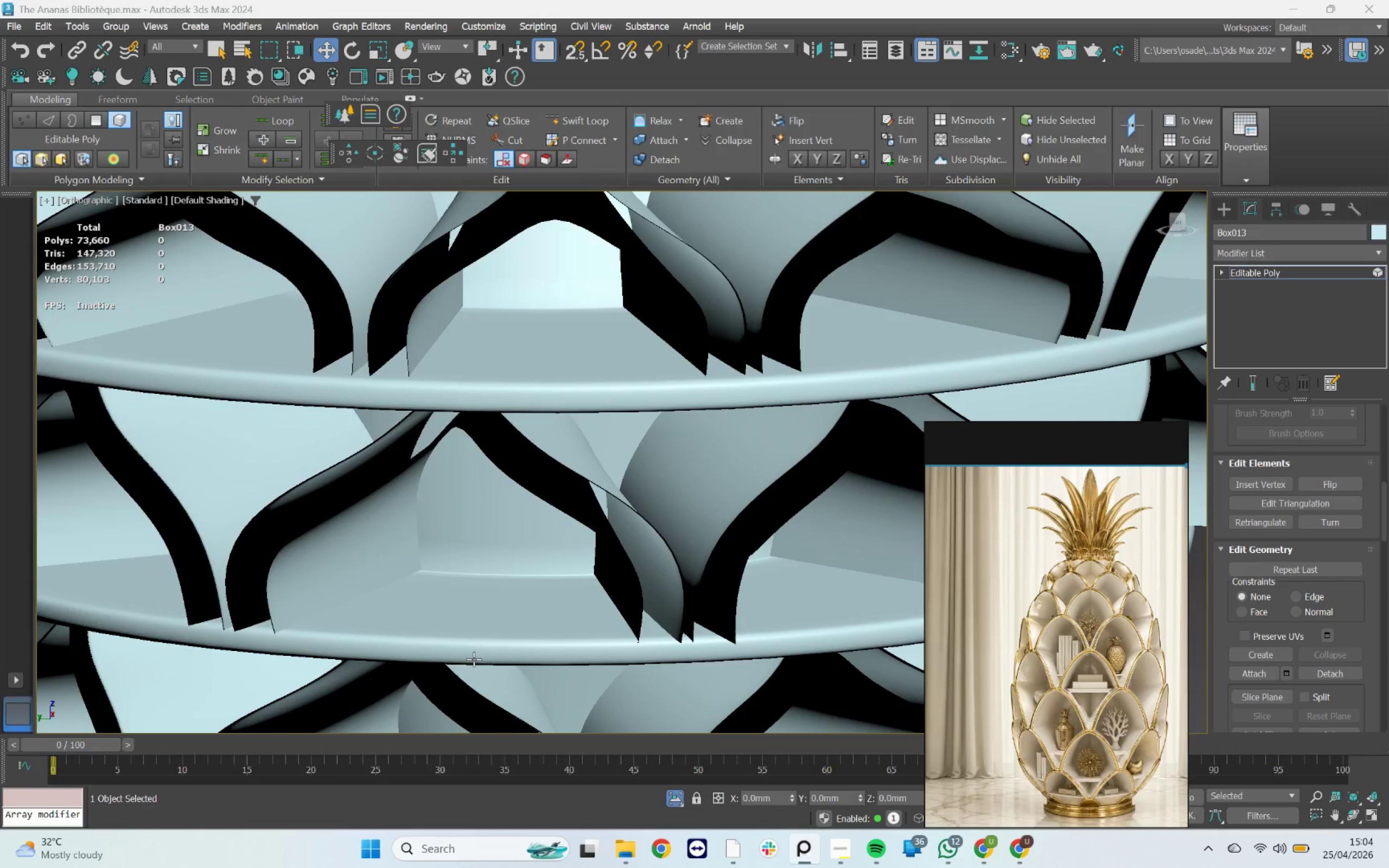 
key(F3)
 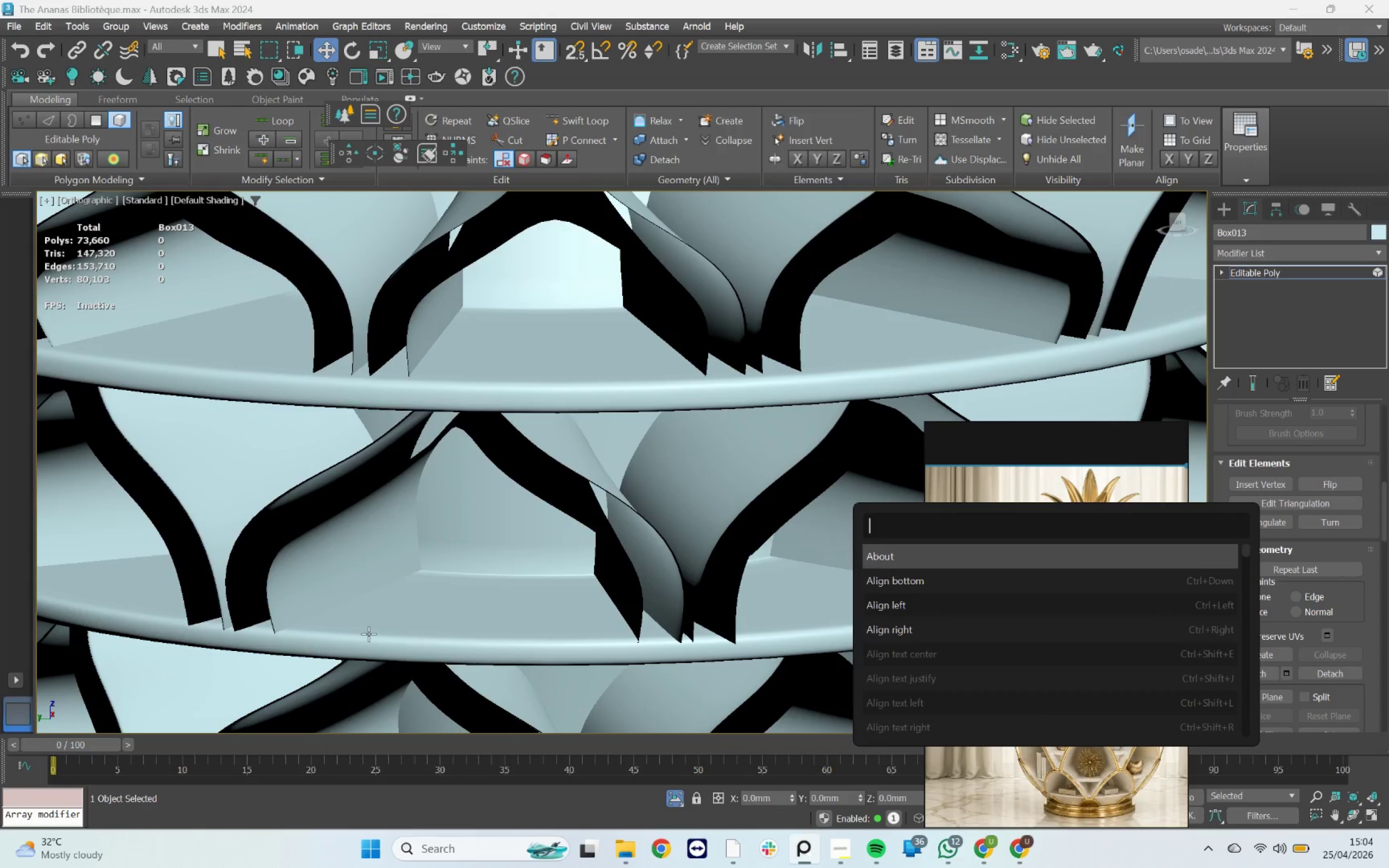 
scroll: coordinate [372, 632], scroll_direction: up, amount: 1.0
 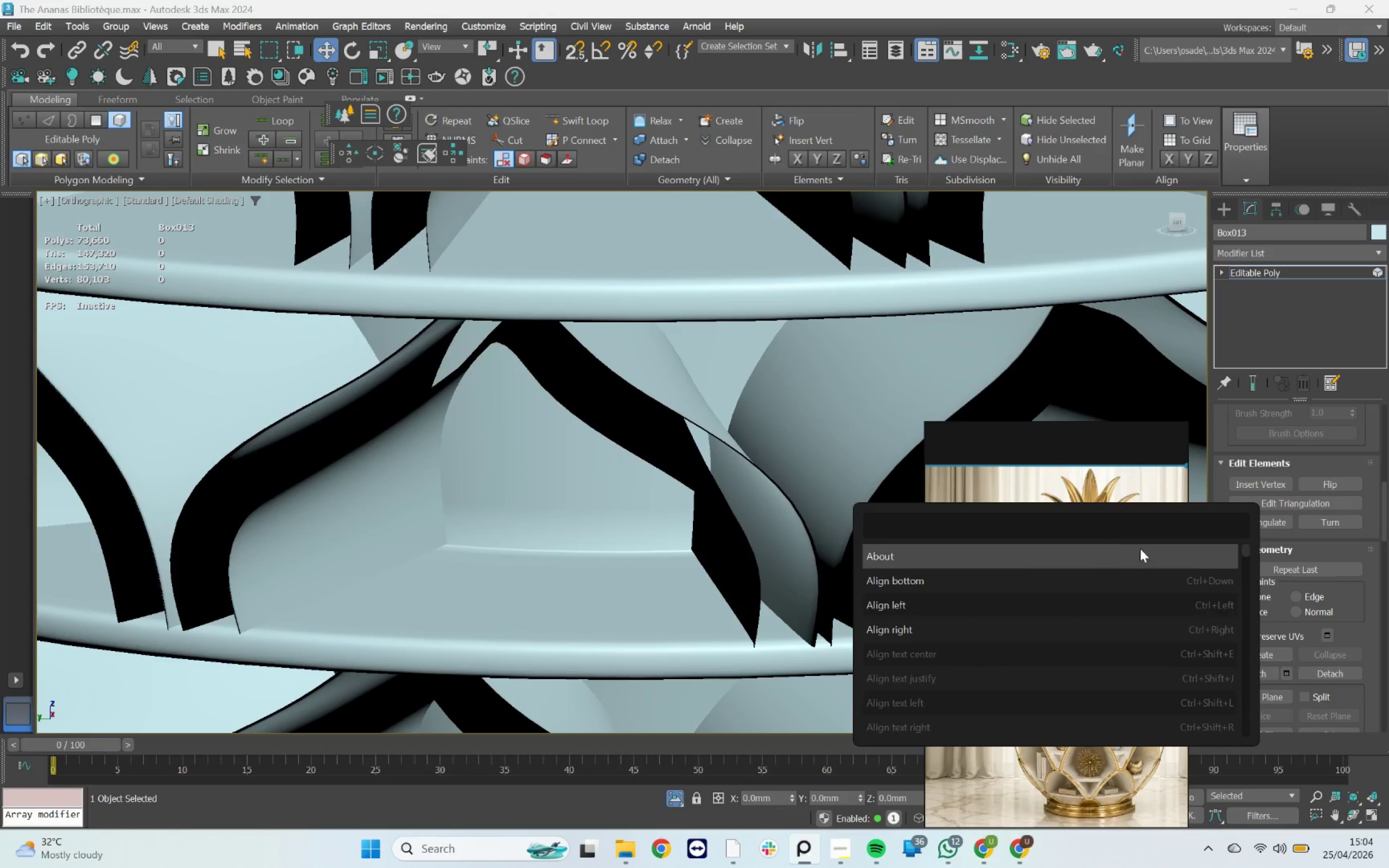 
left_click([1302, 472])
 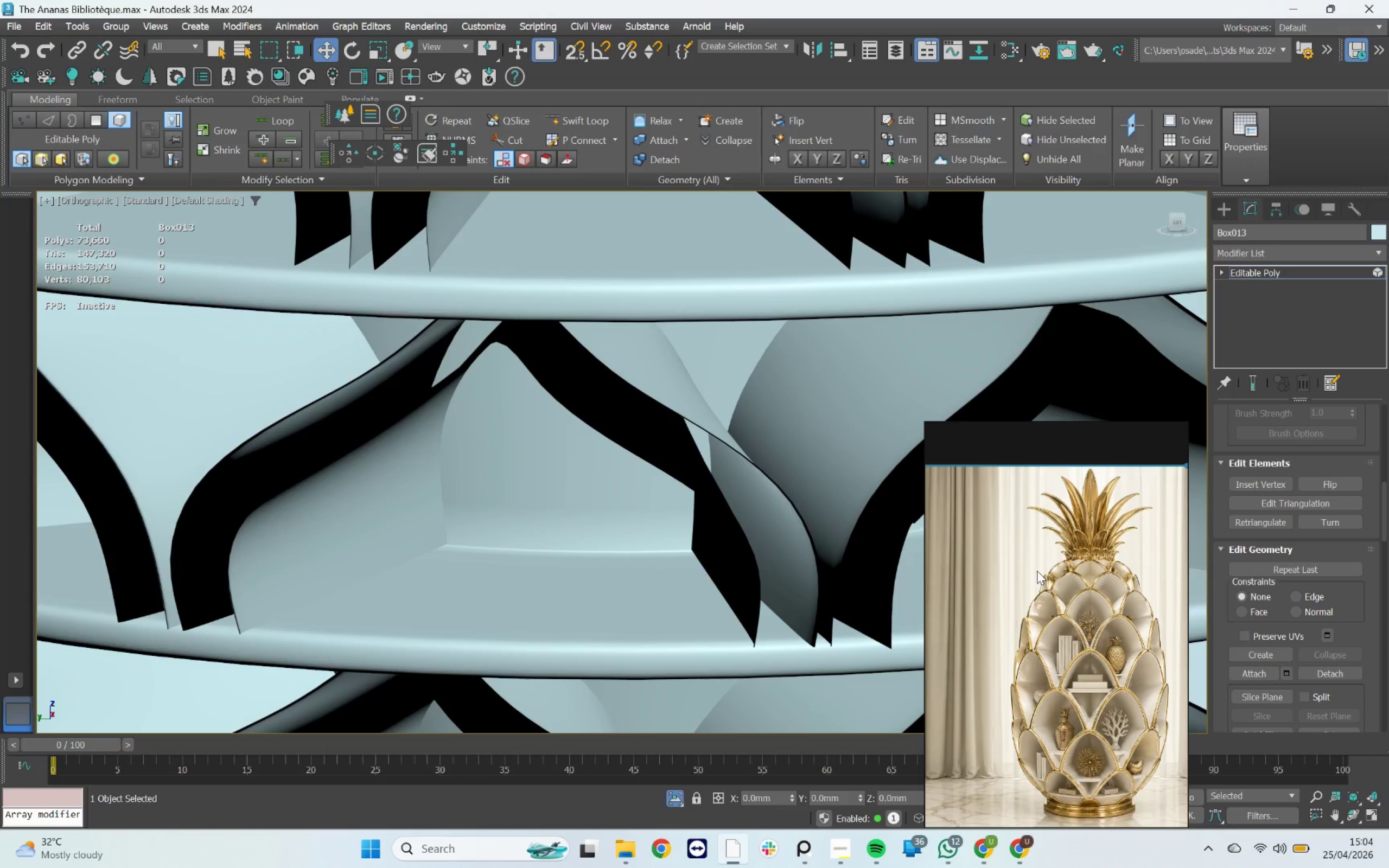 
scroll: coordinate [611, 598], scroll_direction: down, amount: 5.0
 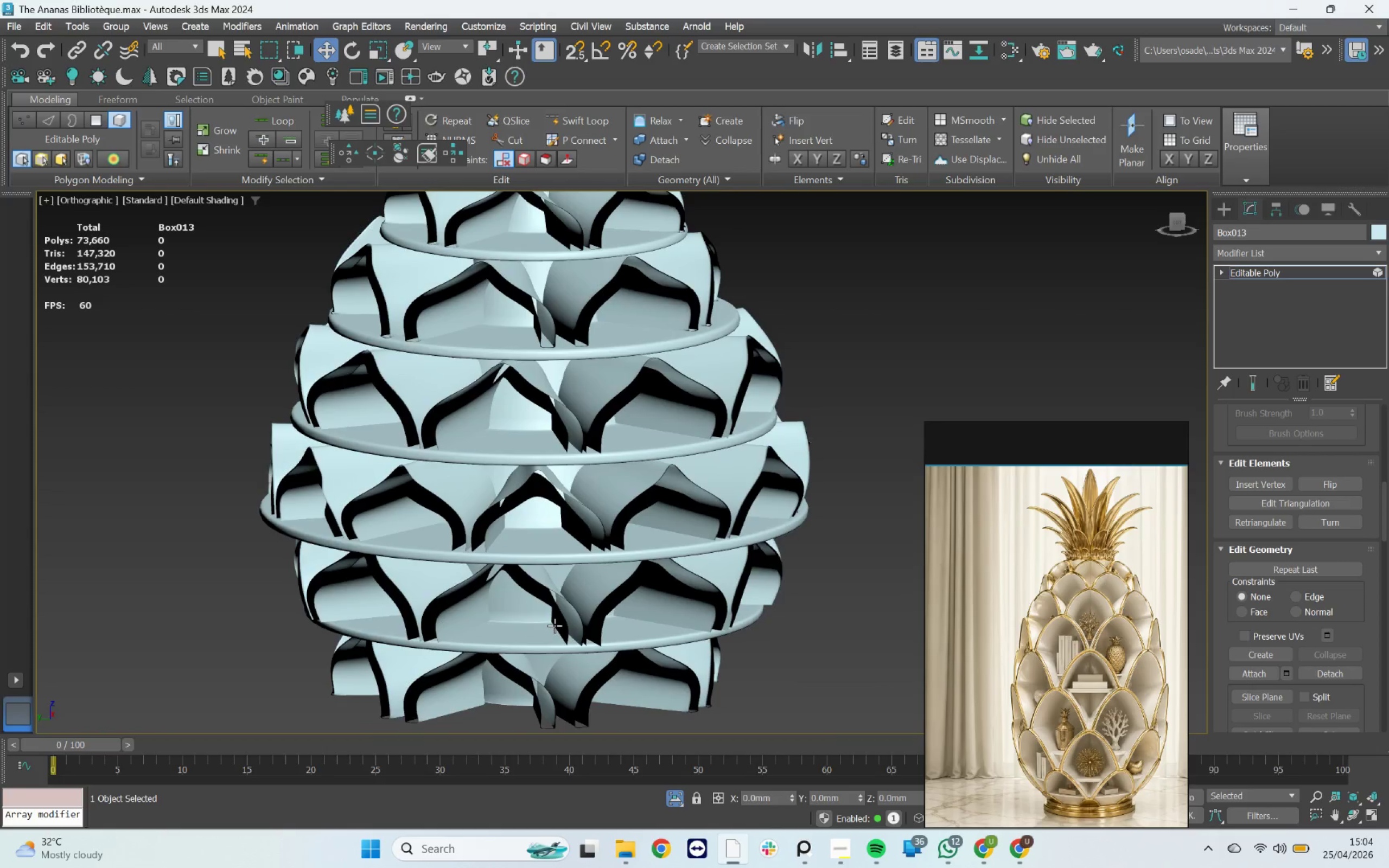 
key(F4)
 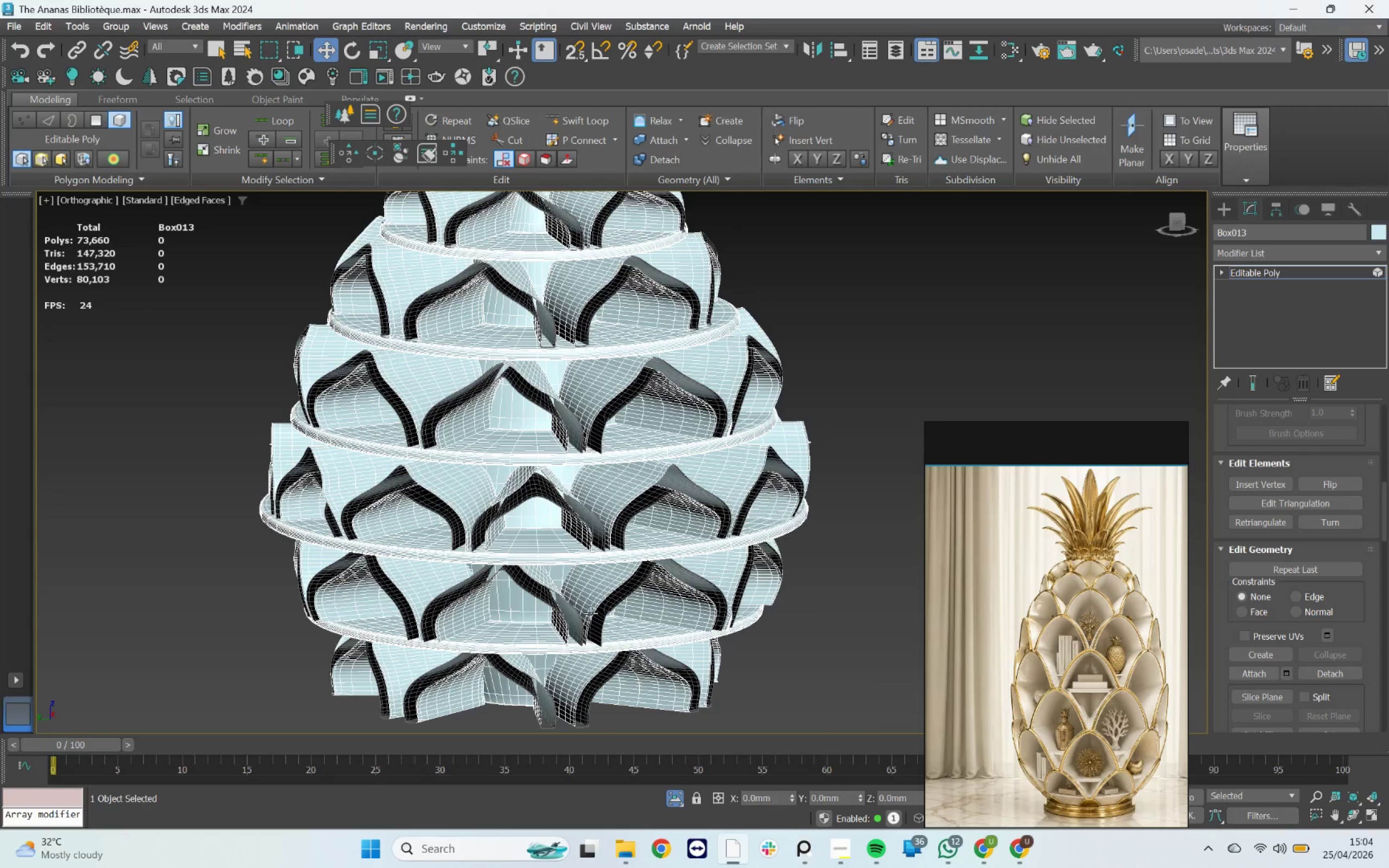 
scroll: coordinate [596, 595], scroll_direction: up, amount: 4.0
 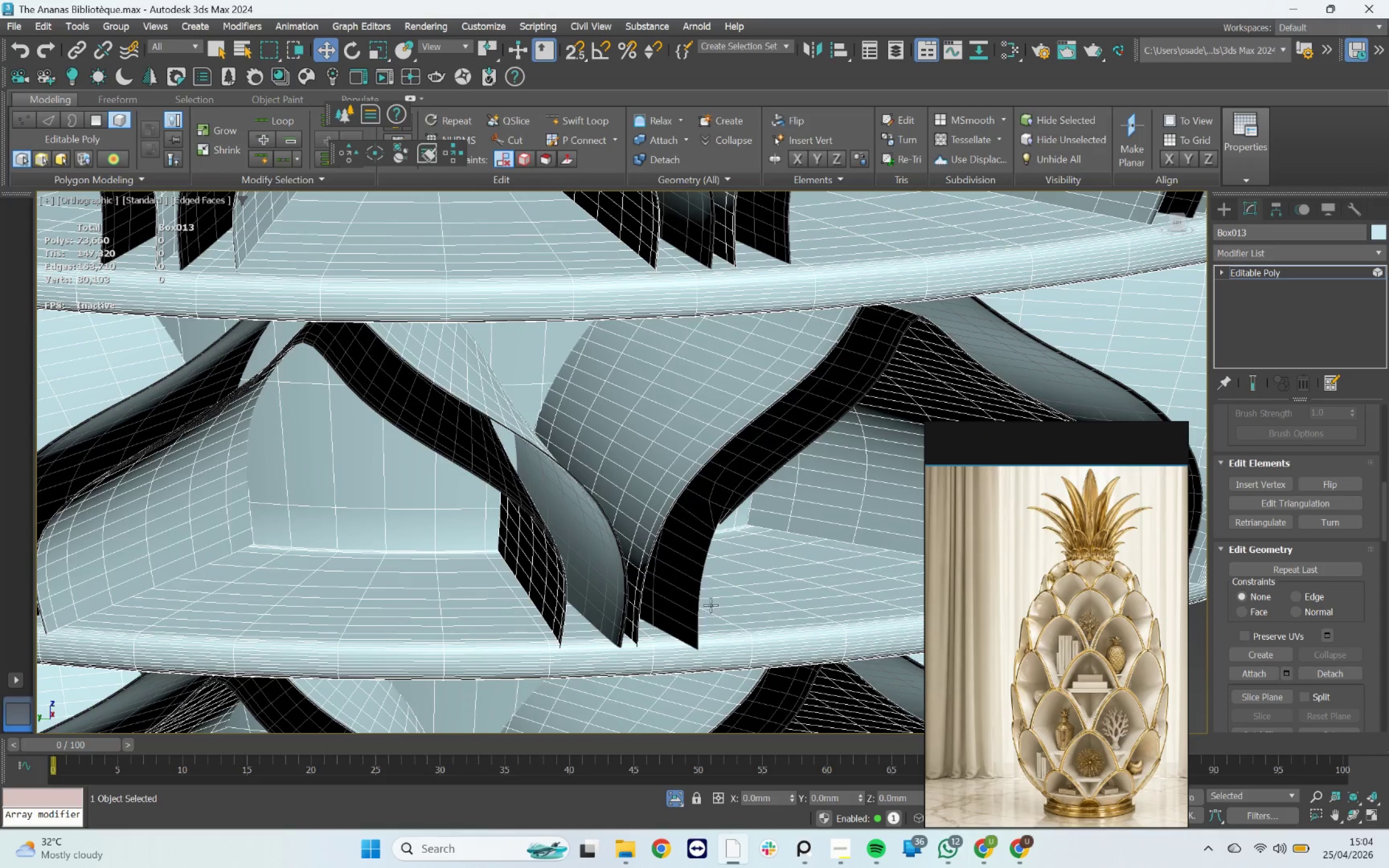 
key(4)
 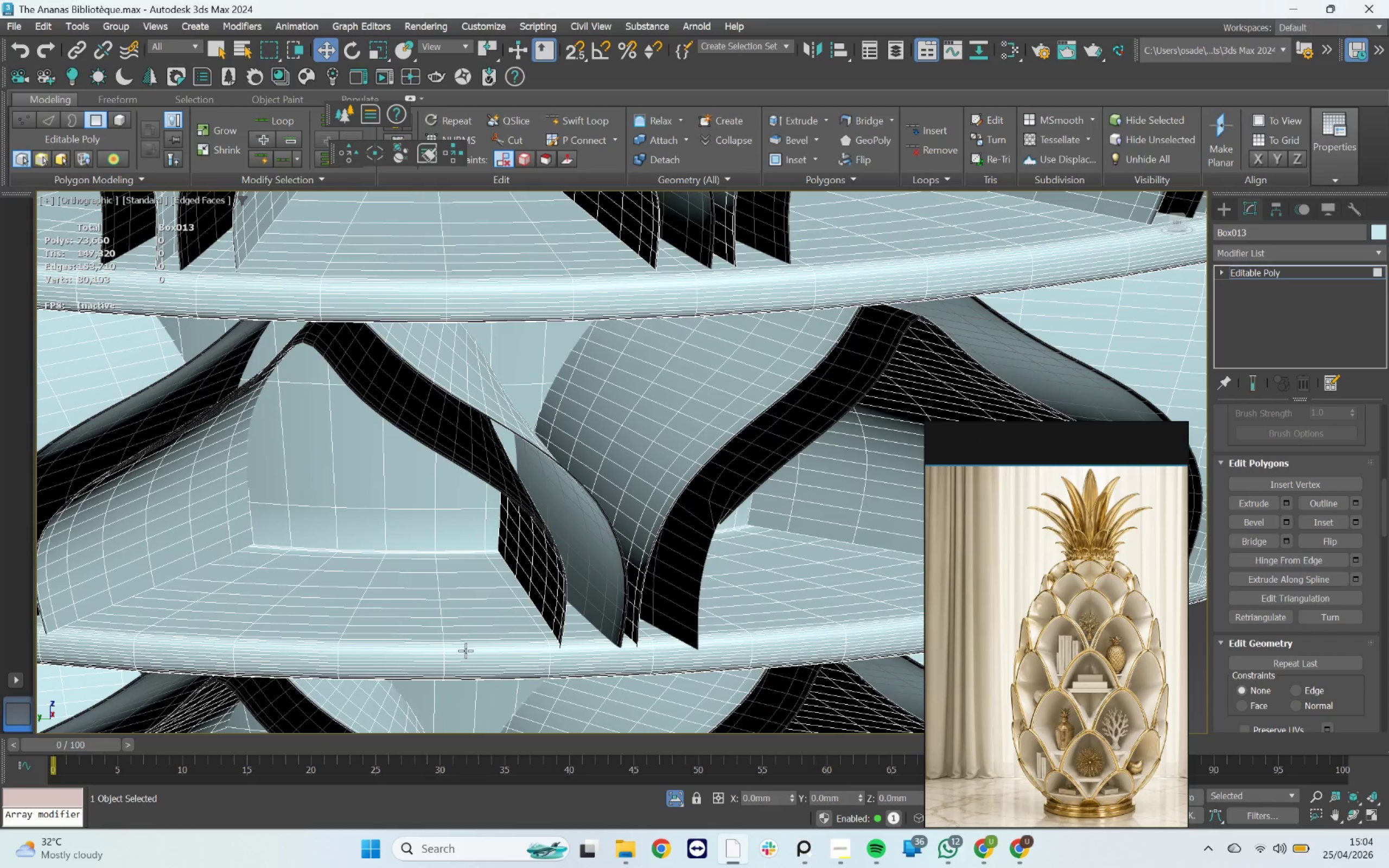 
scroll: coordinate [435, 656], scroll_direction: up, amount: 4.0
 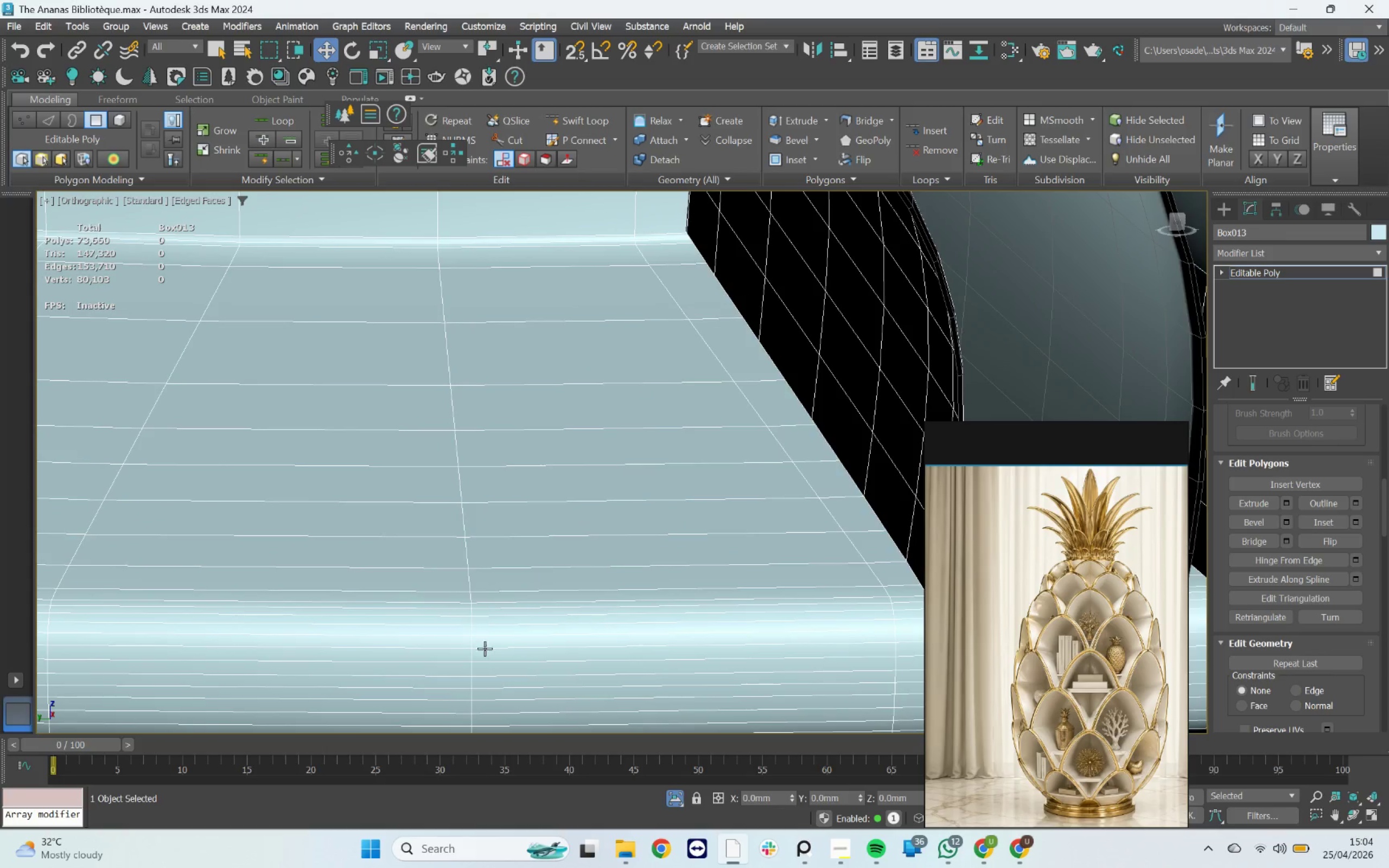 
scroll: coordinate [475, 656], scroll_direction: down, amount: 9.0
 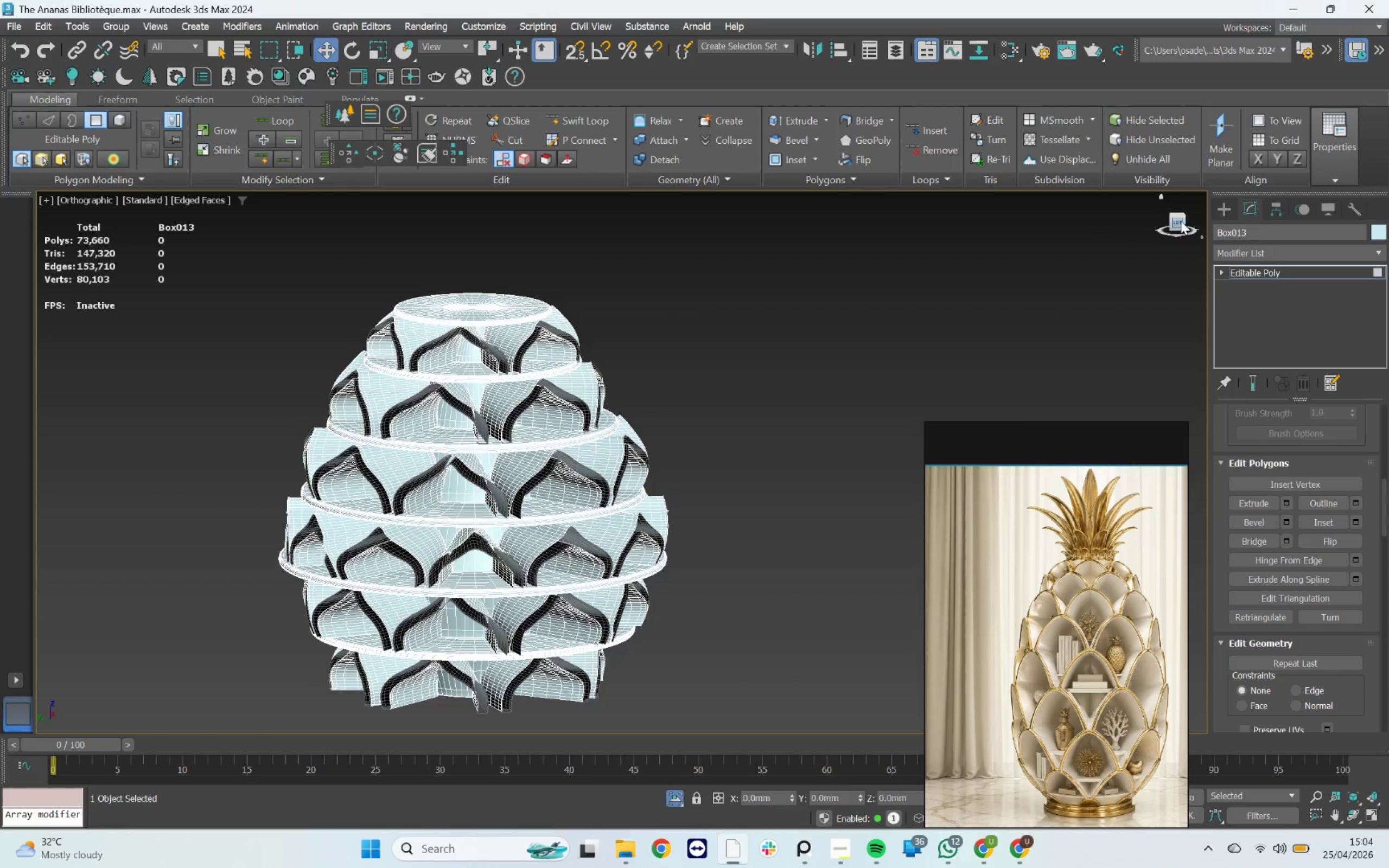 
left_click([1180, 221])
 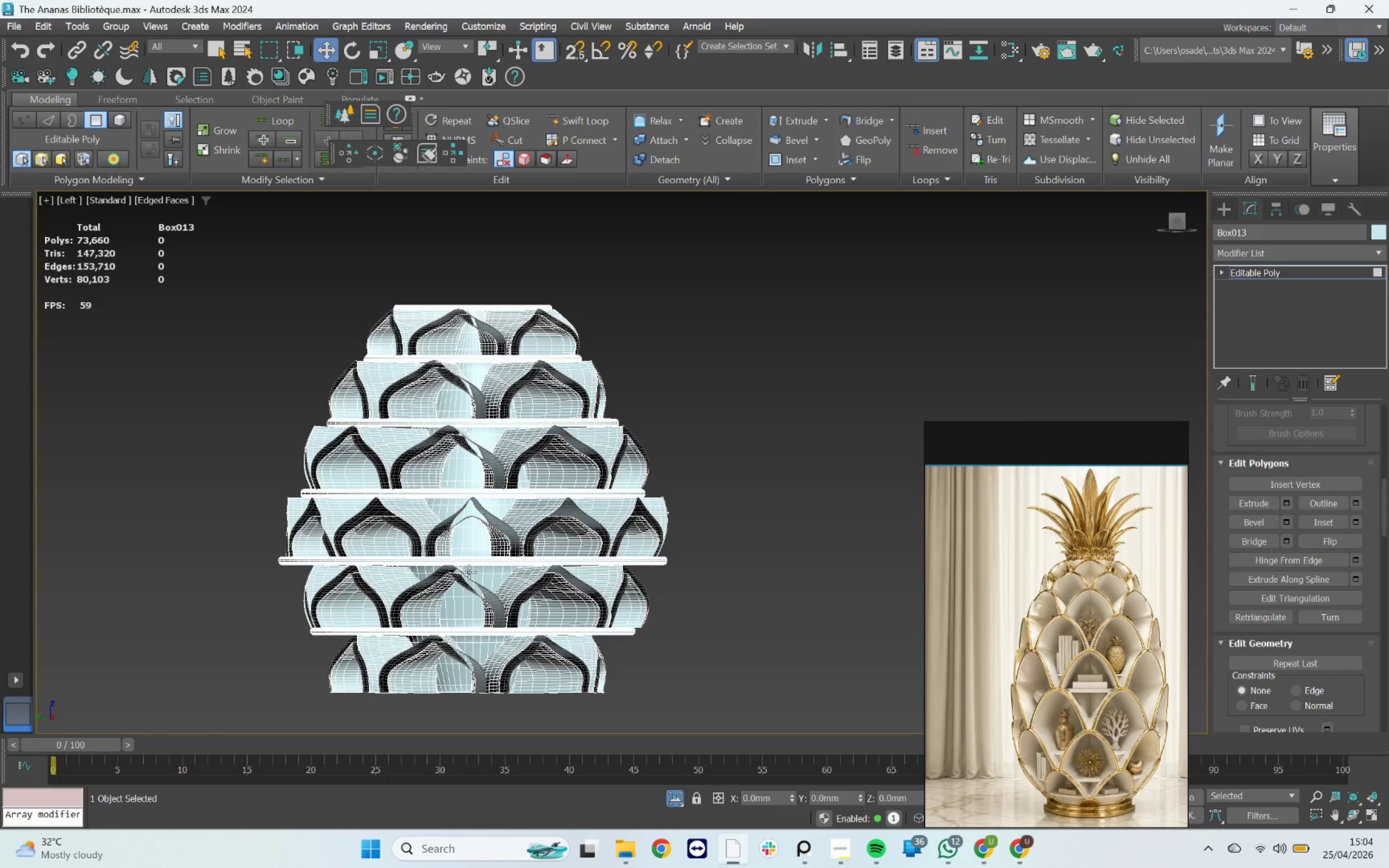 
scroll: coordinate [120, 616], scroll_direction: up, amount: 9.0
 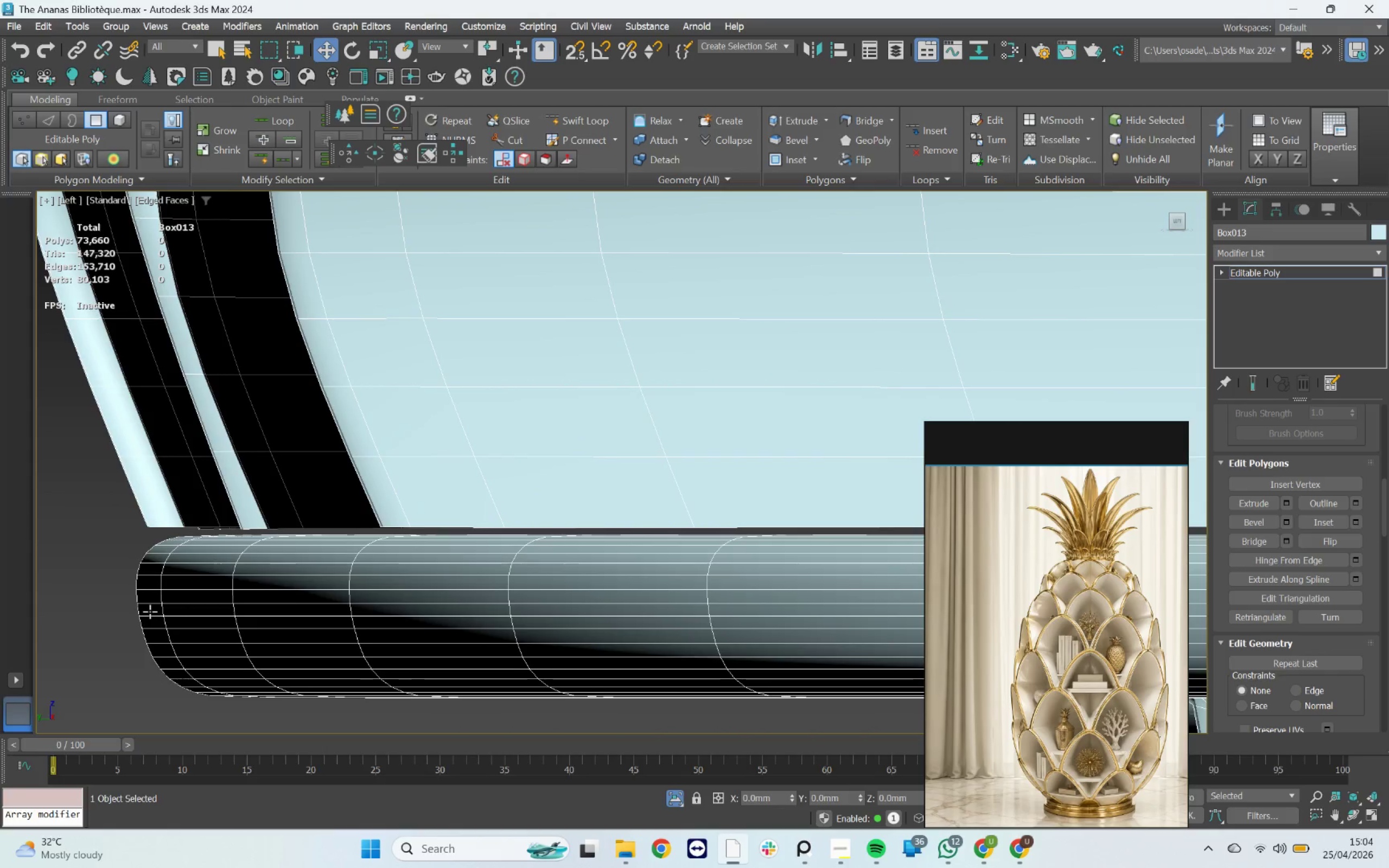 
double_click([150, 611])
 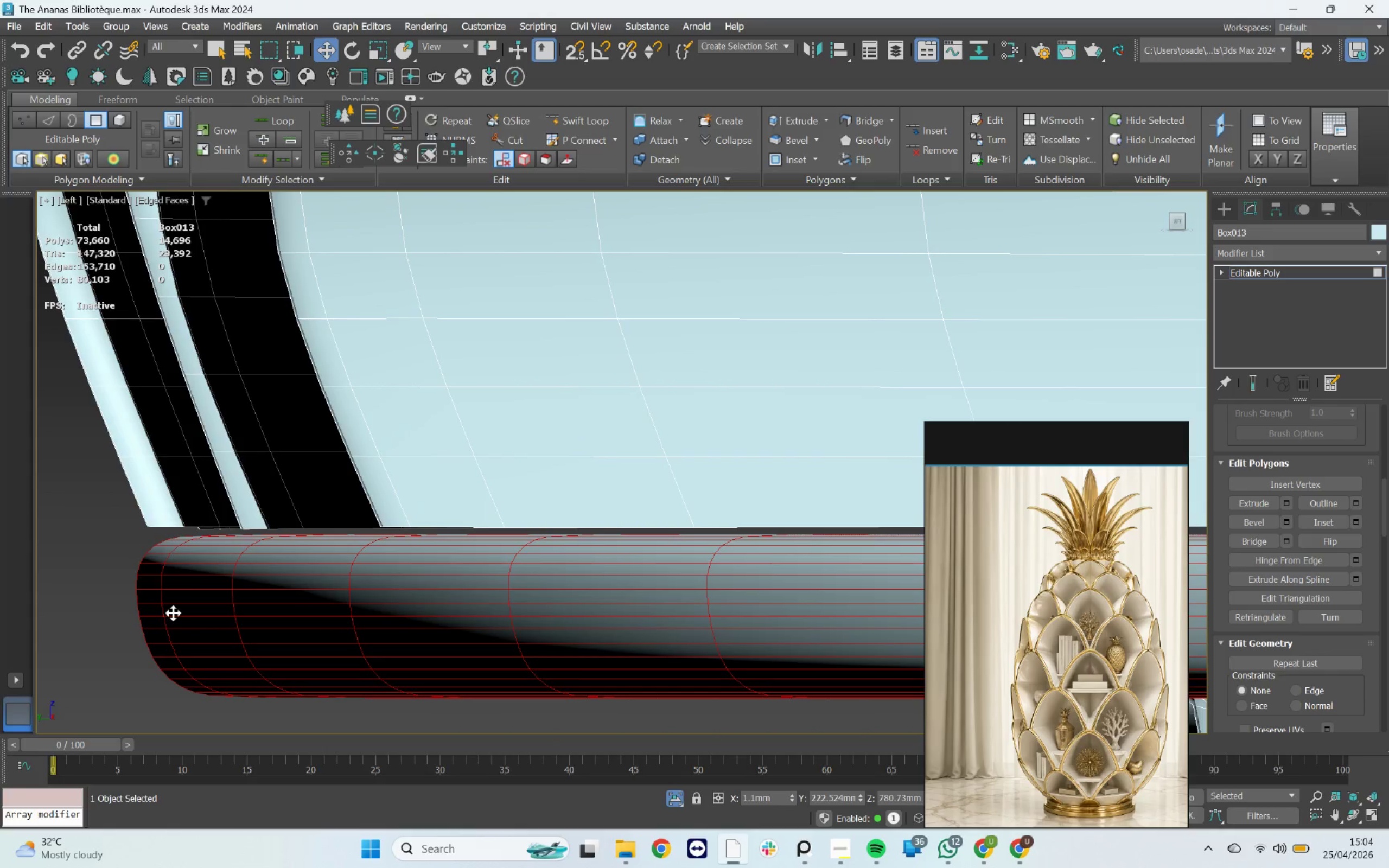 
double_click([173, 610])
 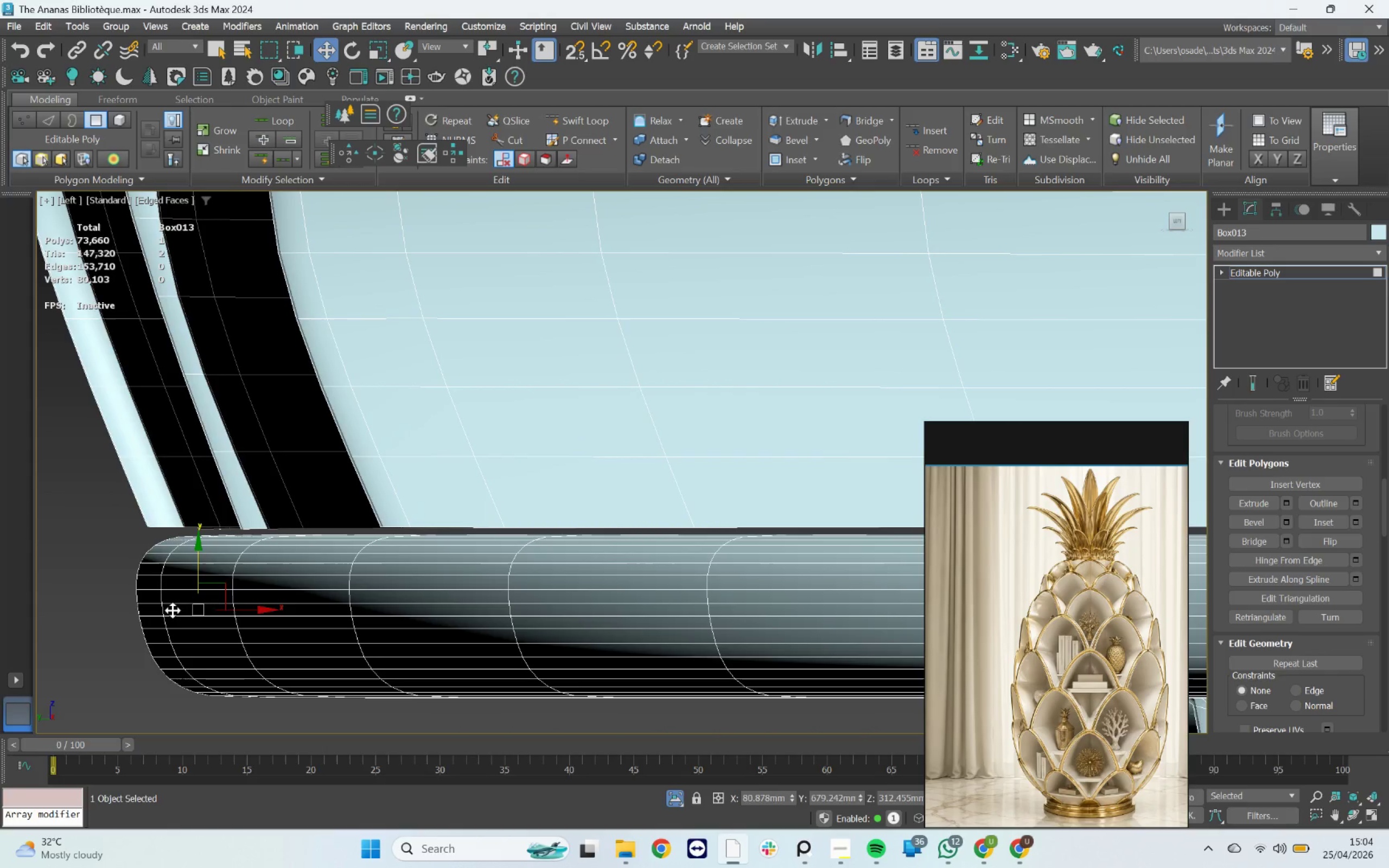 
left_click([173, 610])
 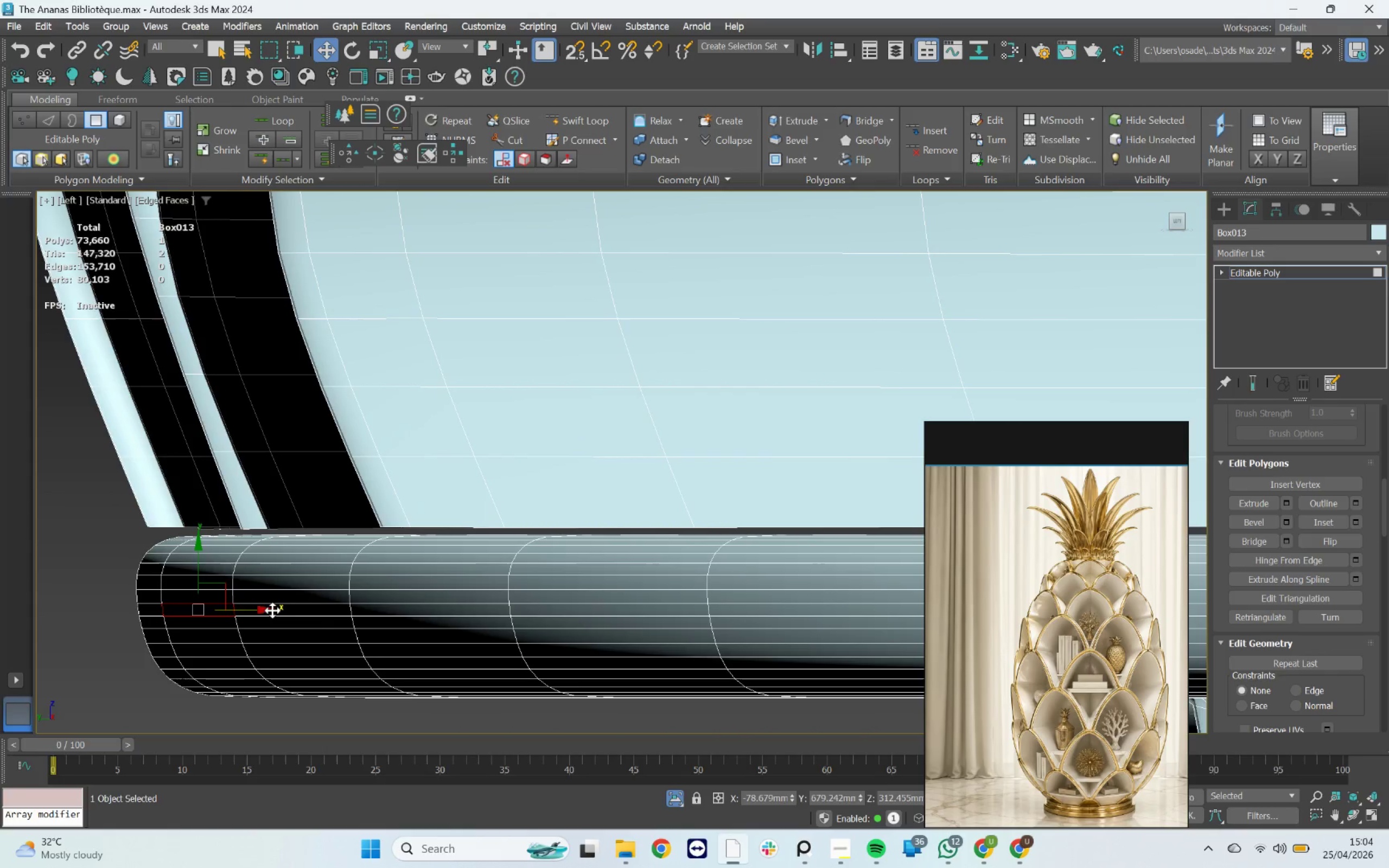 
hold_key(key=ControlLeft, duration=0.67)
double_click([272, 611])
 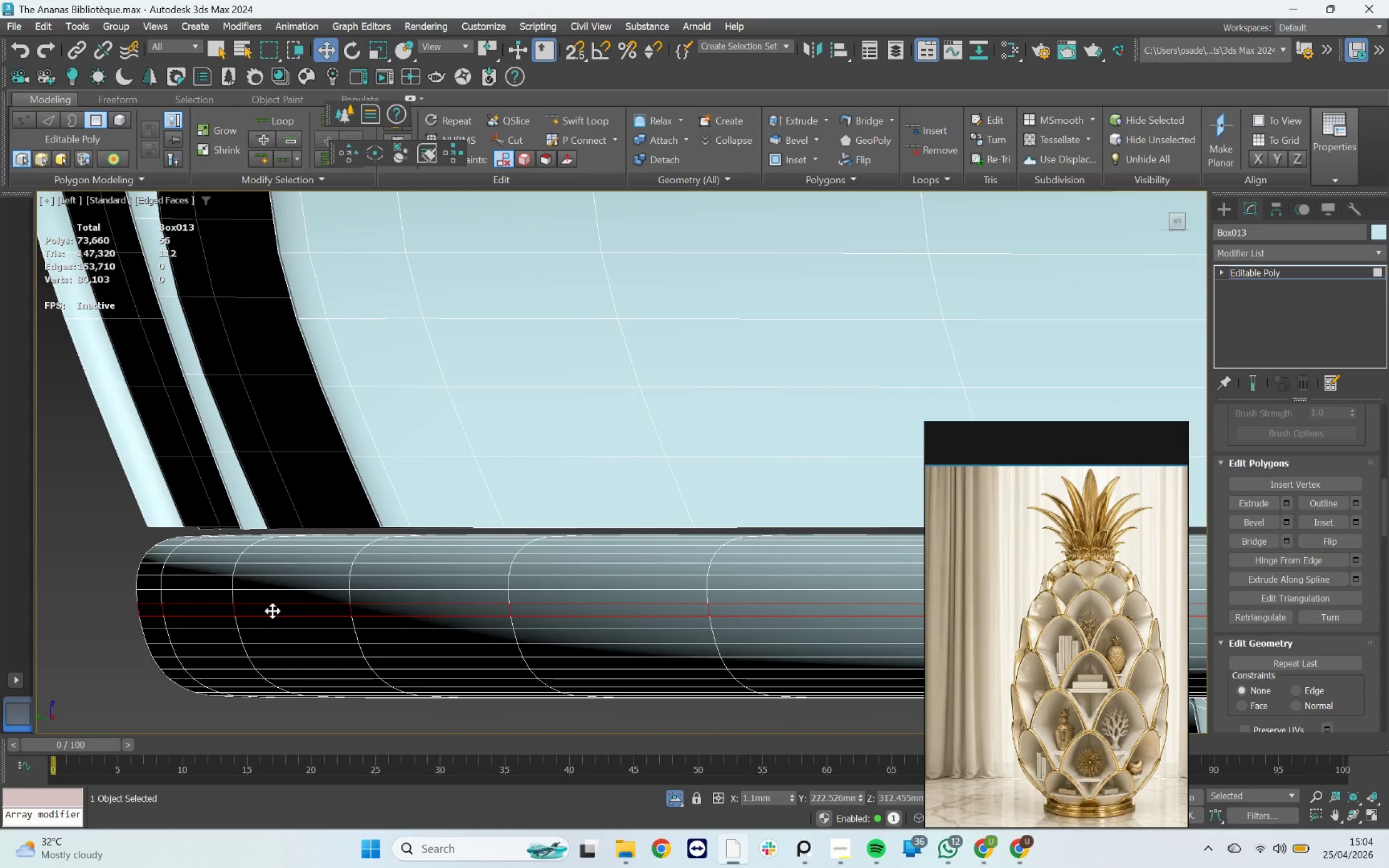 
key(F2)
 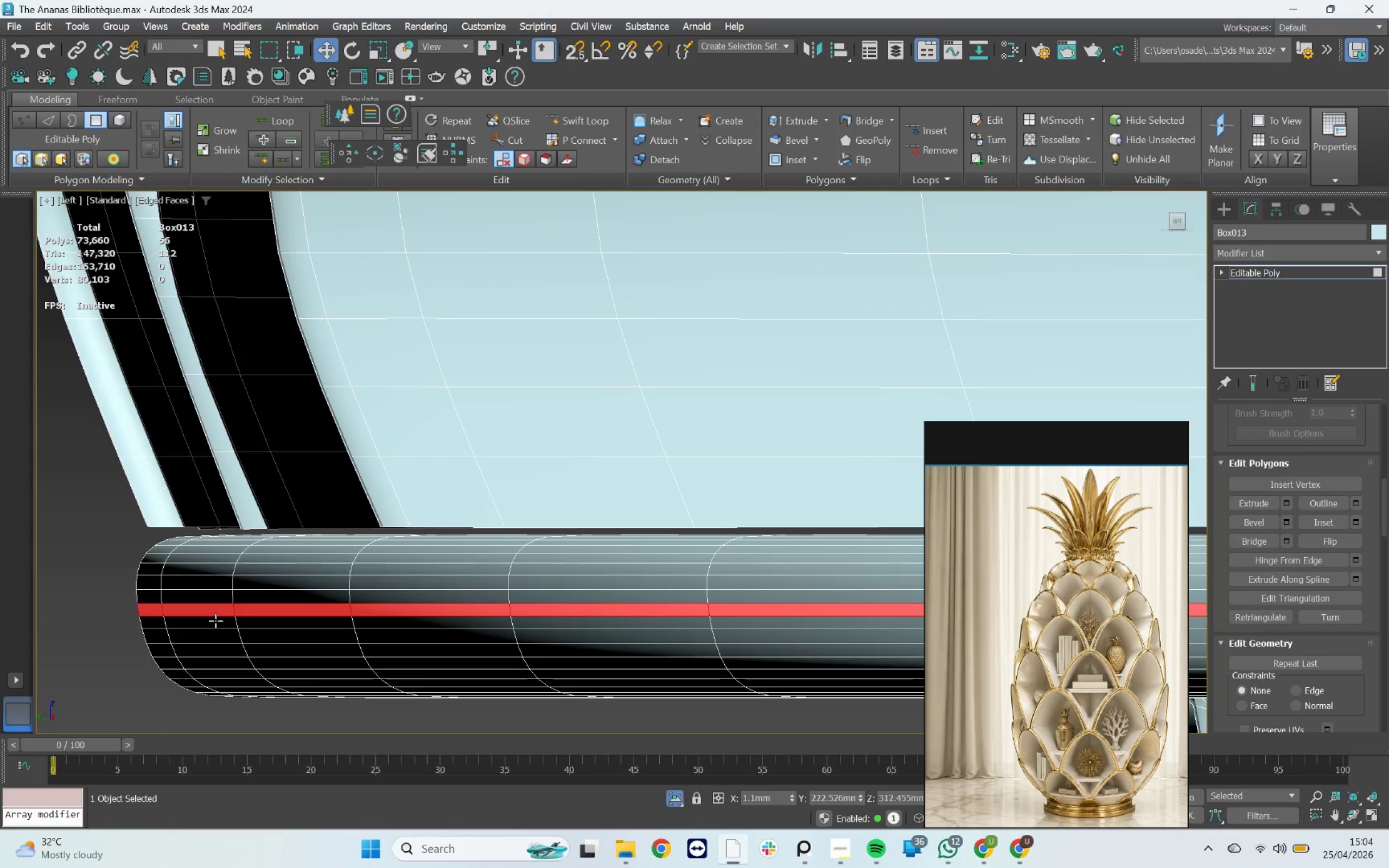 
hold_key(key=ControlLeft, duration=1.25)
double_click([213, 622])
 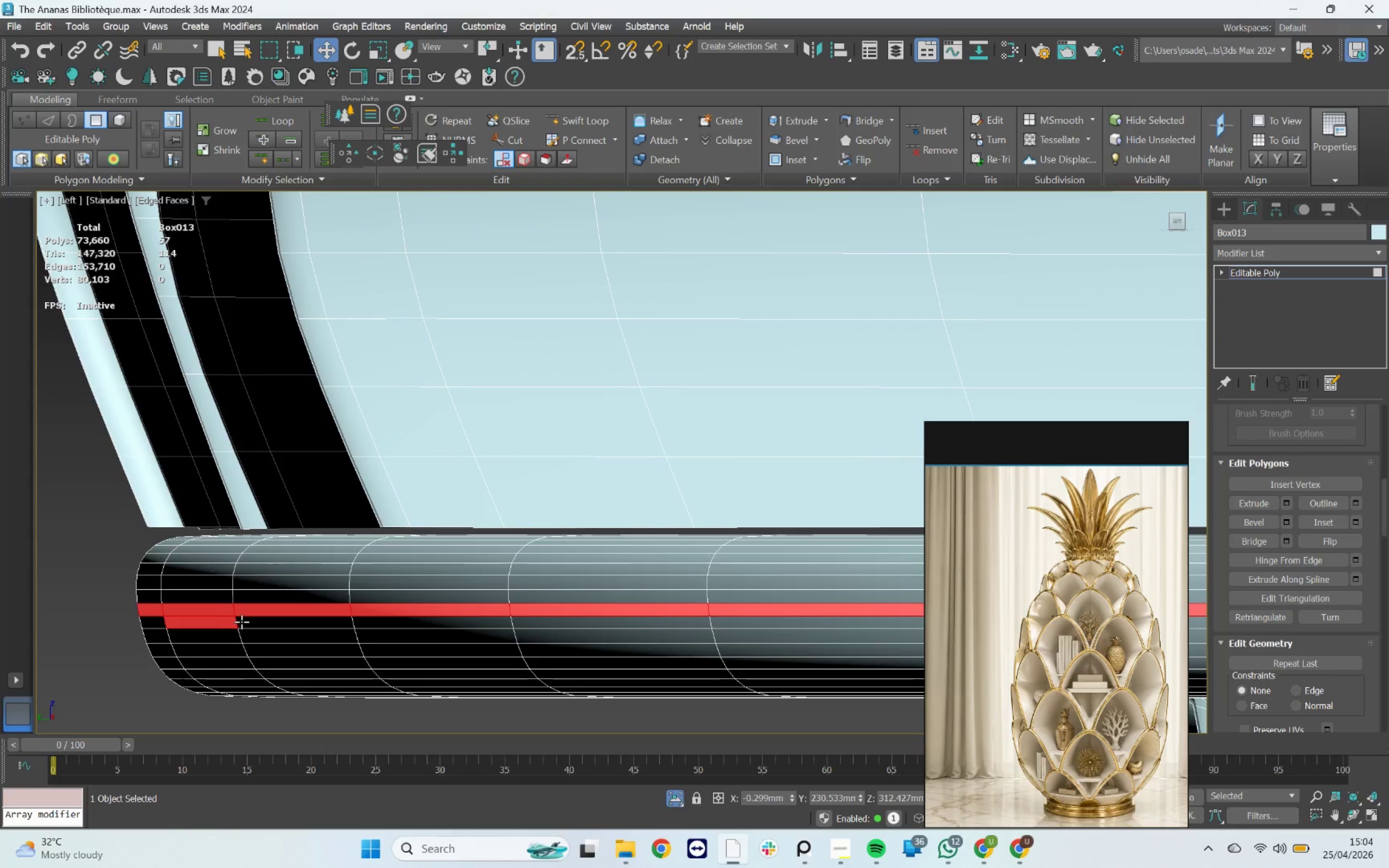 
triple_click([244, 622])
 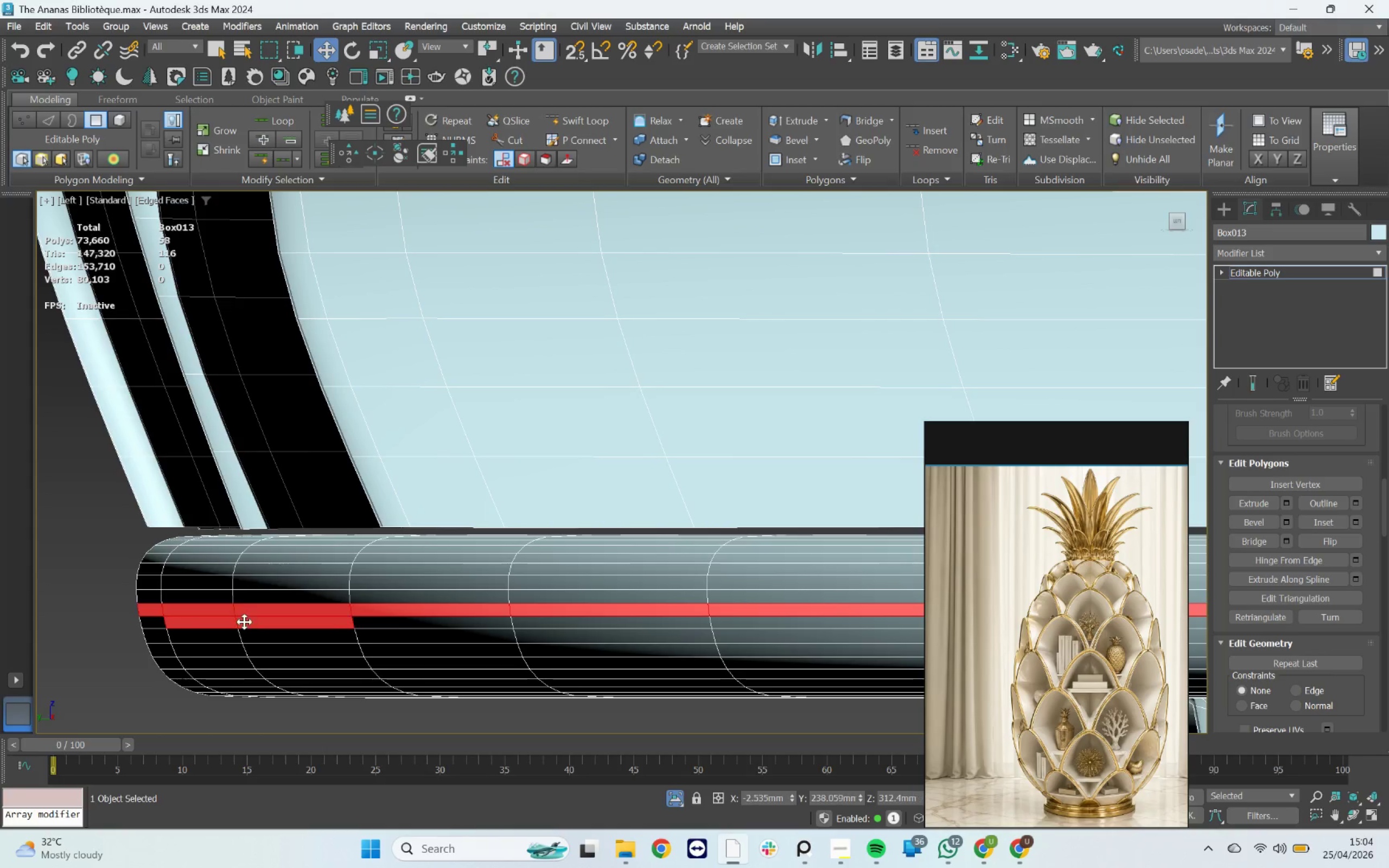 
triple_click([244, 622])
 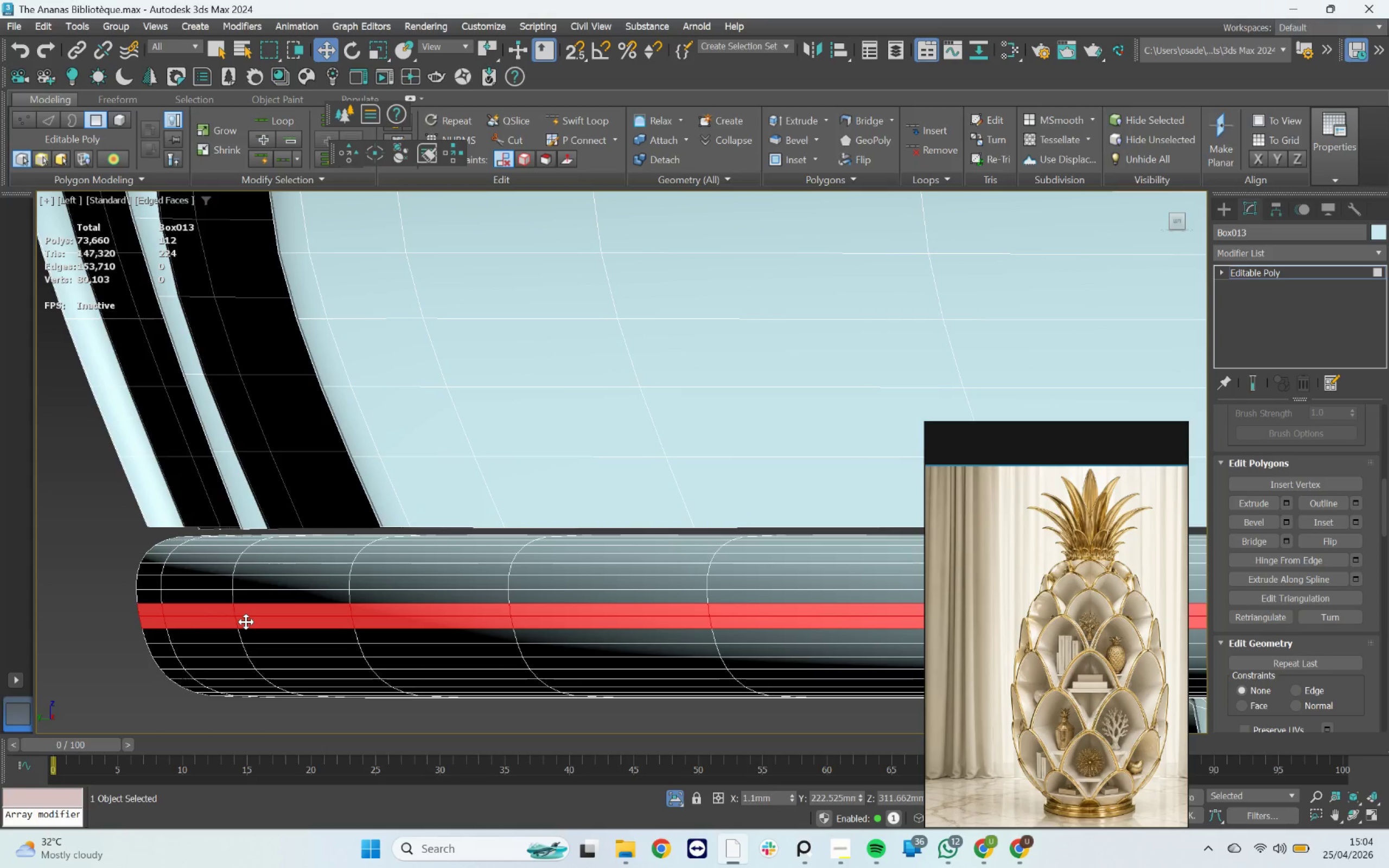 
scroll: coordinate [352, 631], scroll_direction: down, amount: 9.0
 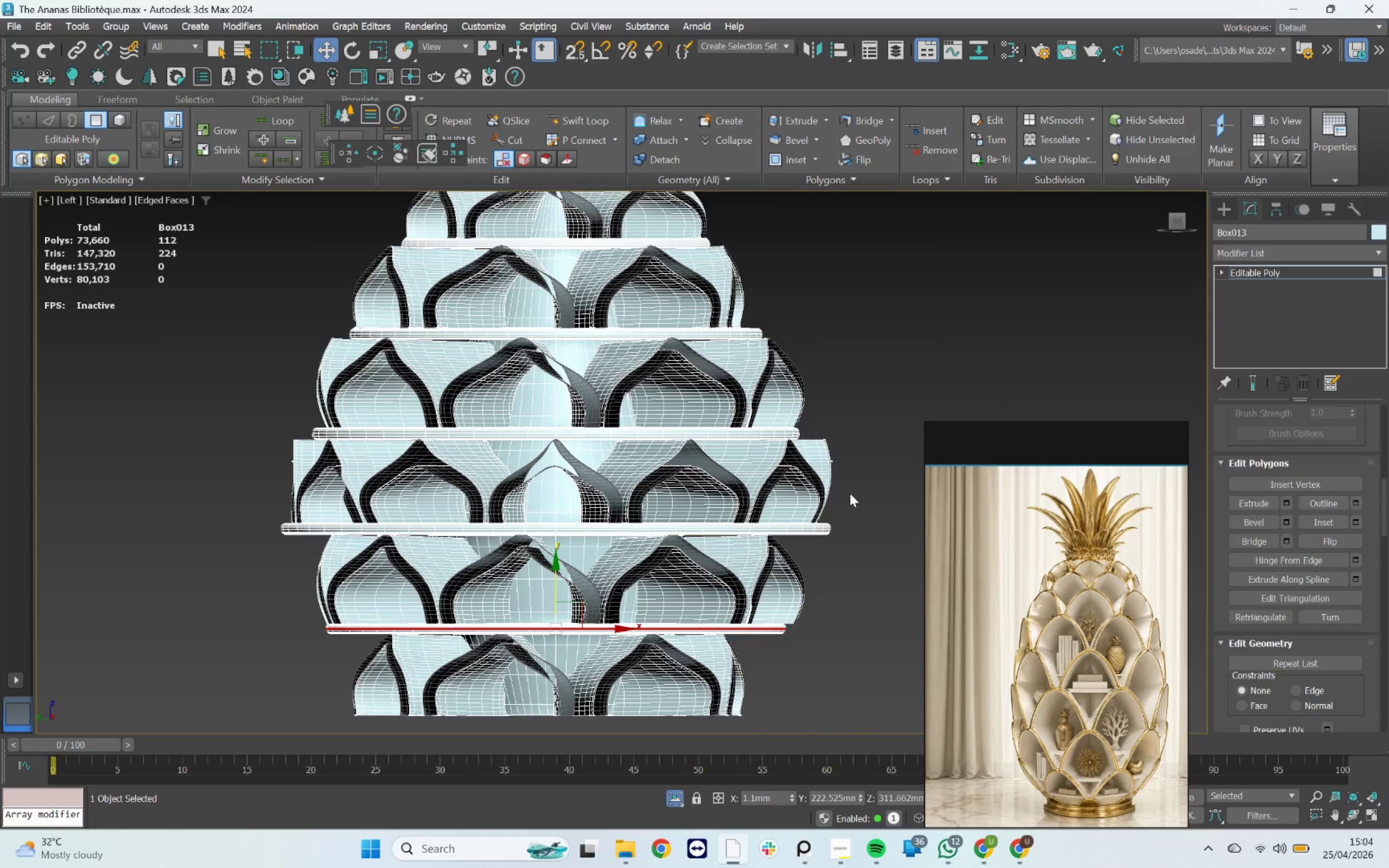 
scroll: coordinate [1094, 567], scroll_direction: up, amount: 7.0
 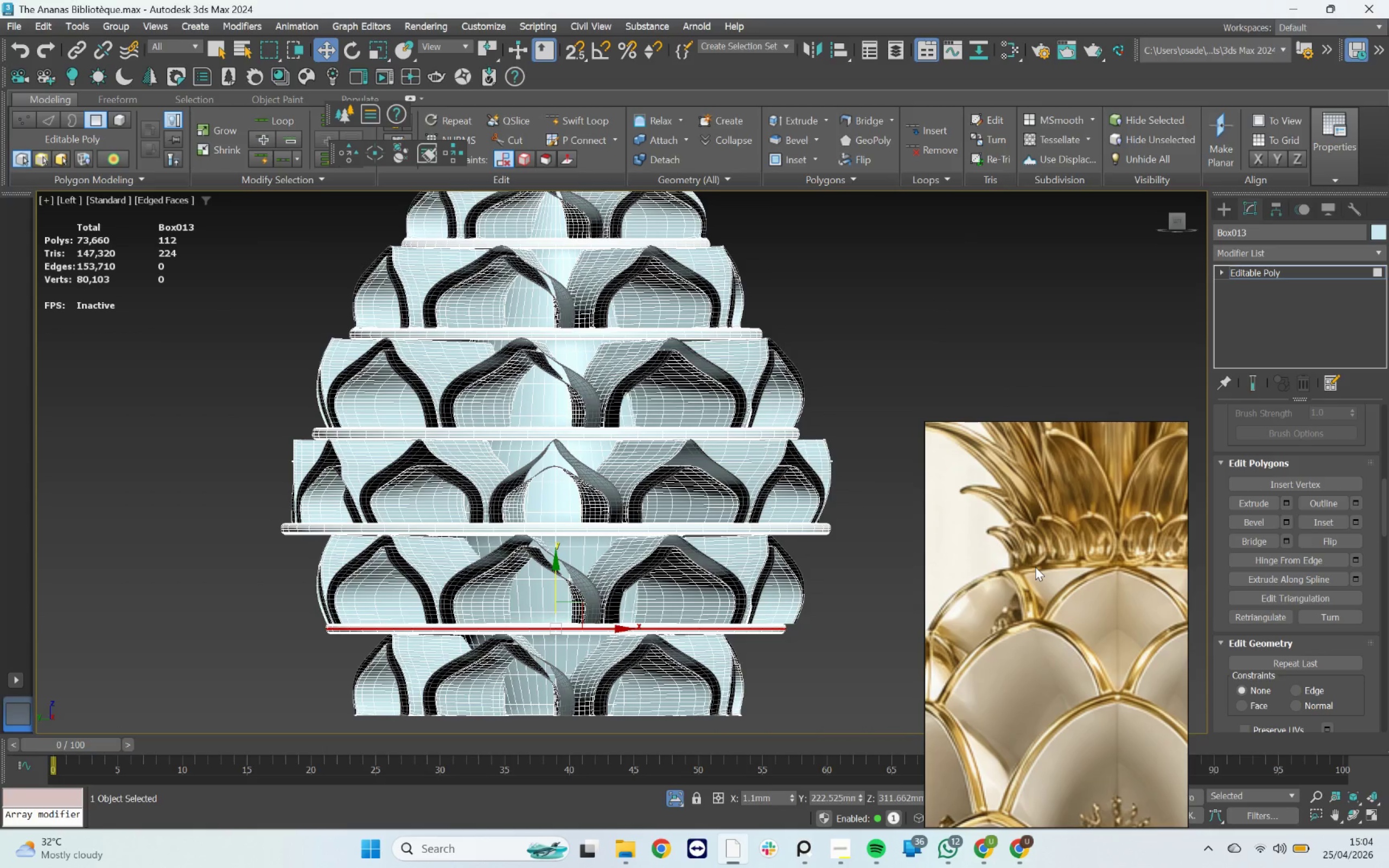 
scroll: coordinate [887, 556], scroll_direction: down, amount: 4.0
 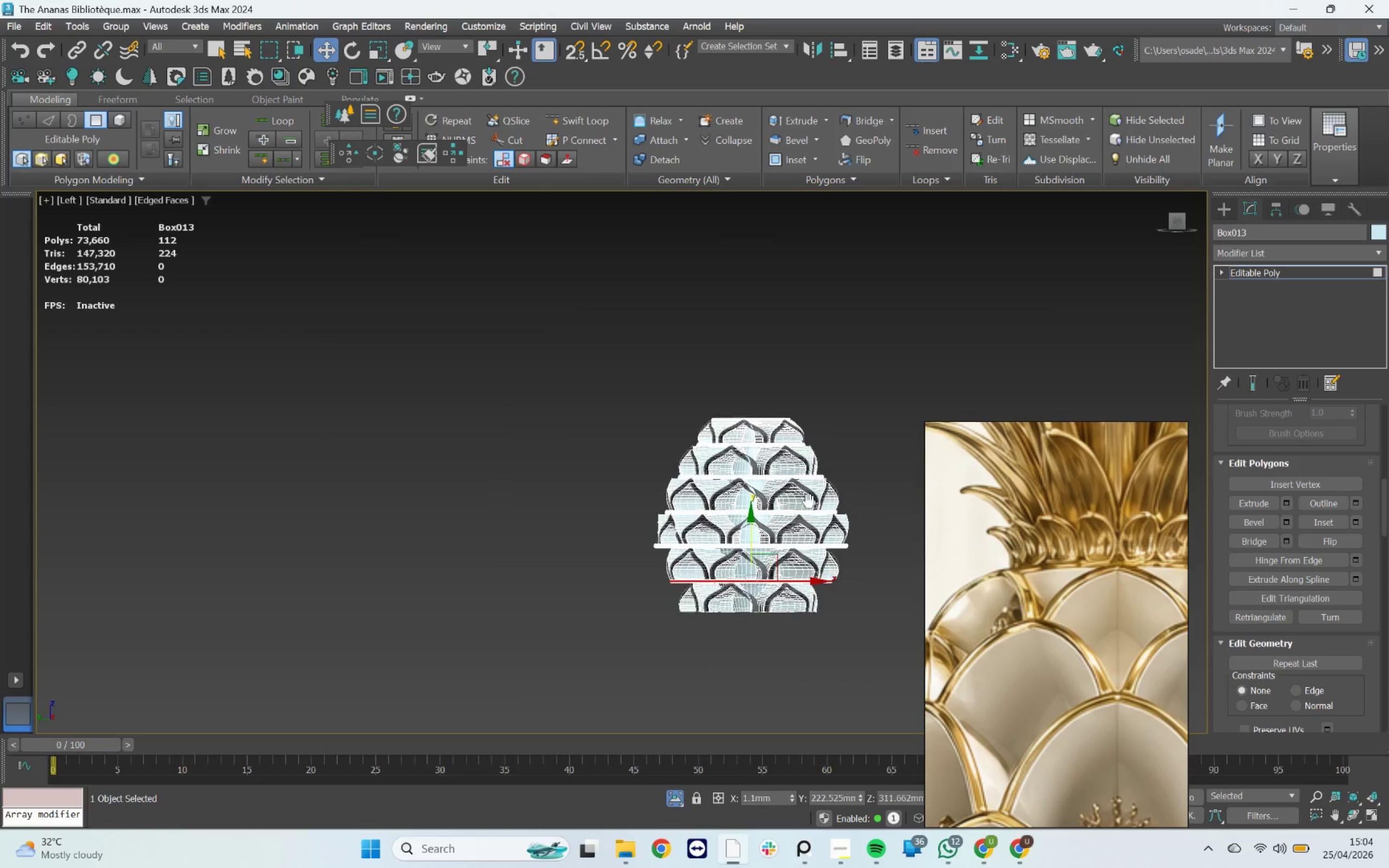 
scroll: coordinate [740, 524], scroll_direction: up, amount: 2.0
 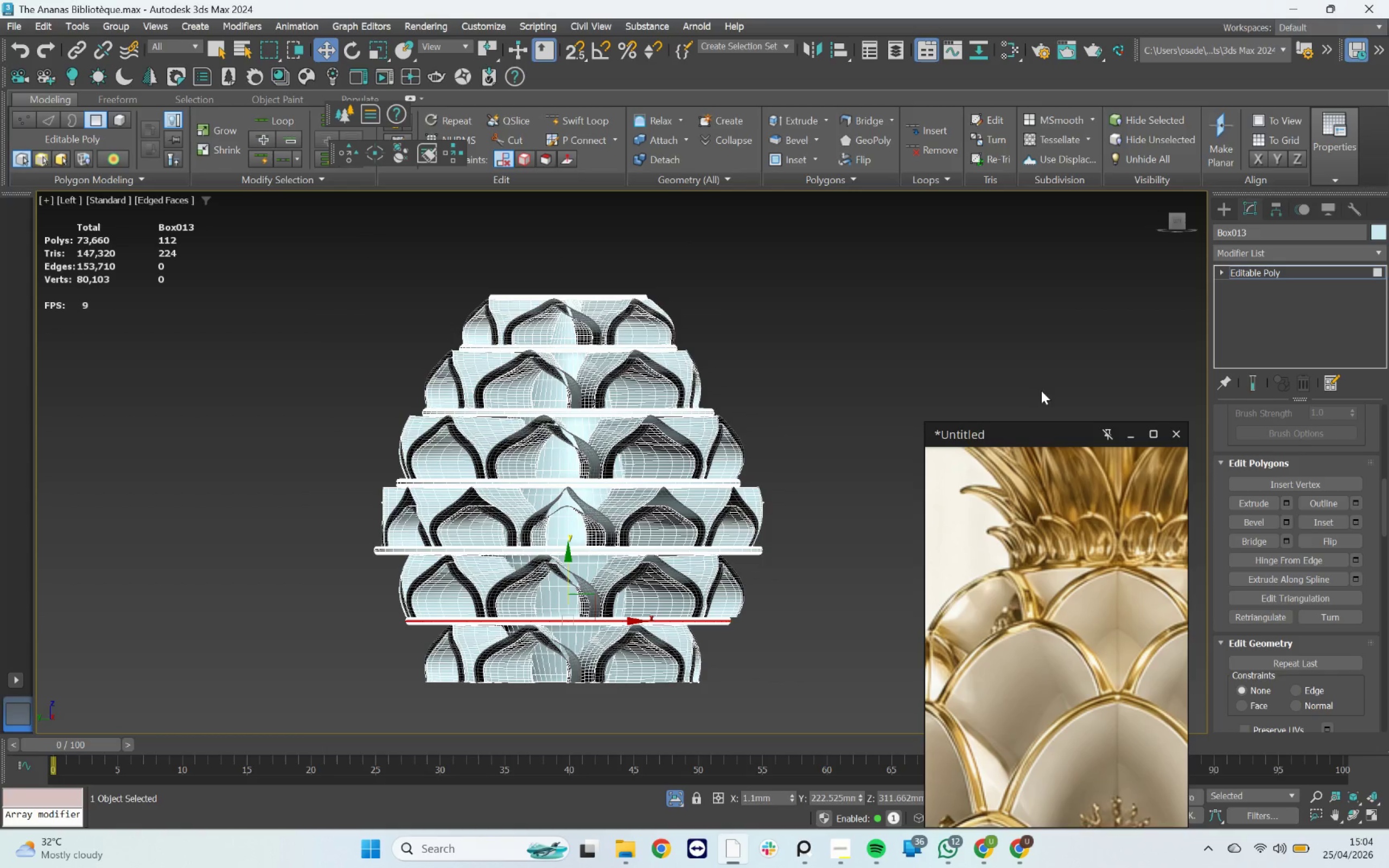 
key(4)
 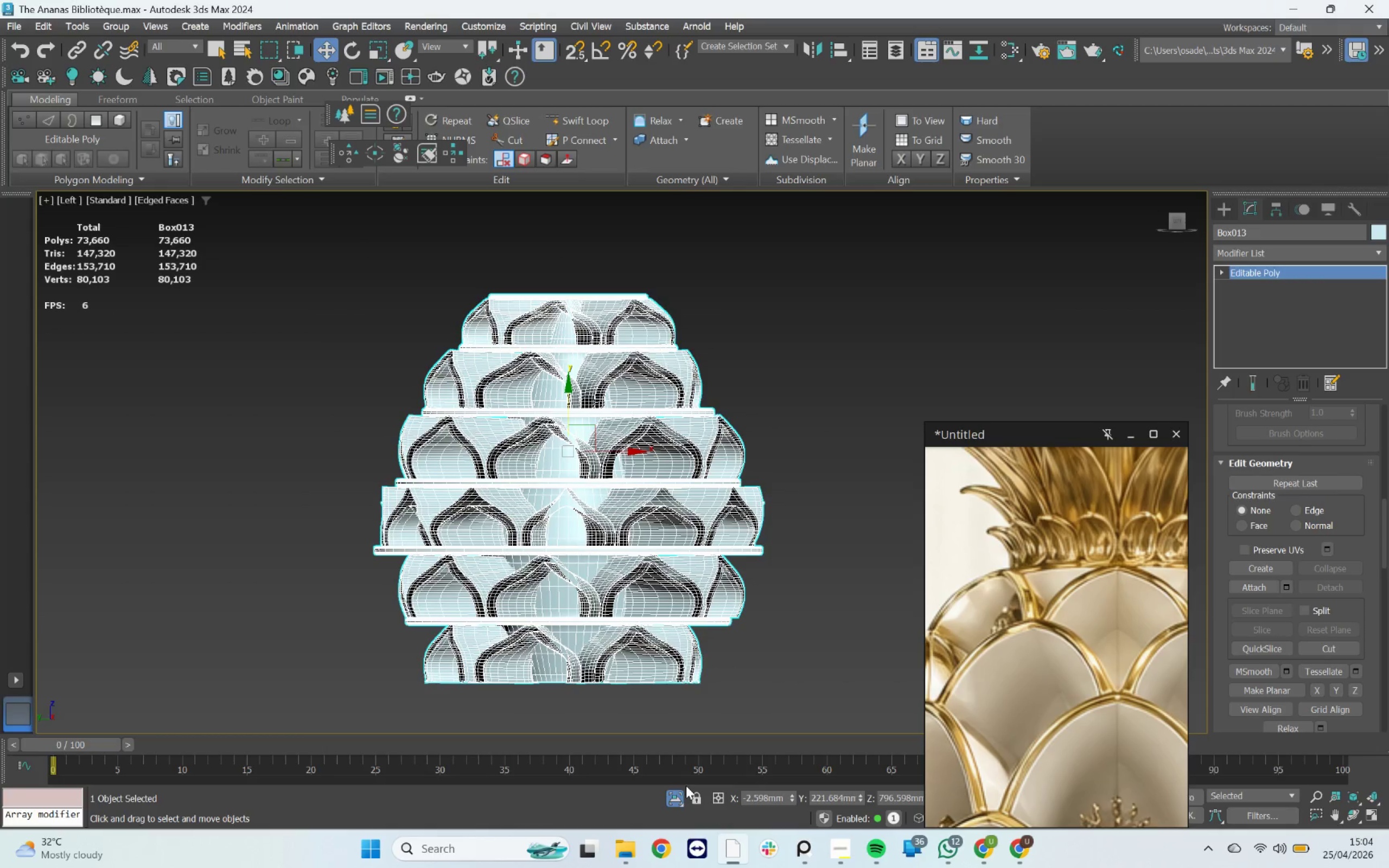 
left_click([683, 794])
 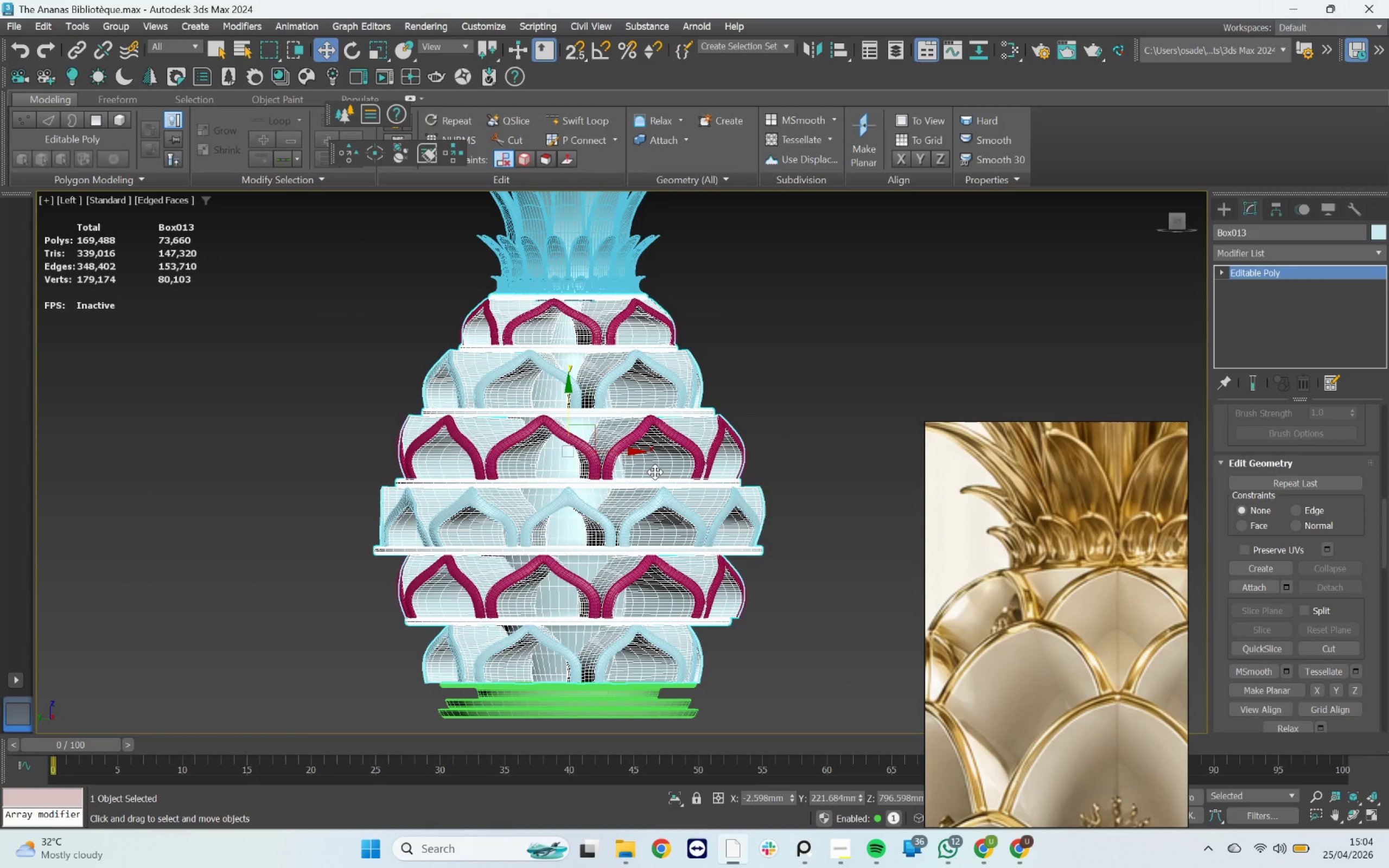 
key(Control+I)
 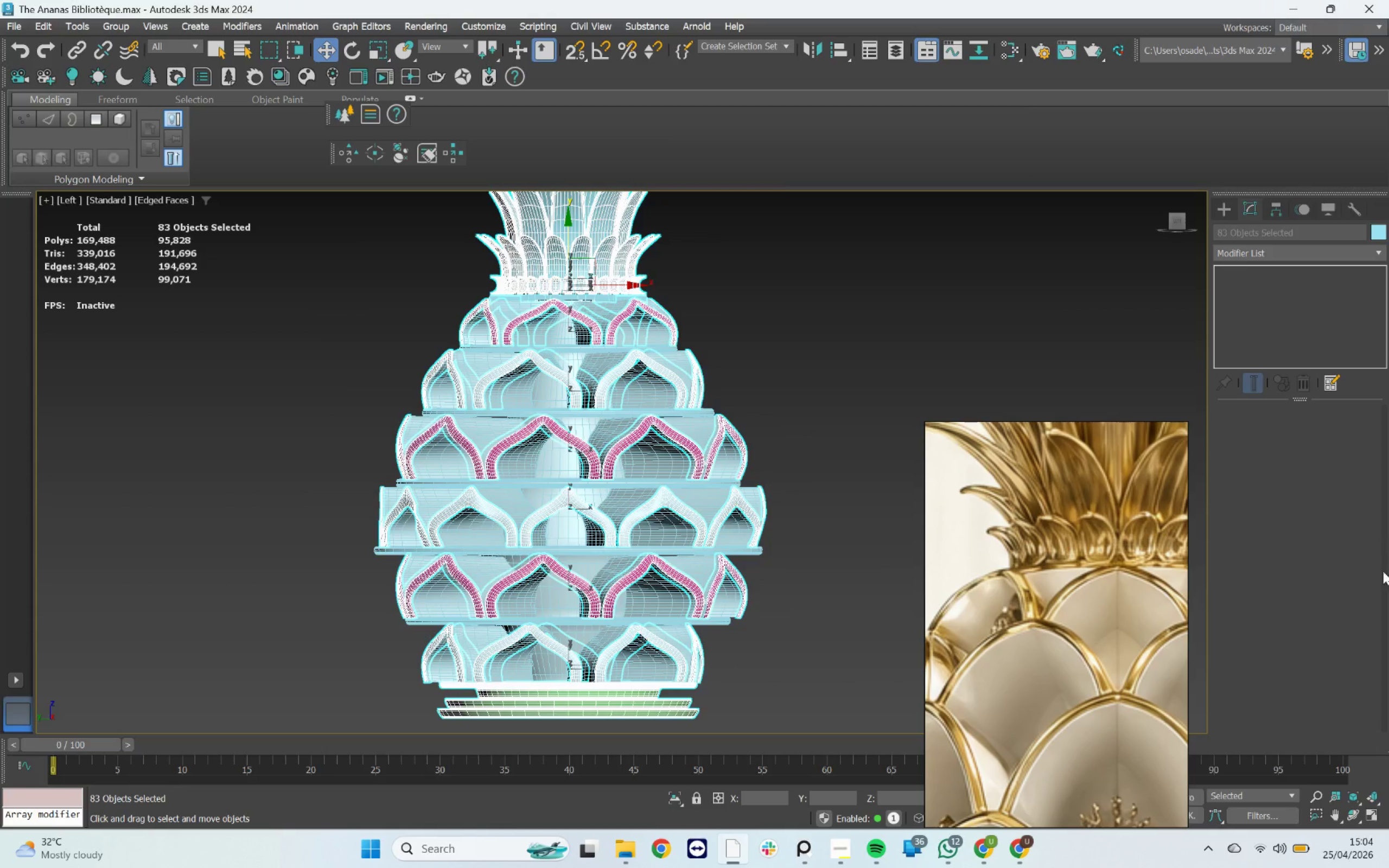 
scroll: coordinate [1051, 623], scroll_direction: down, amount: 9.0
 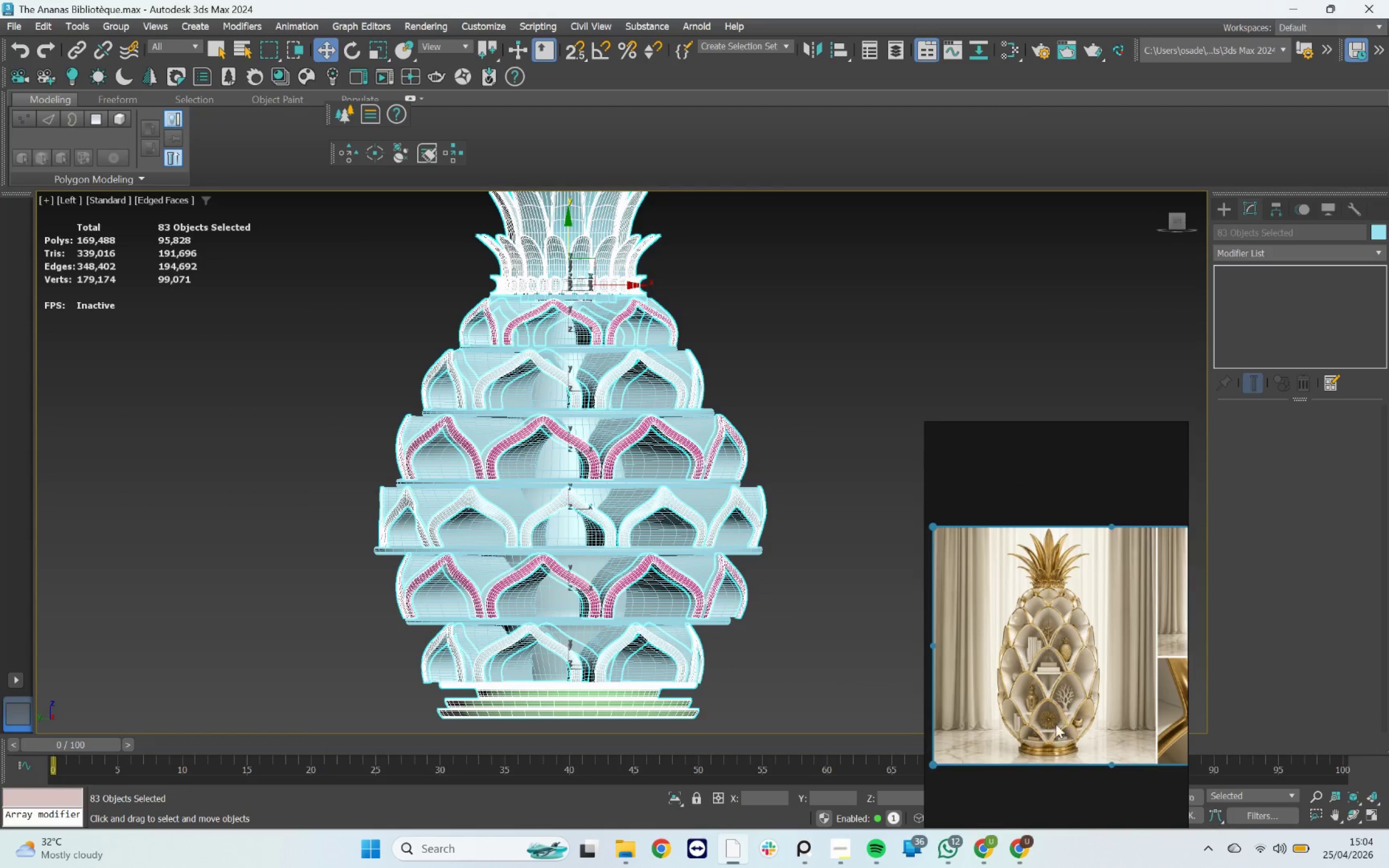 
scroll: coordinate [1053, 735], scroll_direction: up, amount: 1.0
 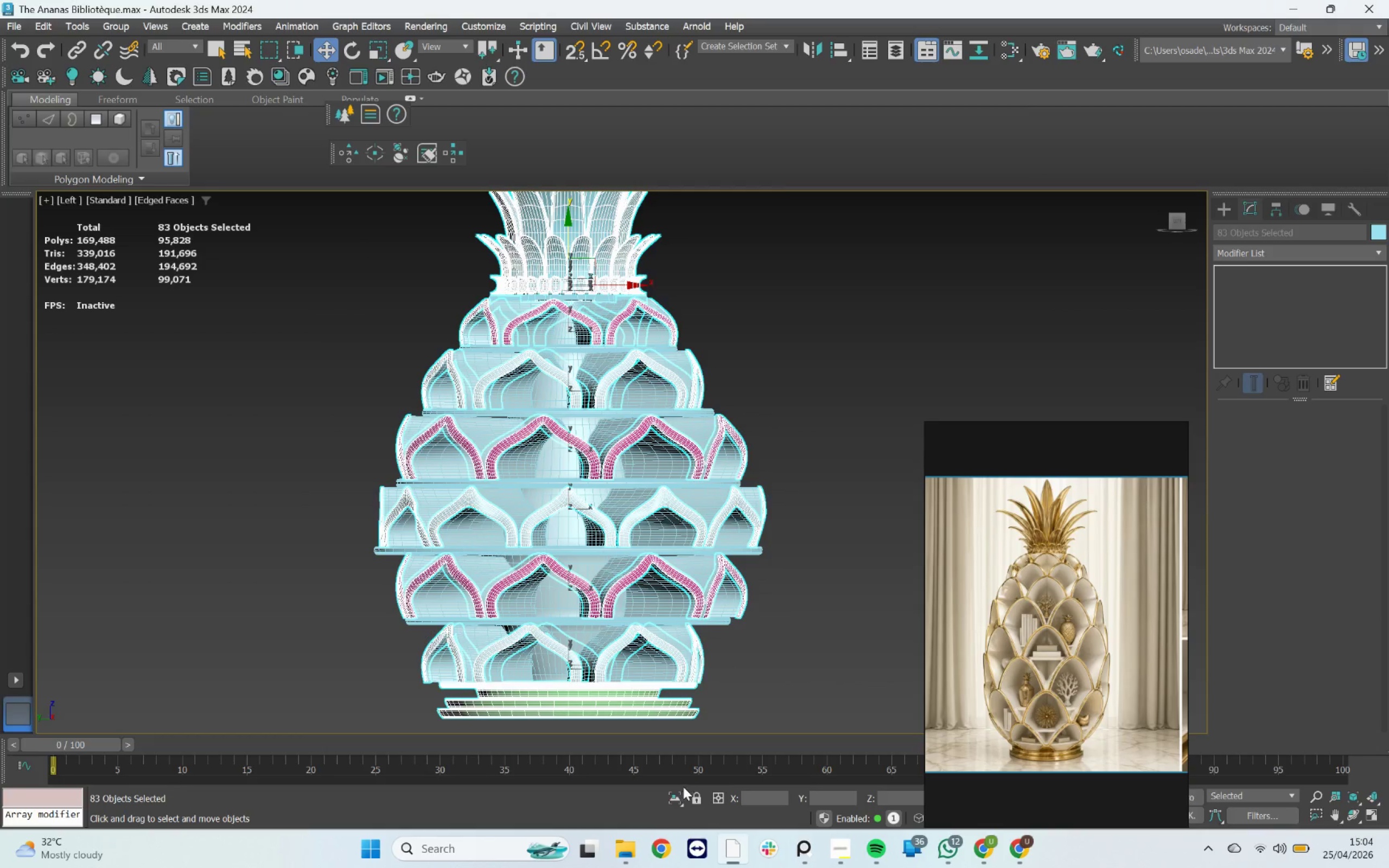 
left_click([678, 796])
 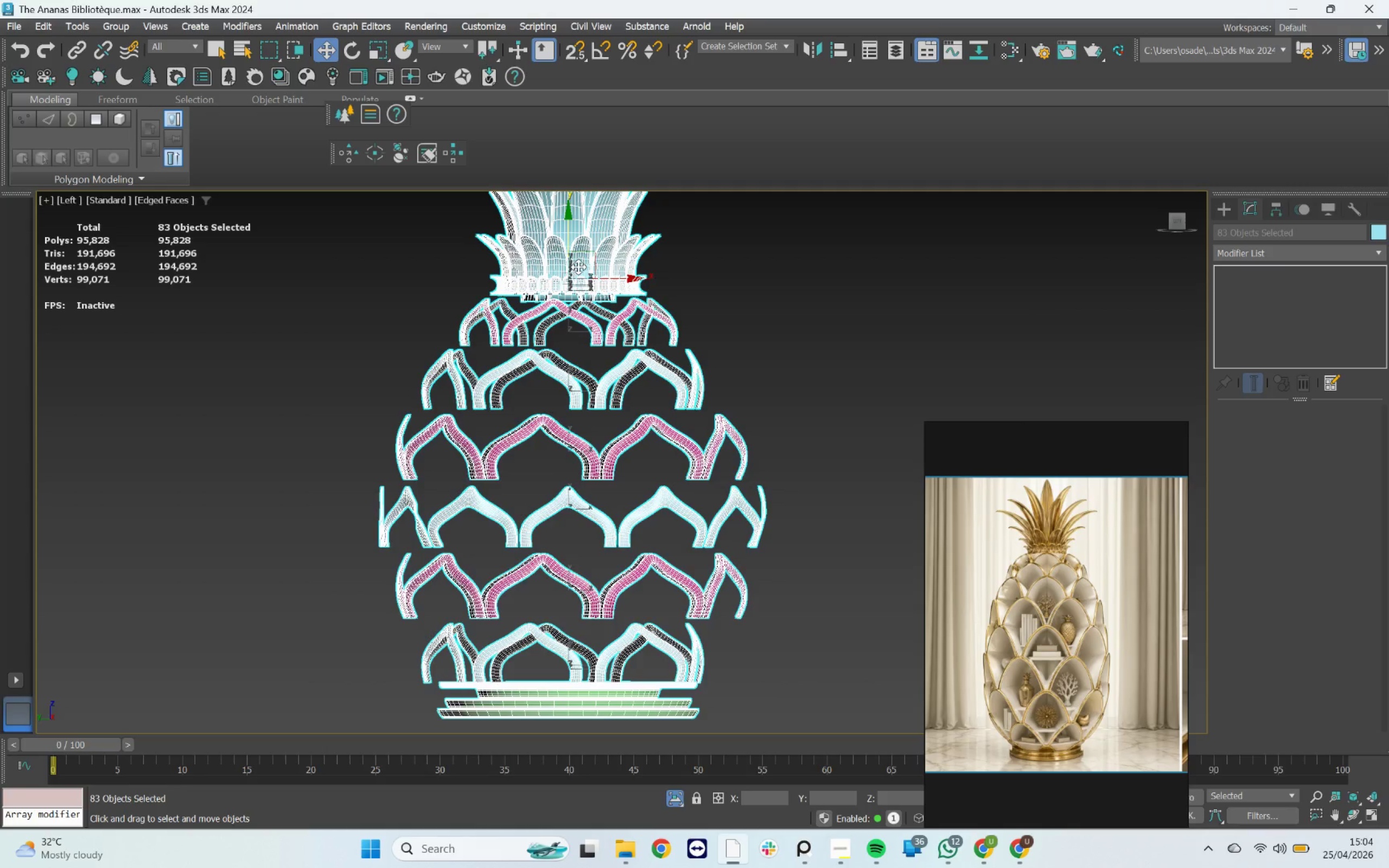 
left_click([617, 241])
 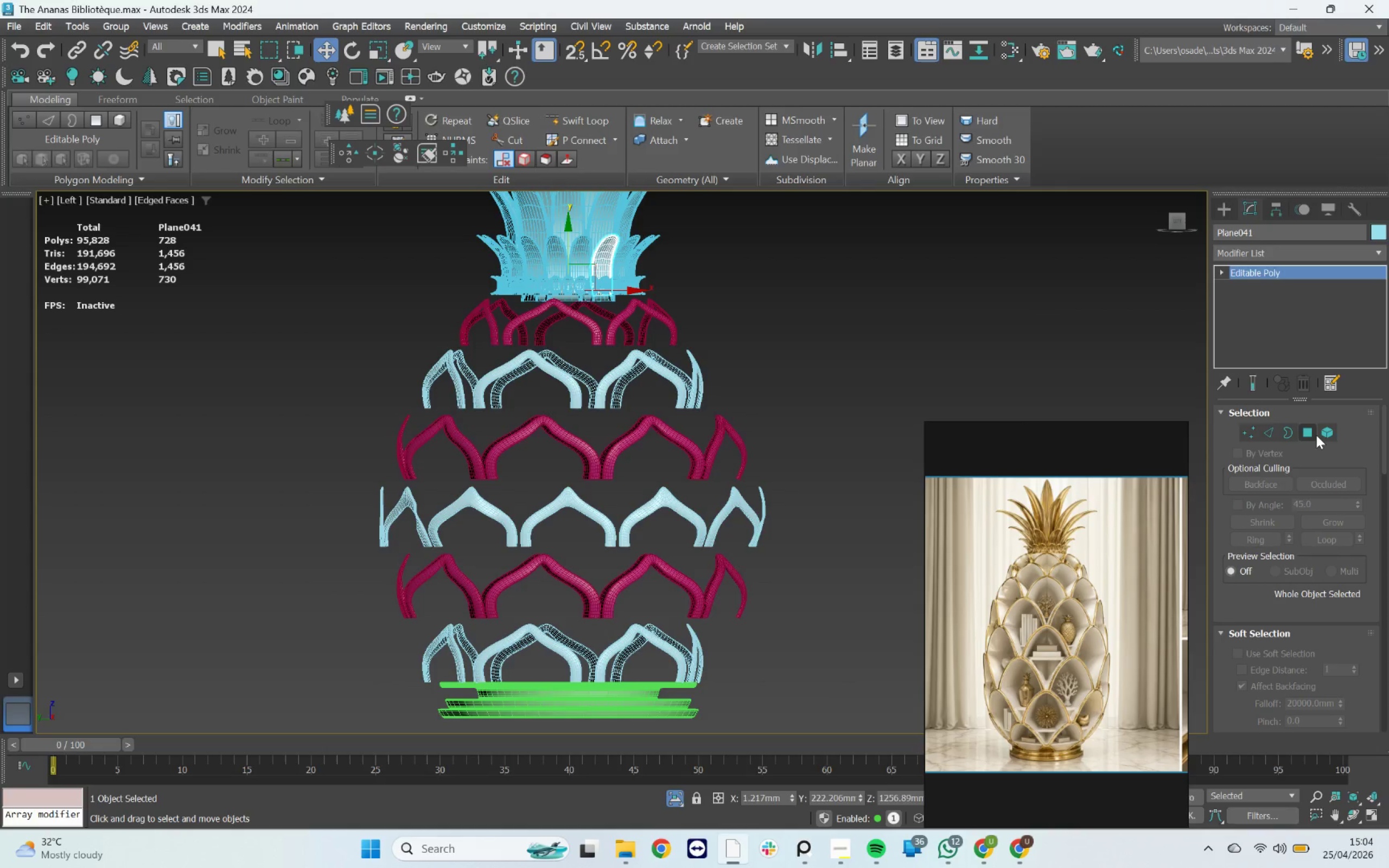 
left_click([1323, 433])
 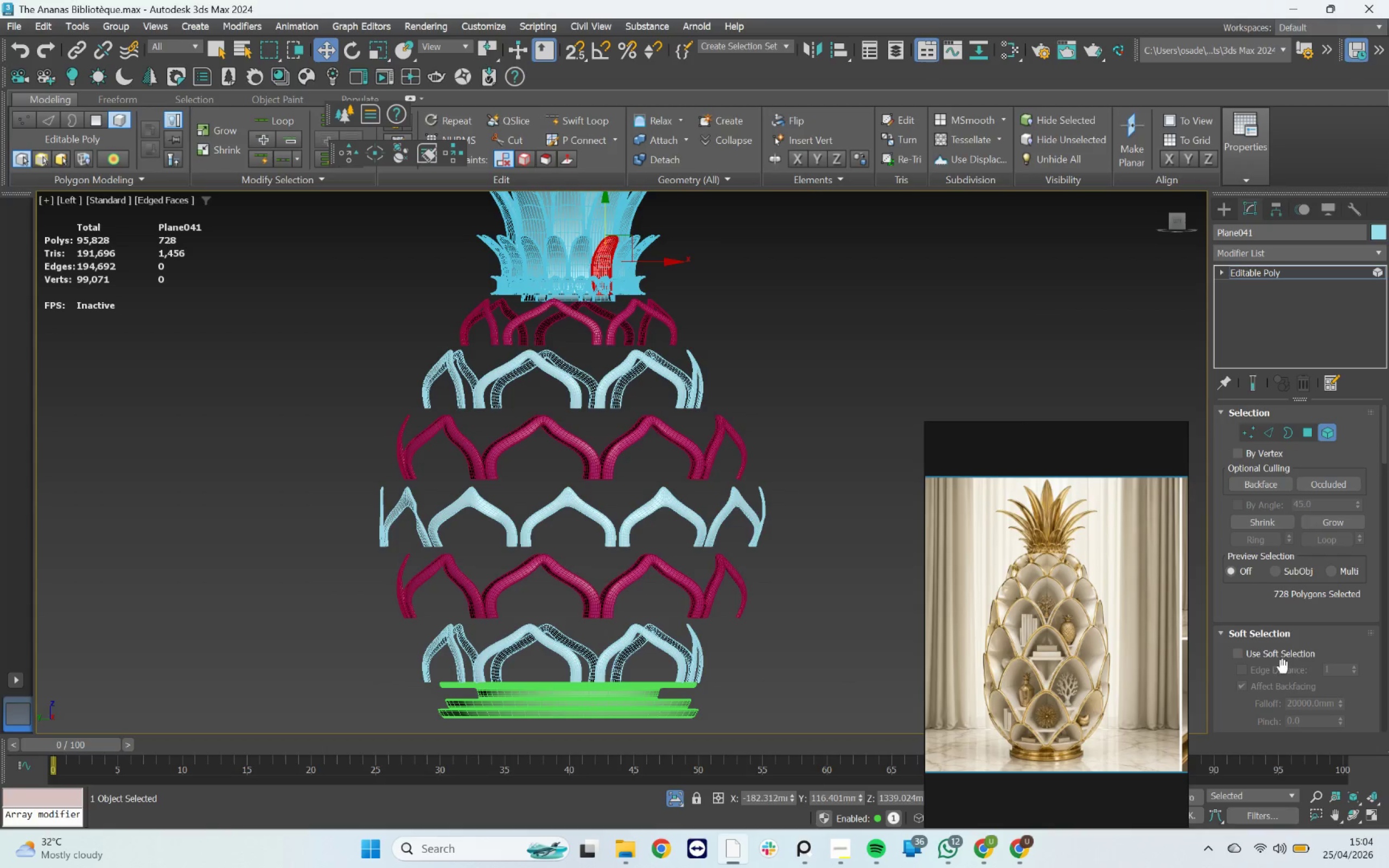 
scroll: coordinate [1284, 665], scroll_direction: down, amount: 4.0
 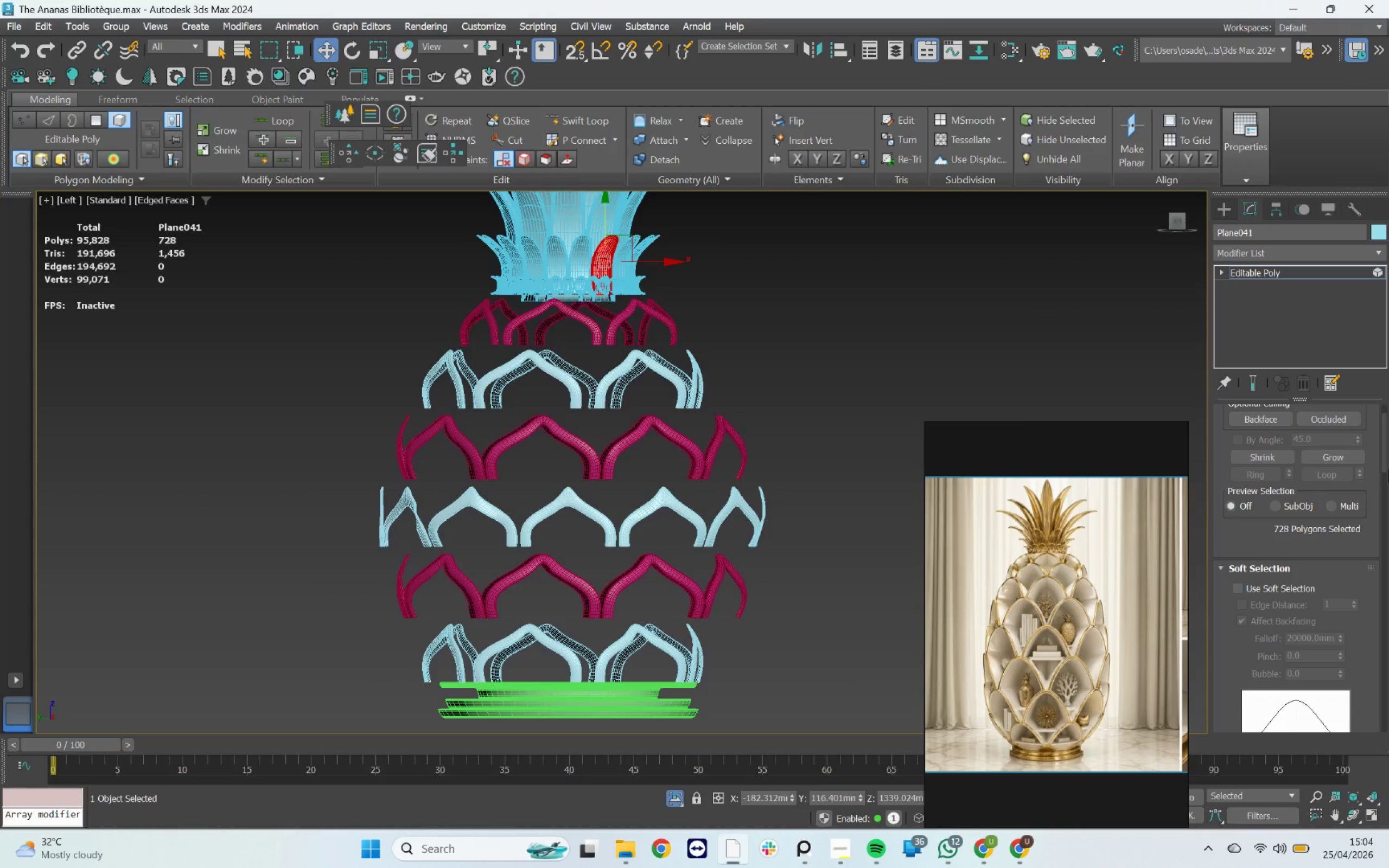 
left_click_drag(start_coordinate=[1382, 458], to_coordinate=[1377, 529])
 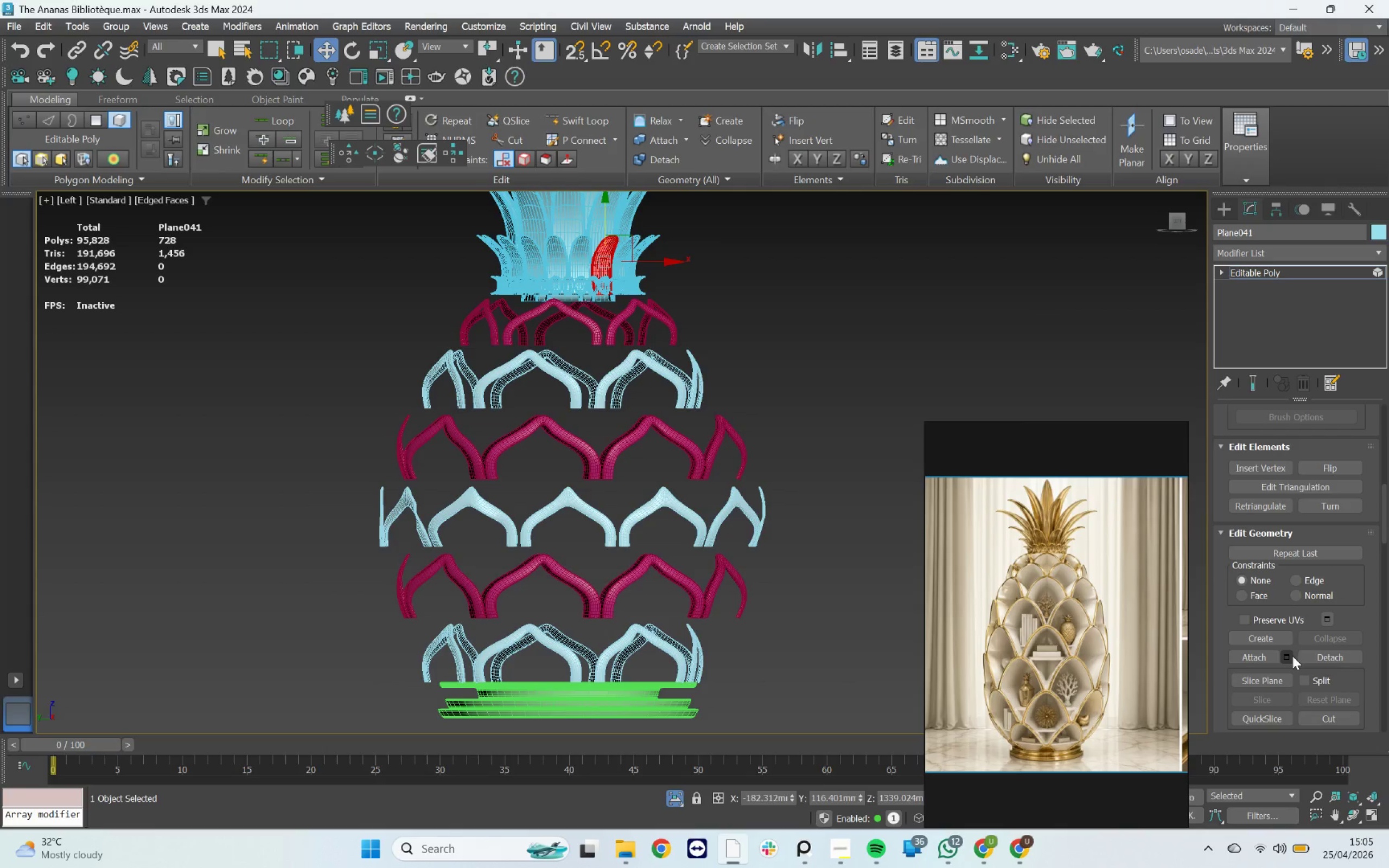 
left_click([1292, 656])
 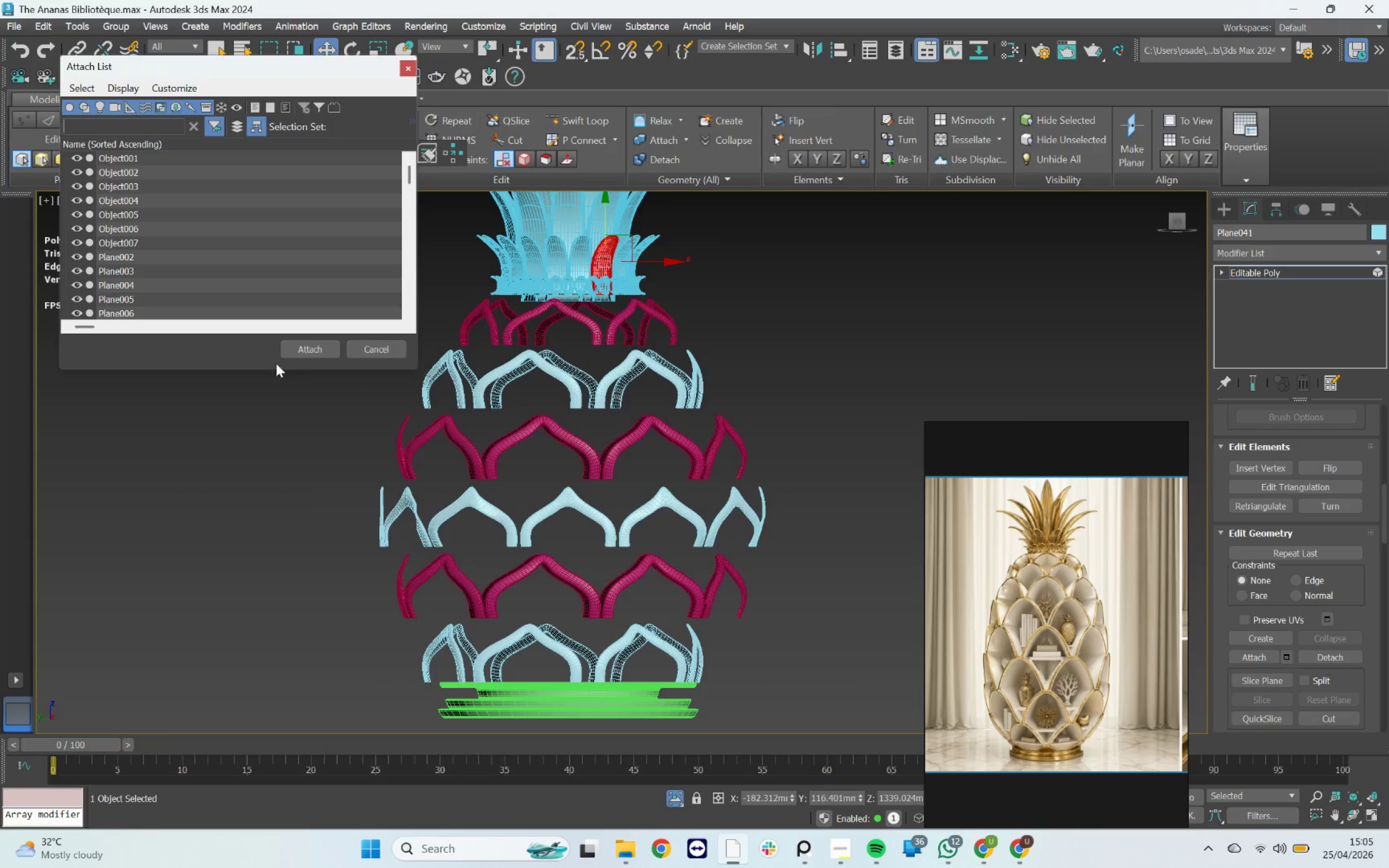 
left_click([250, 355])
 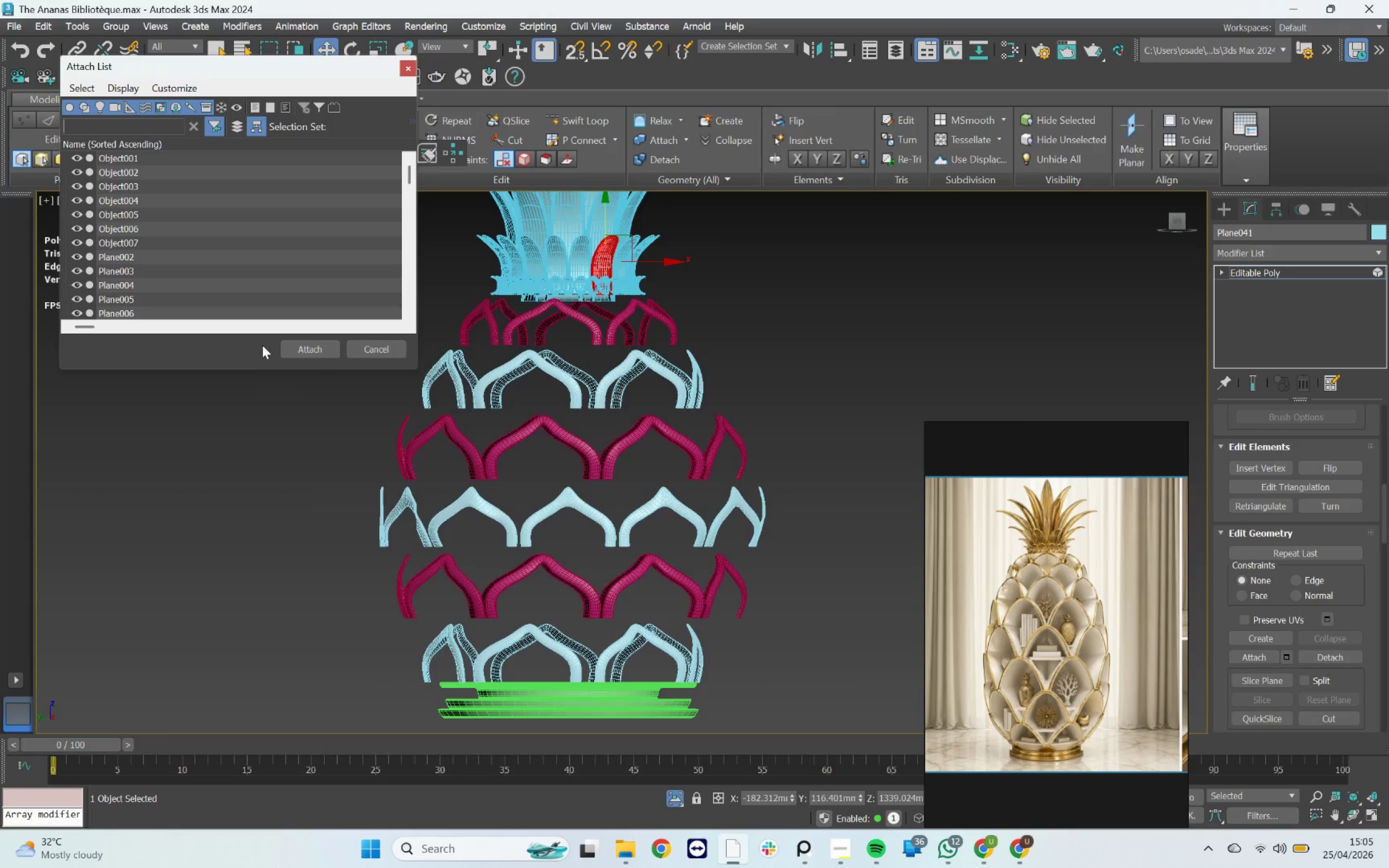 
key(Control+A)
 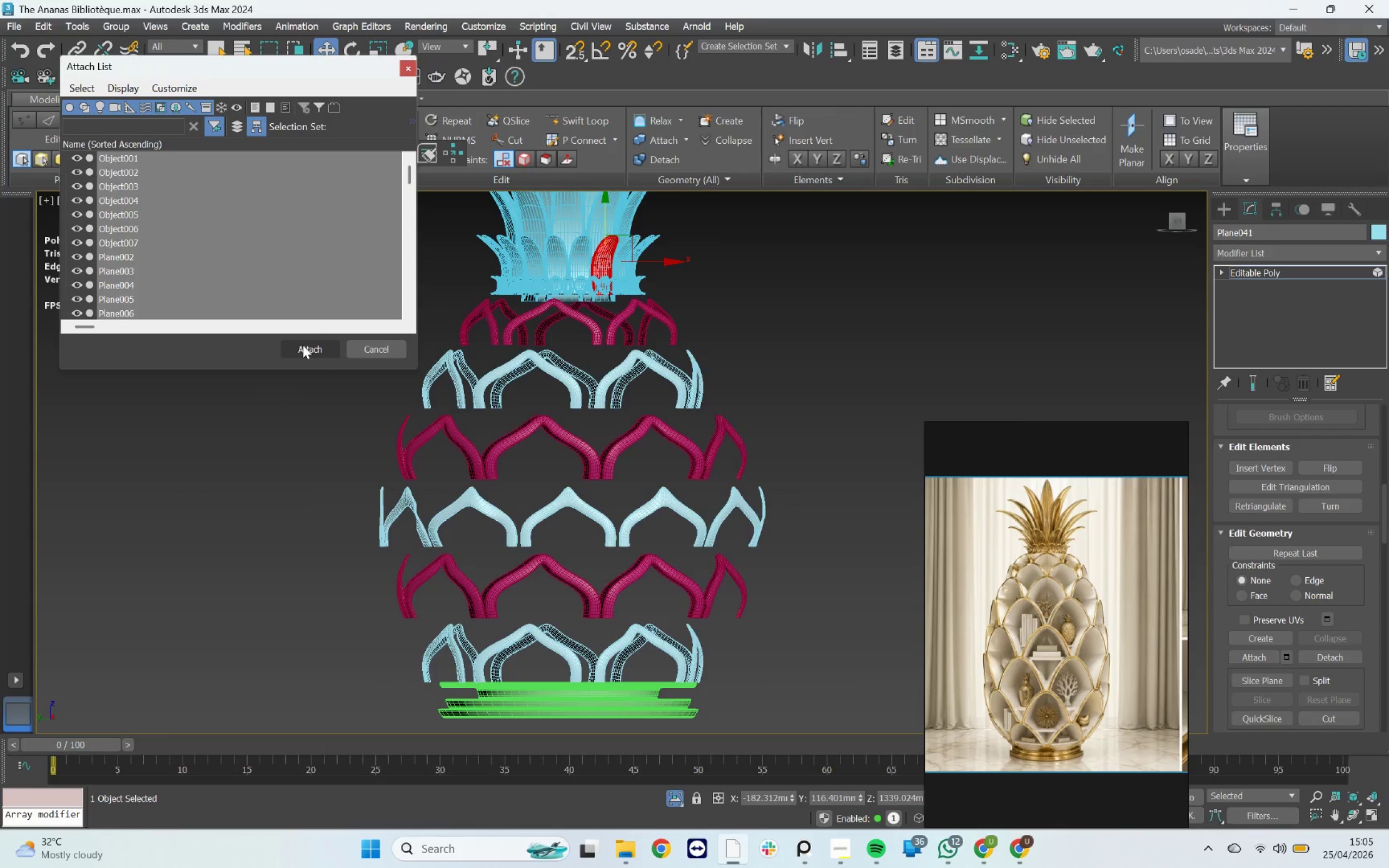 
left_click([303, 345])
 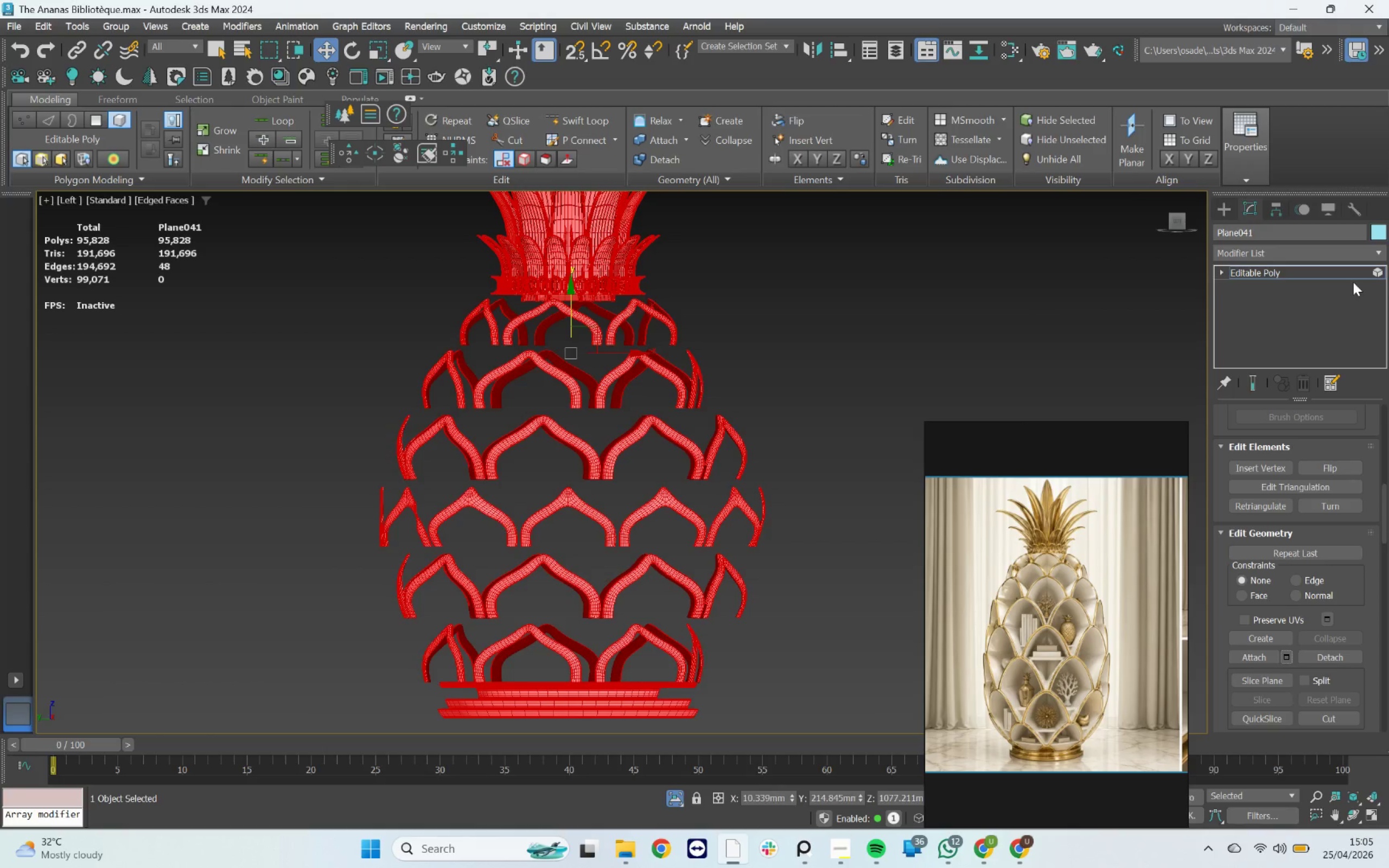 
key(5)
 